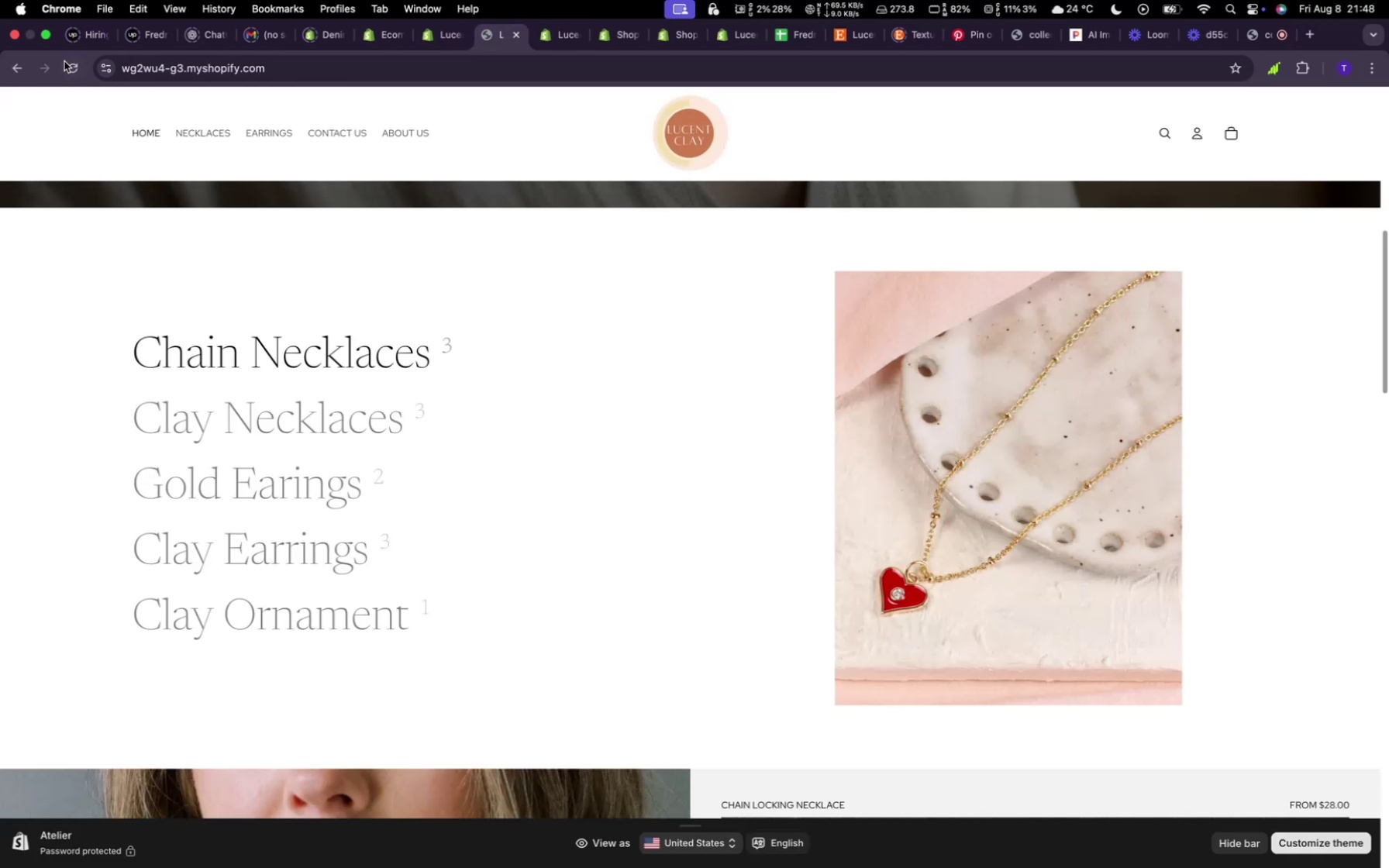 
left_click([72, 74])
 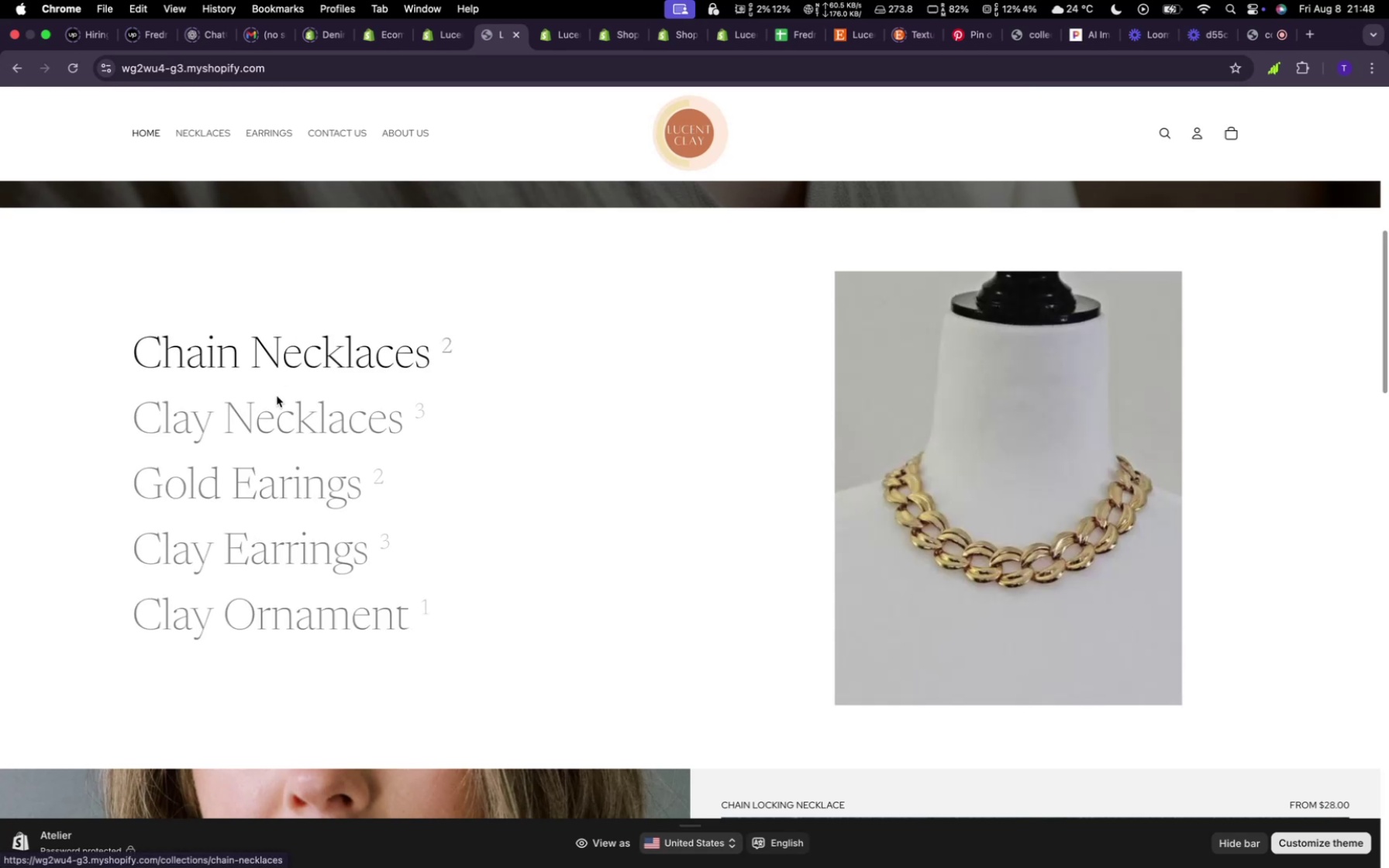 
wait(15.35)
 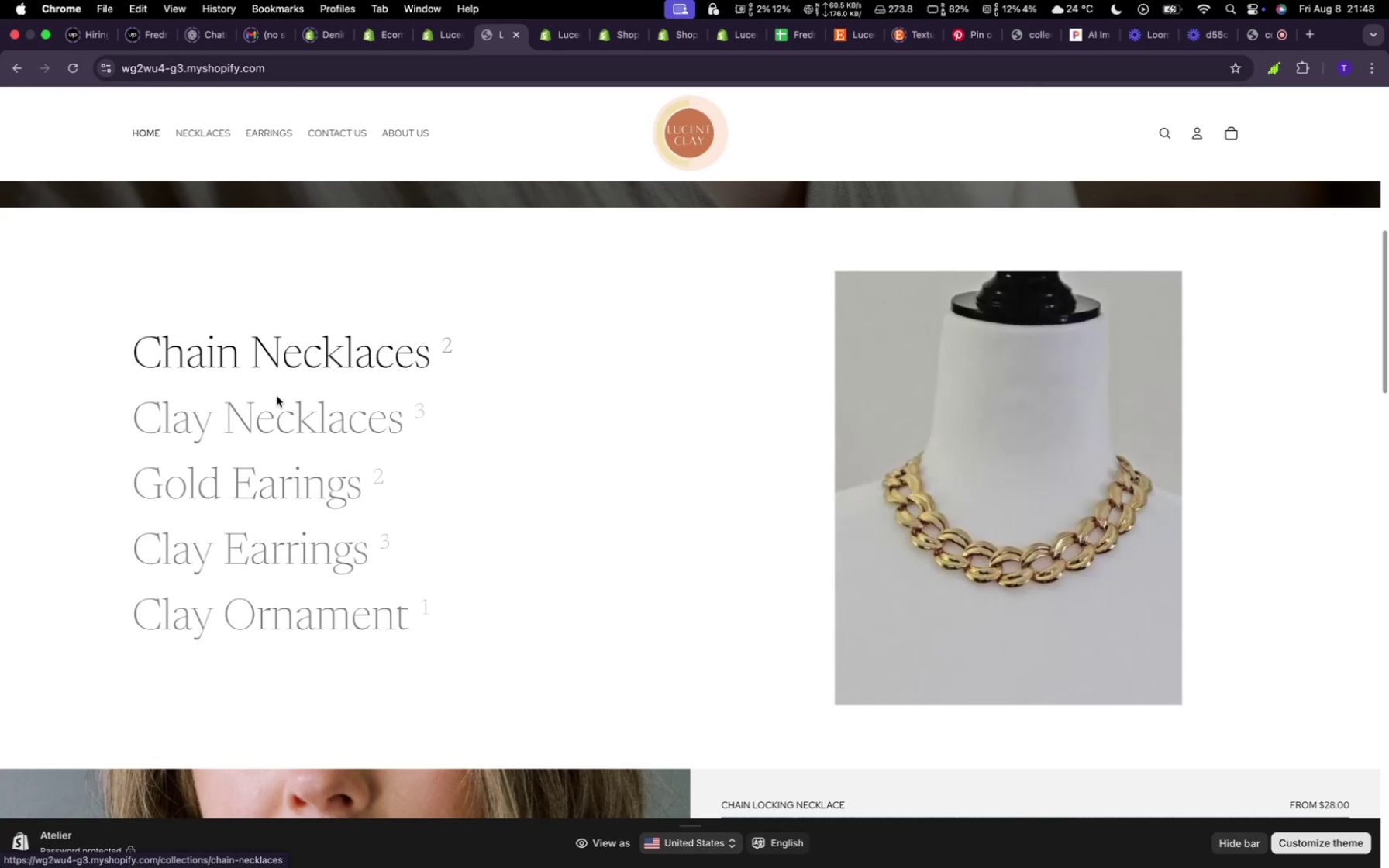 
left_click([574, 40])
 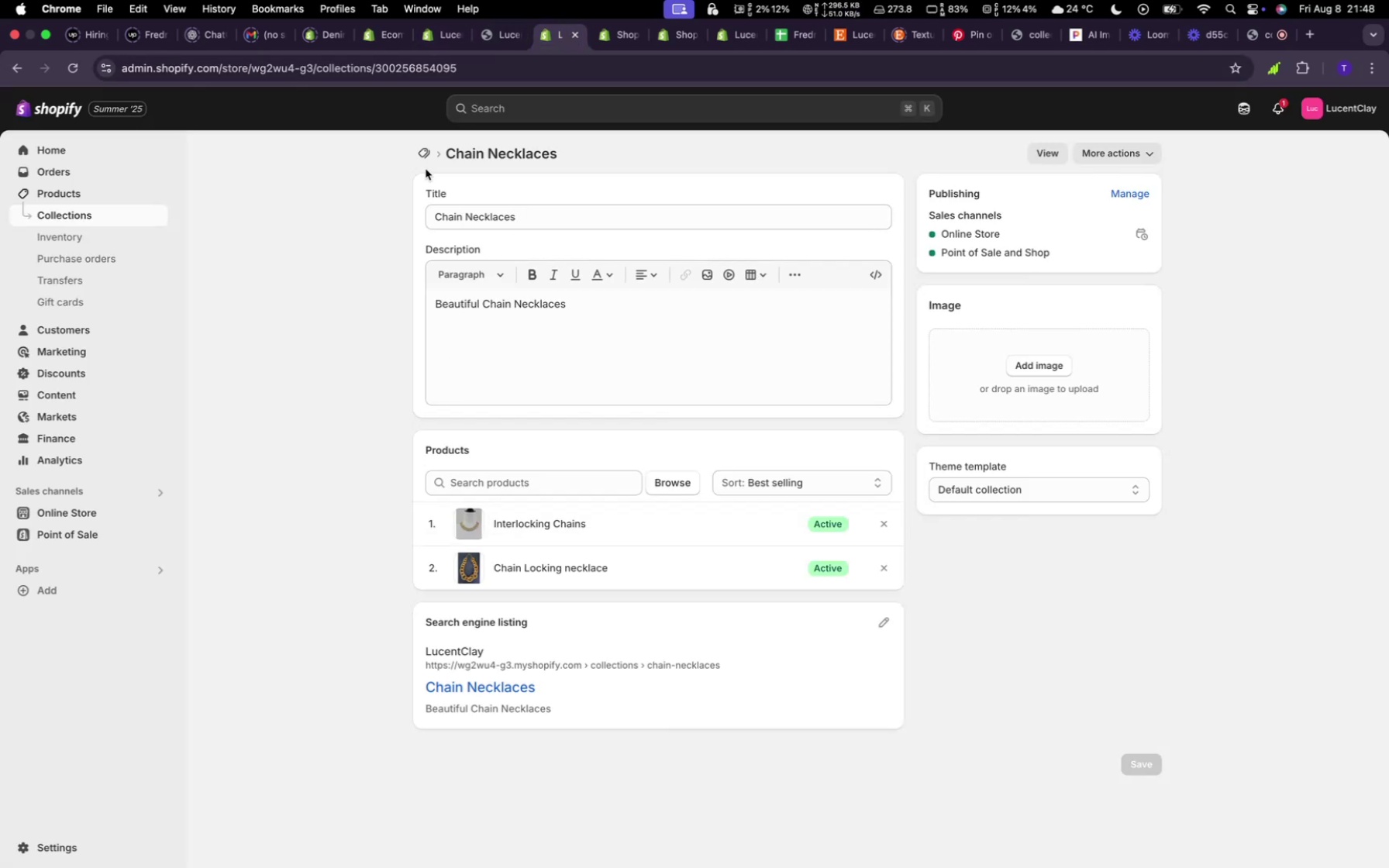 
left_click([419, 143])
 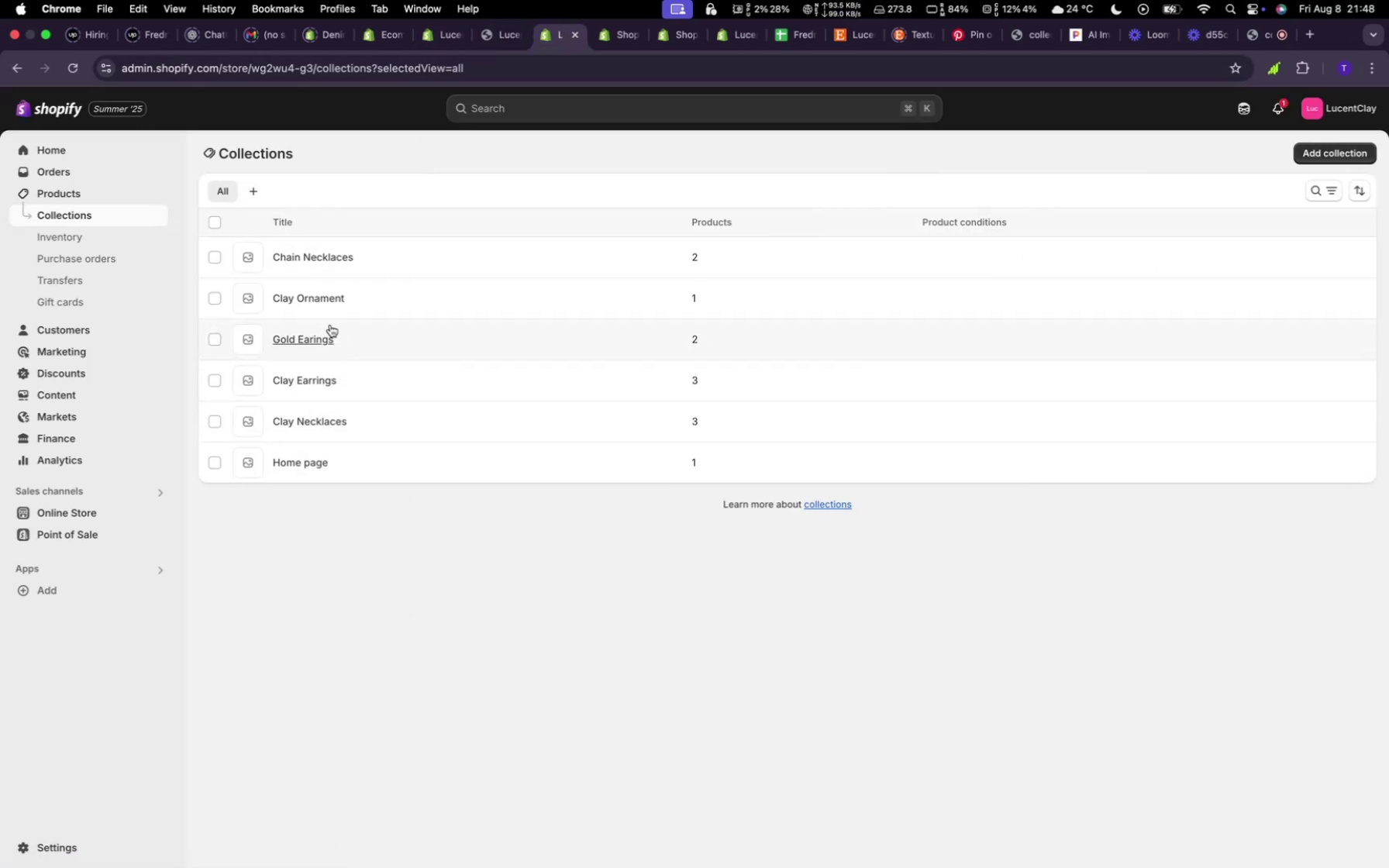 
left_click([328, 332])
 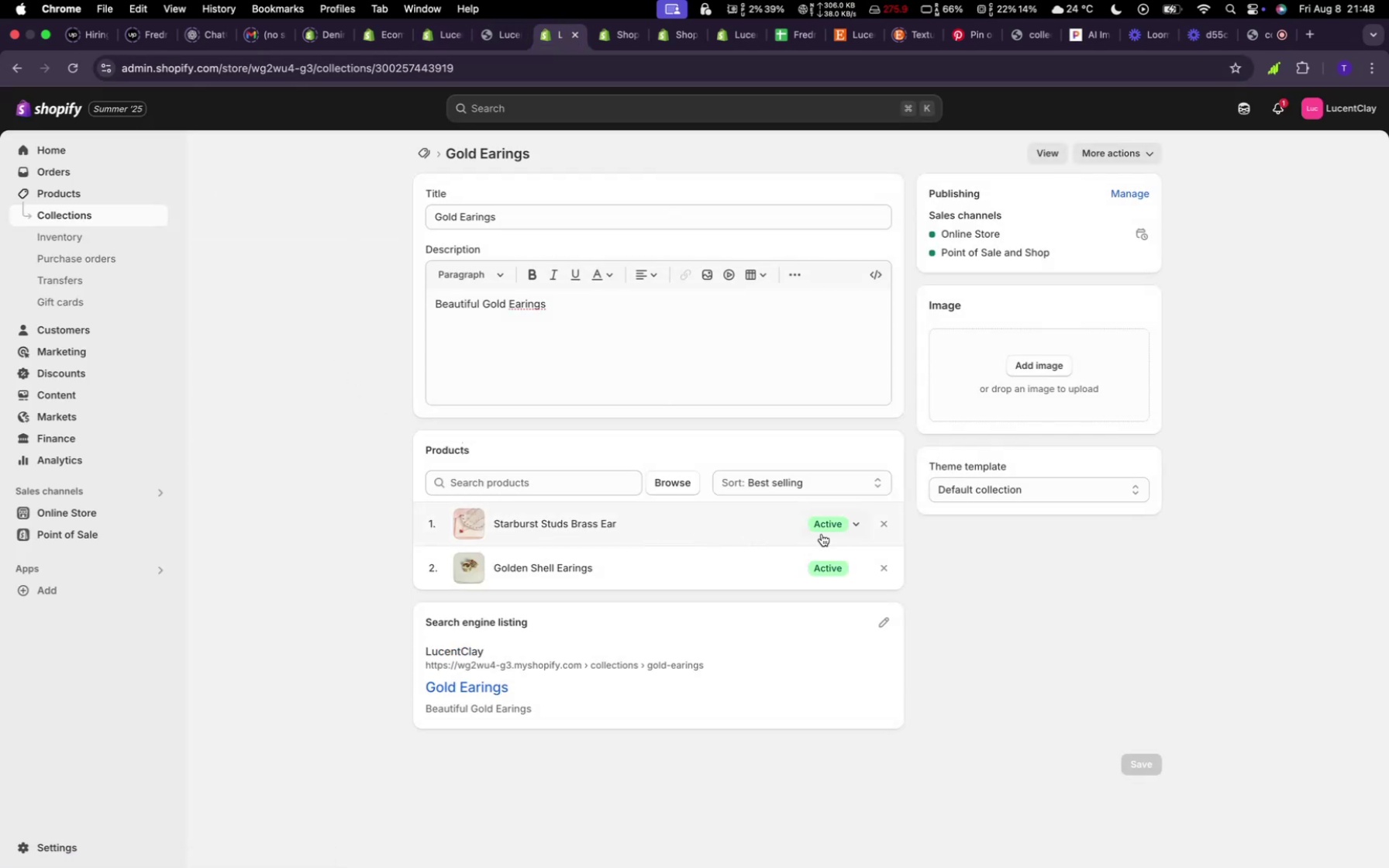 
wait(5.66)
 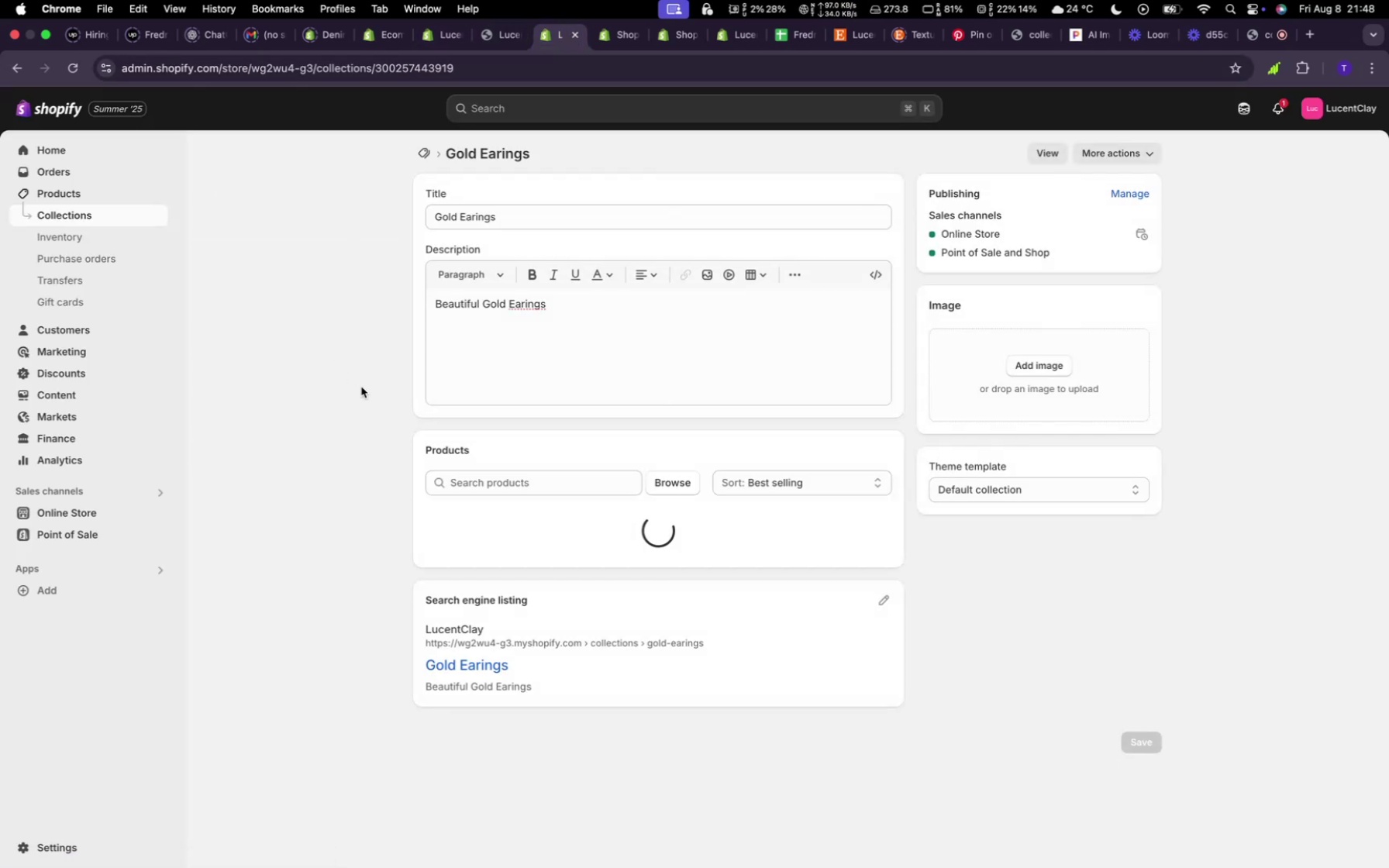 
left_click([876, 525])
 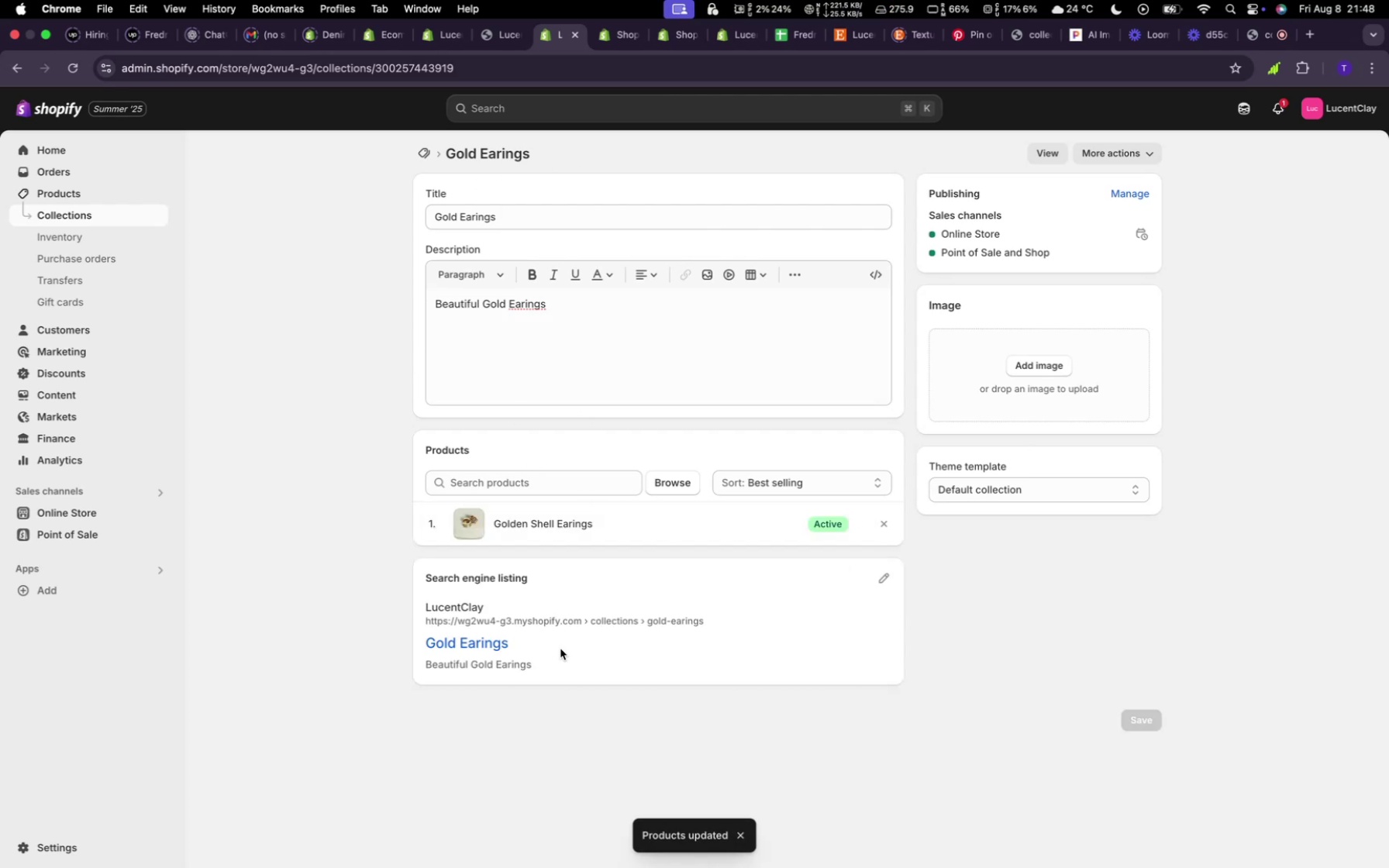 
left_click([681, 486])
 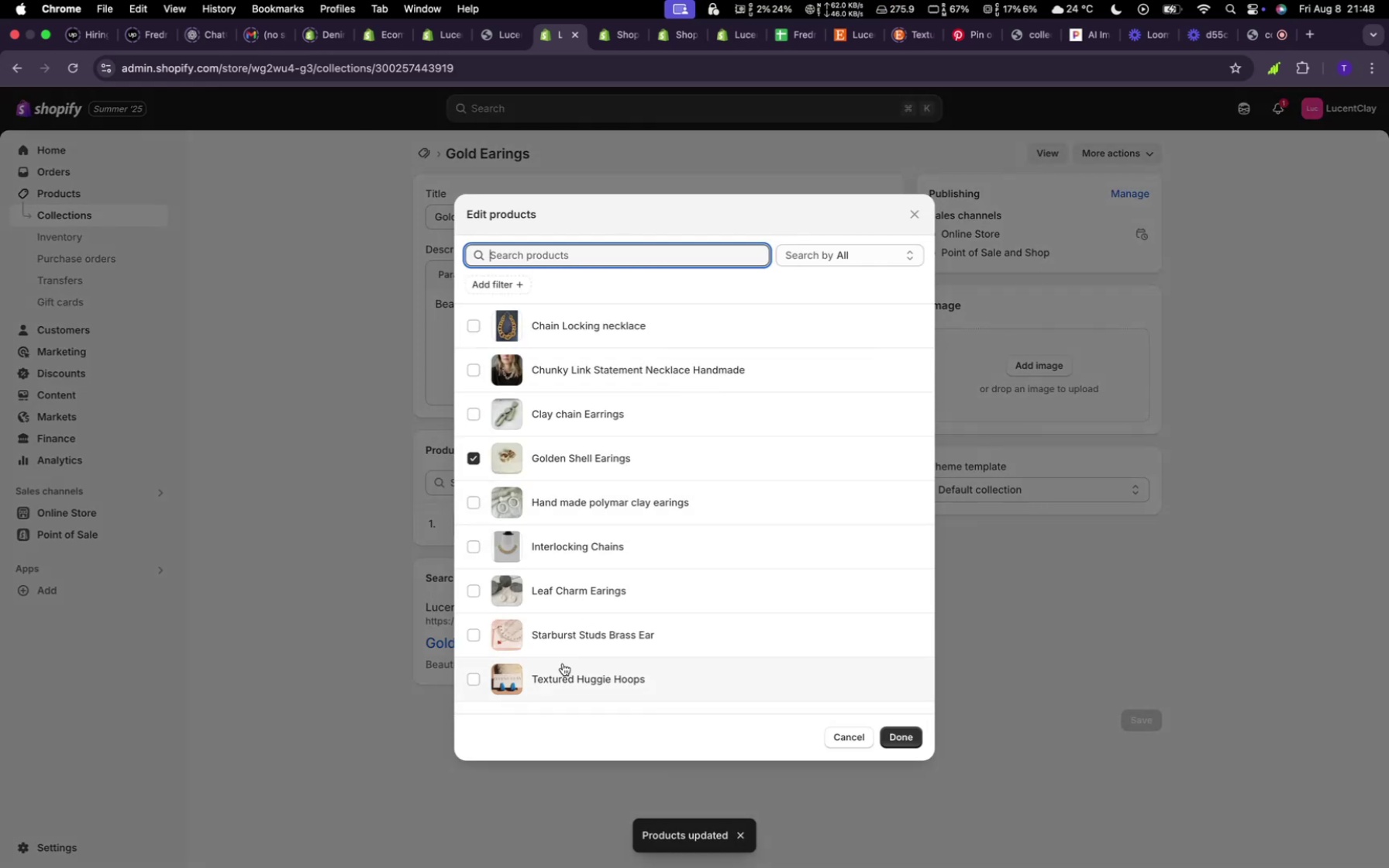 
scroll: coordinate [561, 669], scroll_direction: down, amount: 1.0
 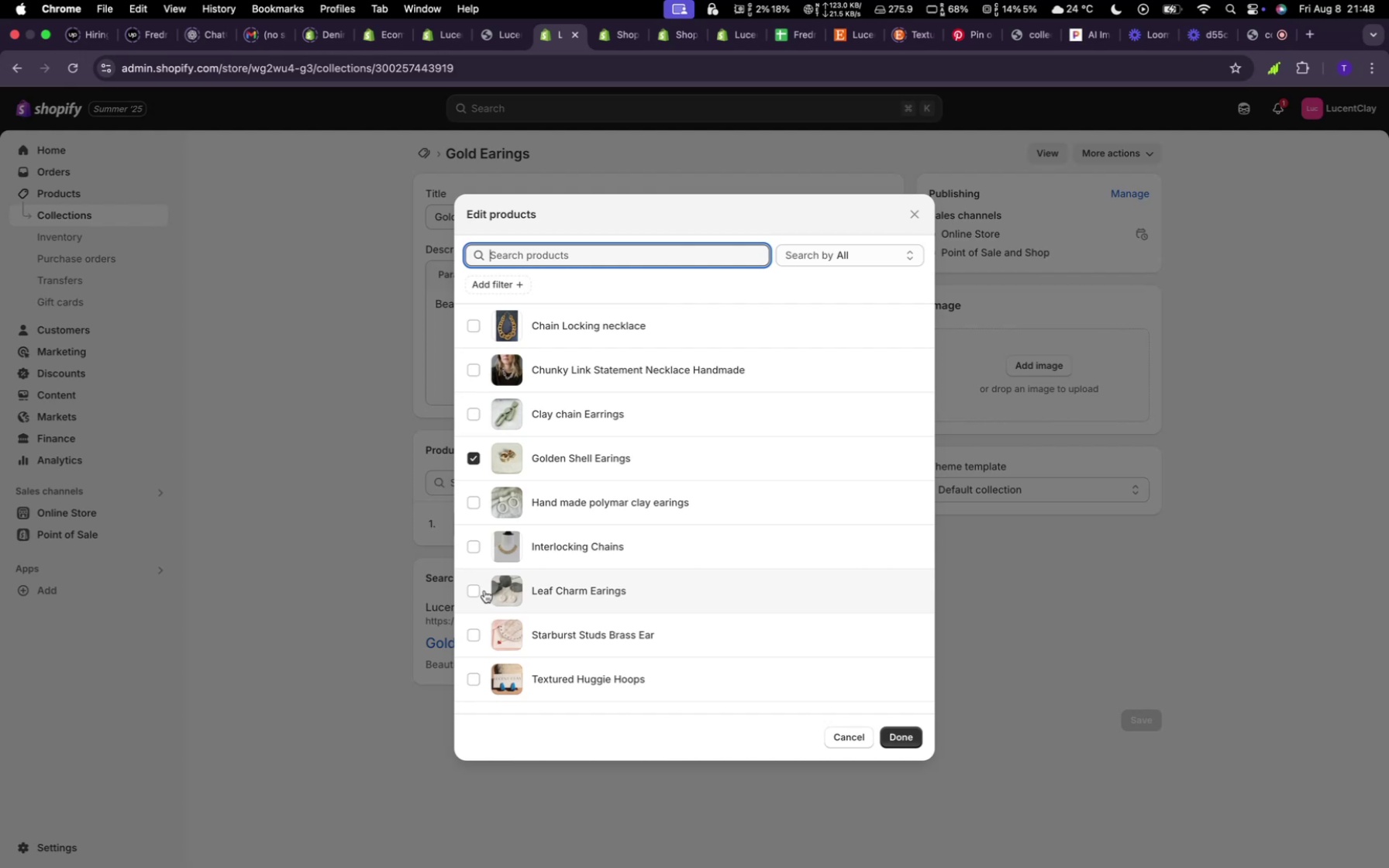 
wait(6.6)
 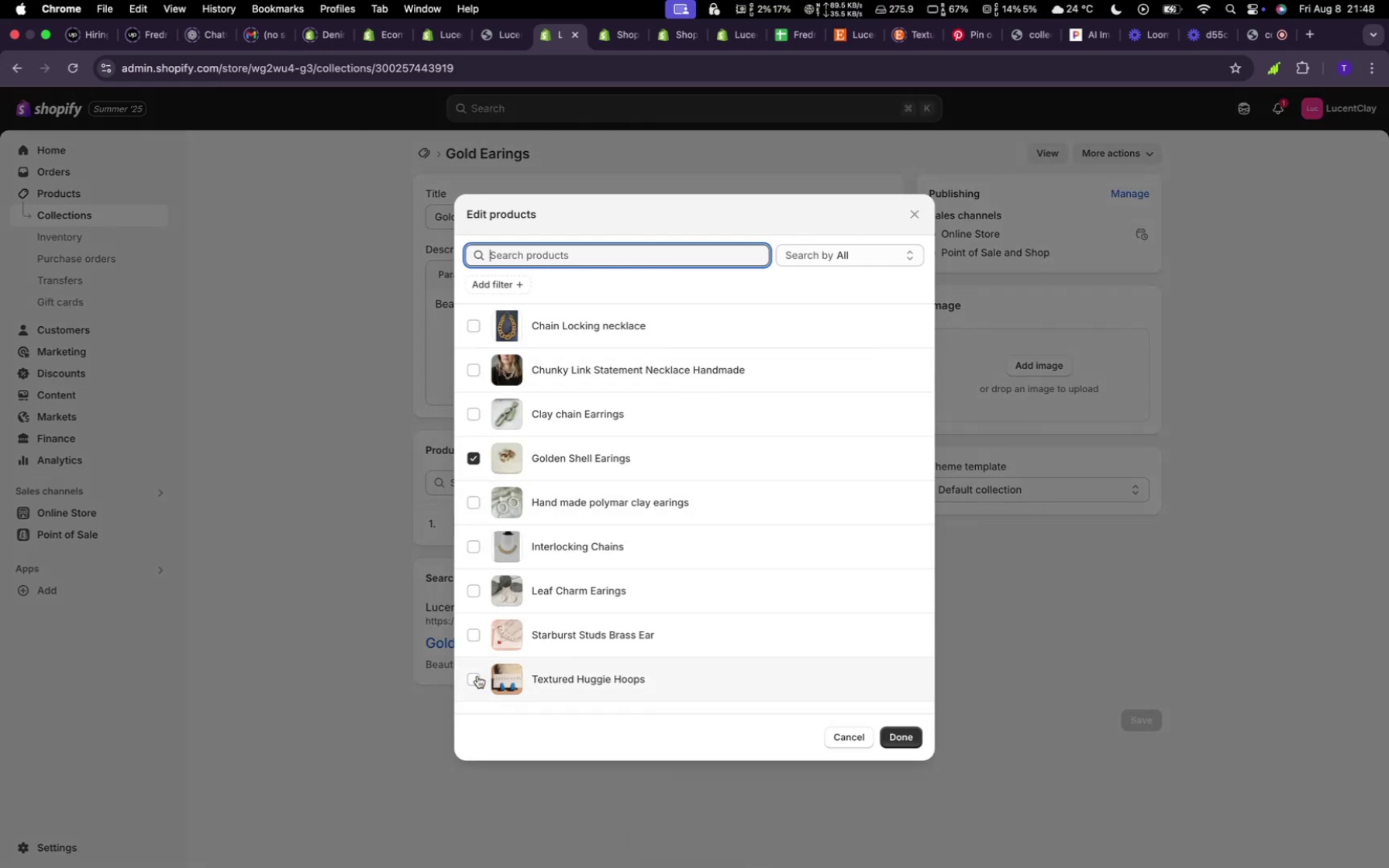 
left_click([481, 591])
 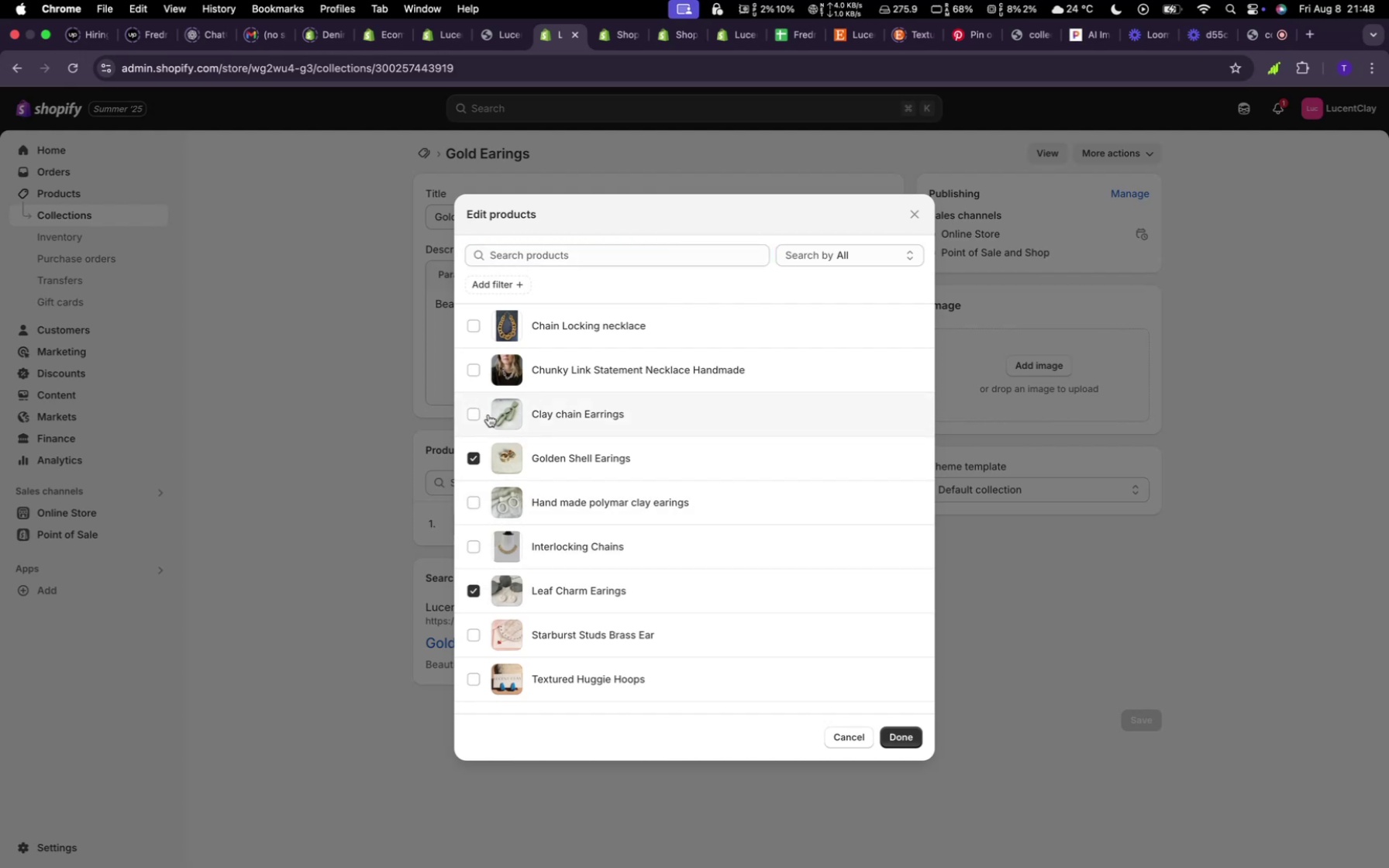 
left_click([481, 413])
 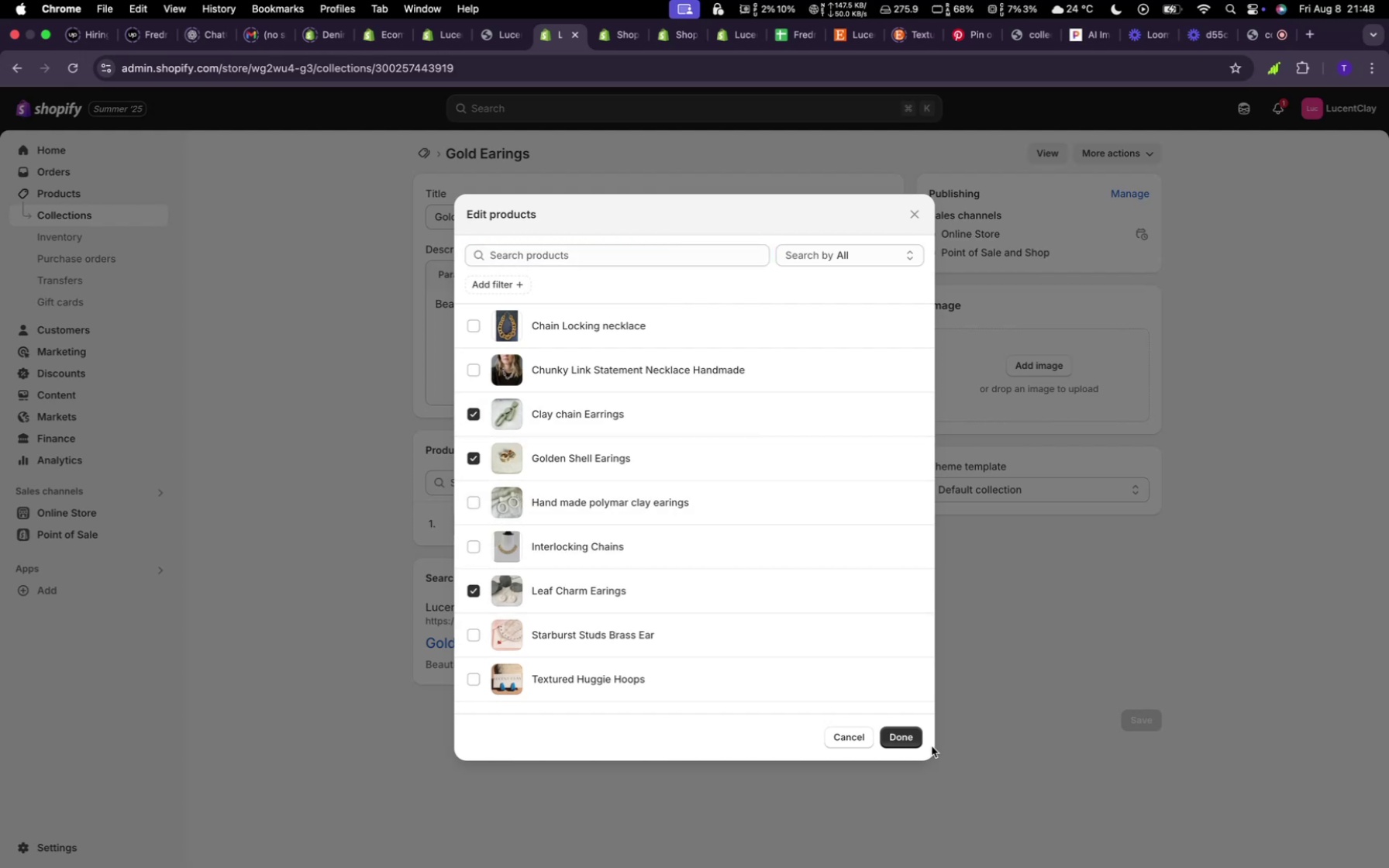 
left_click([902, 737])
 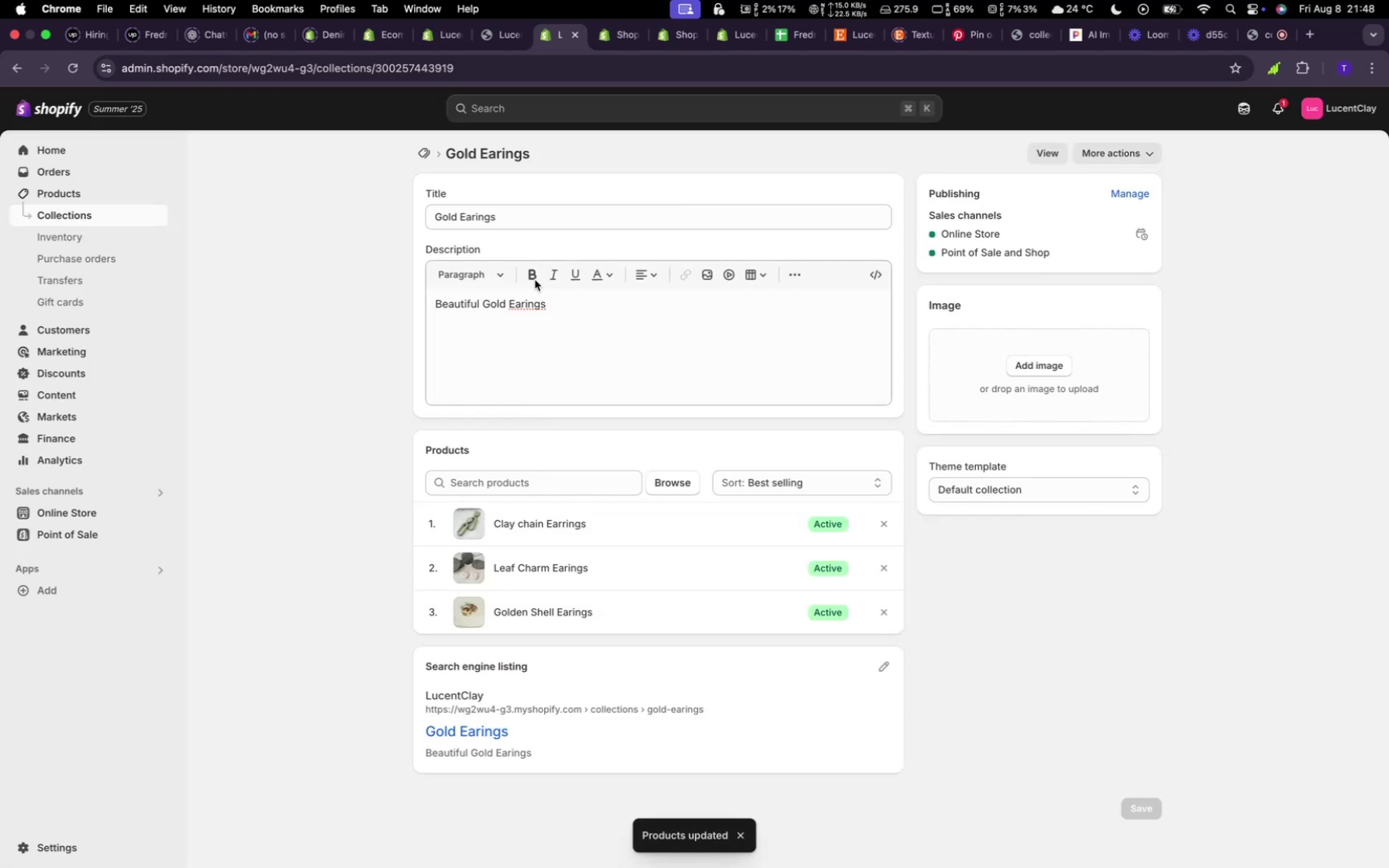 
left_click([496, 32])
 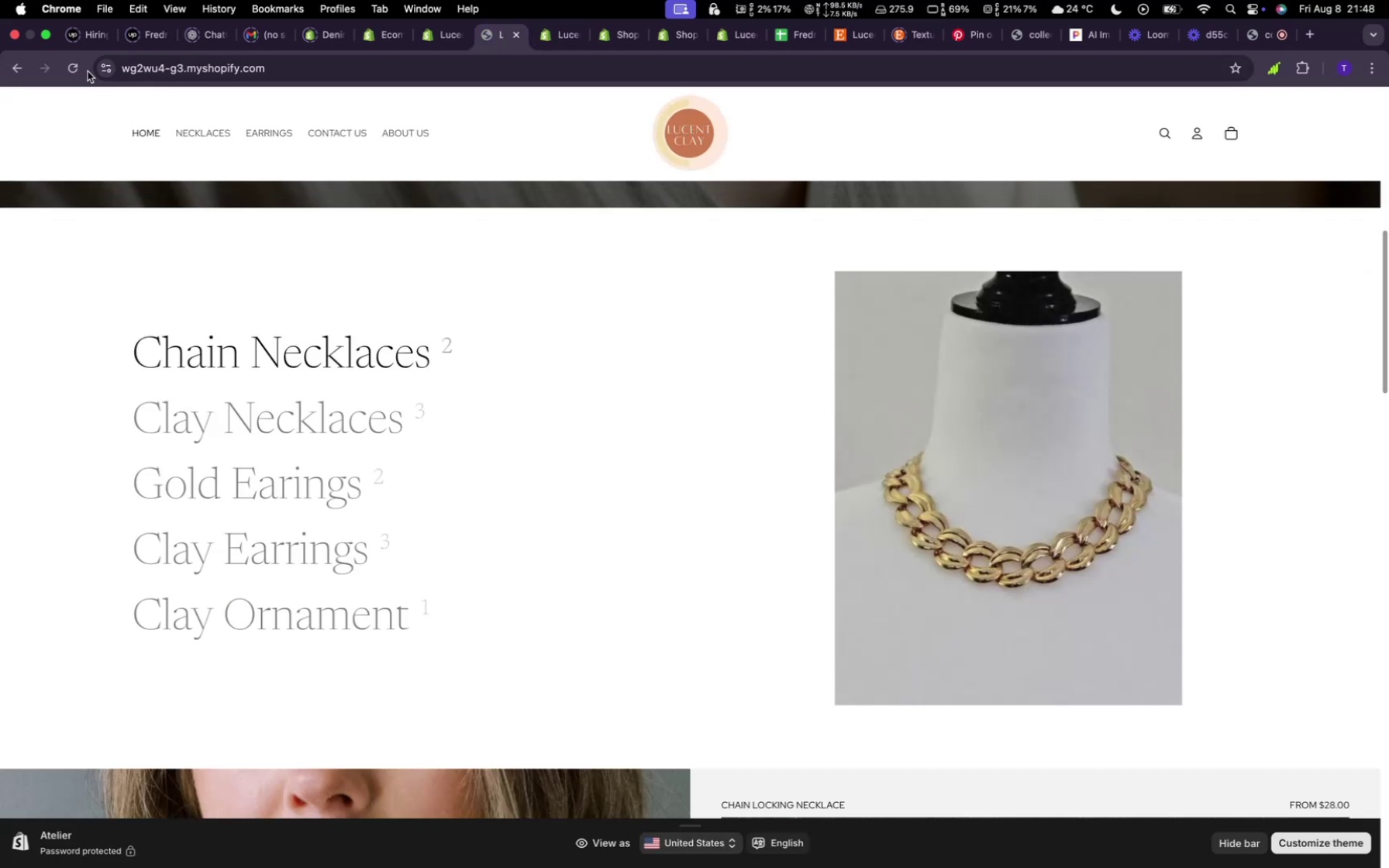 
left_click([78, 68])
 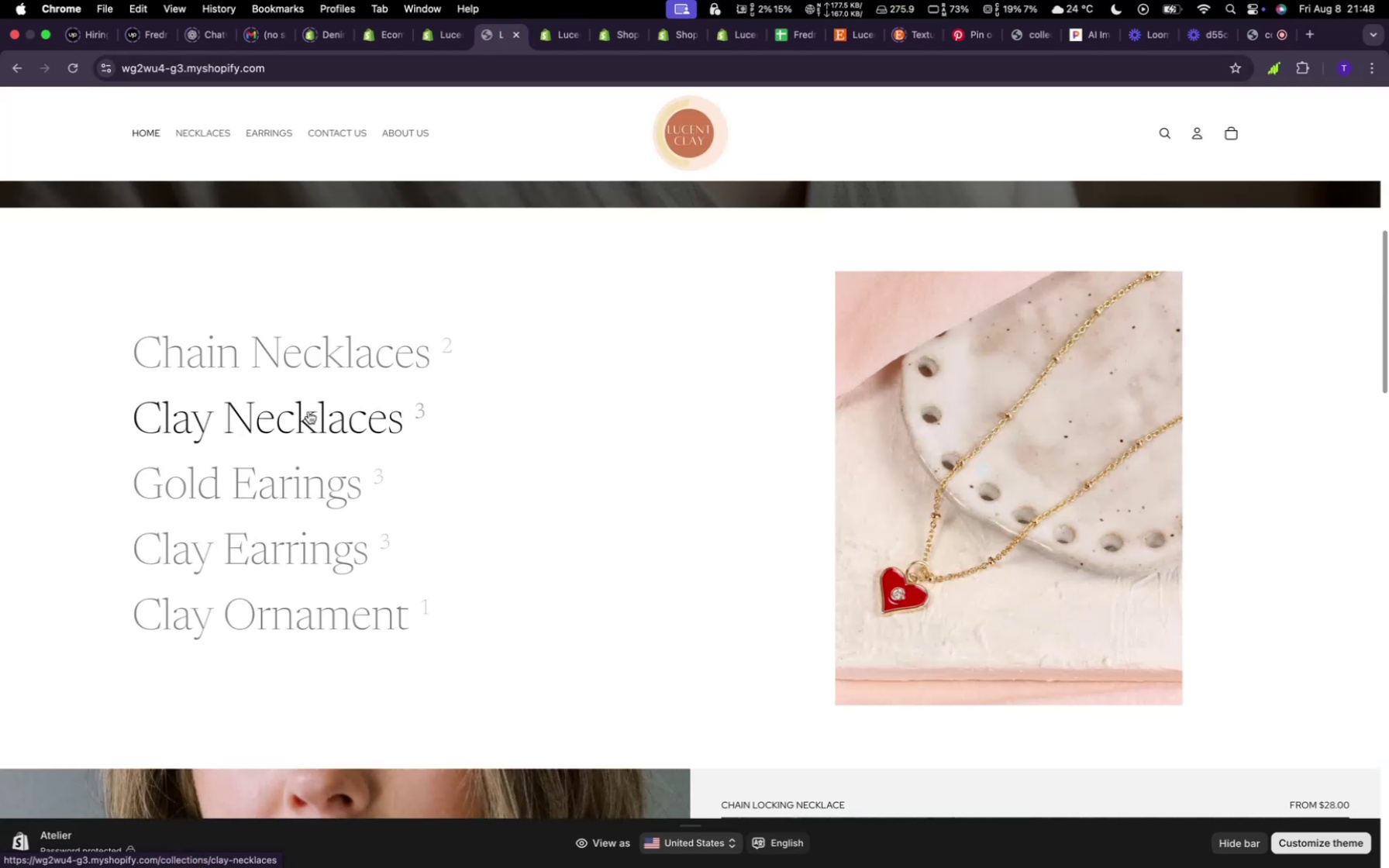 
wait(11.59)
 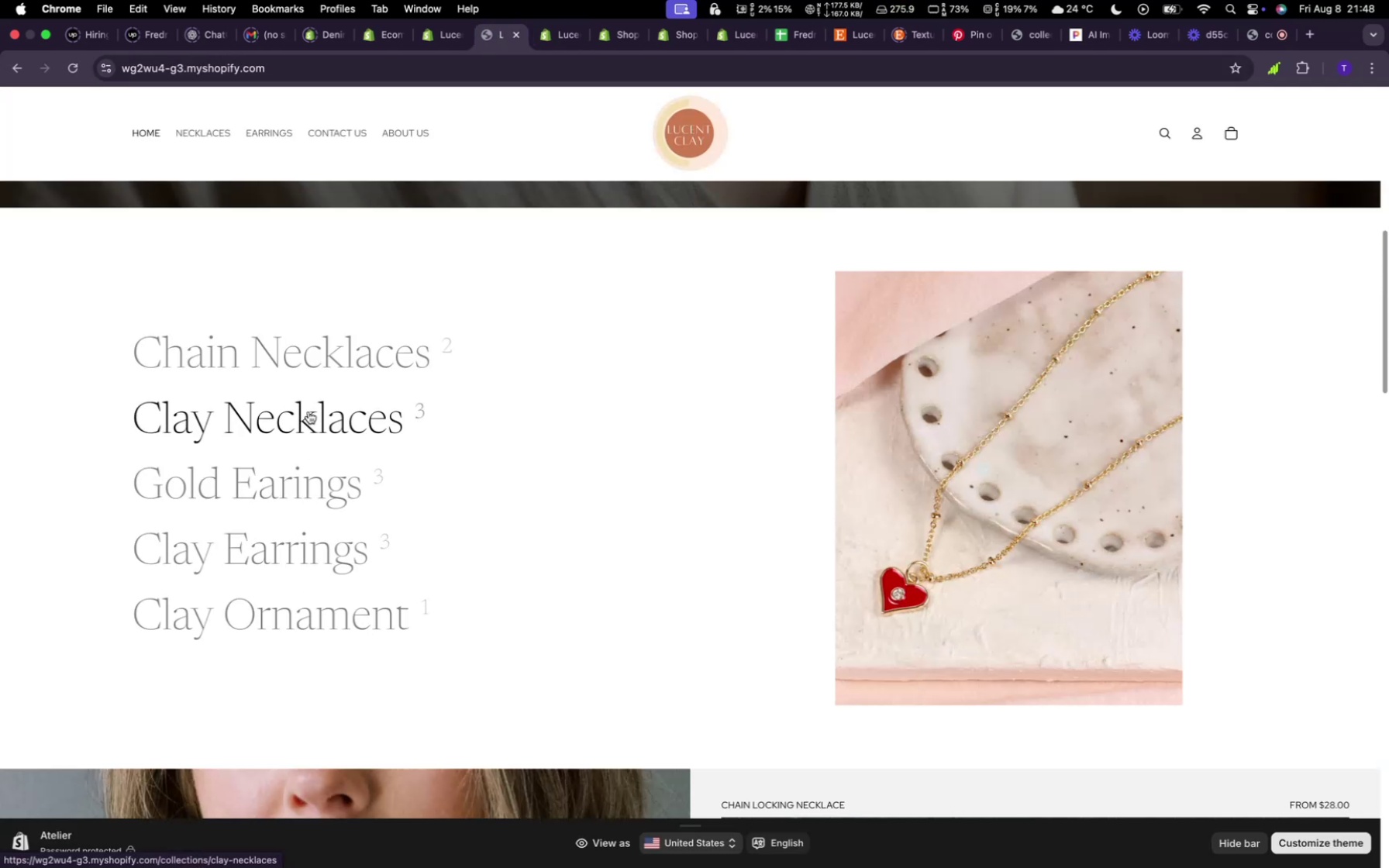 
scroll: coordinate [529, 615], scroll_direction: down, amount: 30.0
 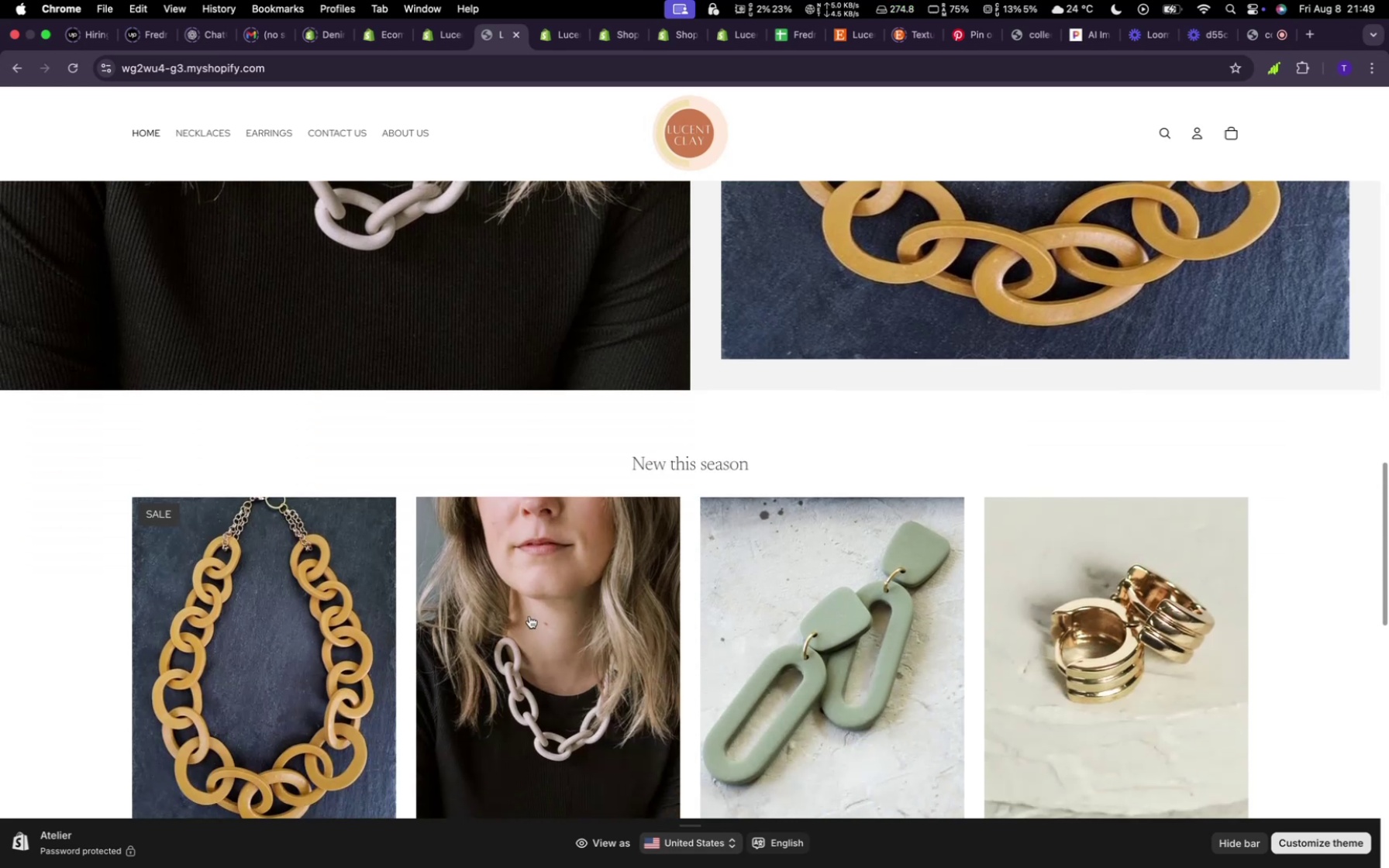 
scroll: coordinate [529, 616], scroll_direction: down, amount: 5.0
 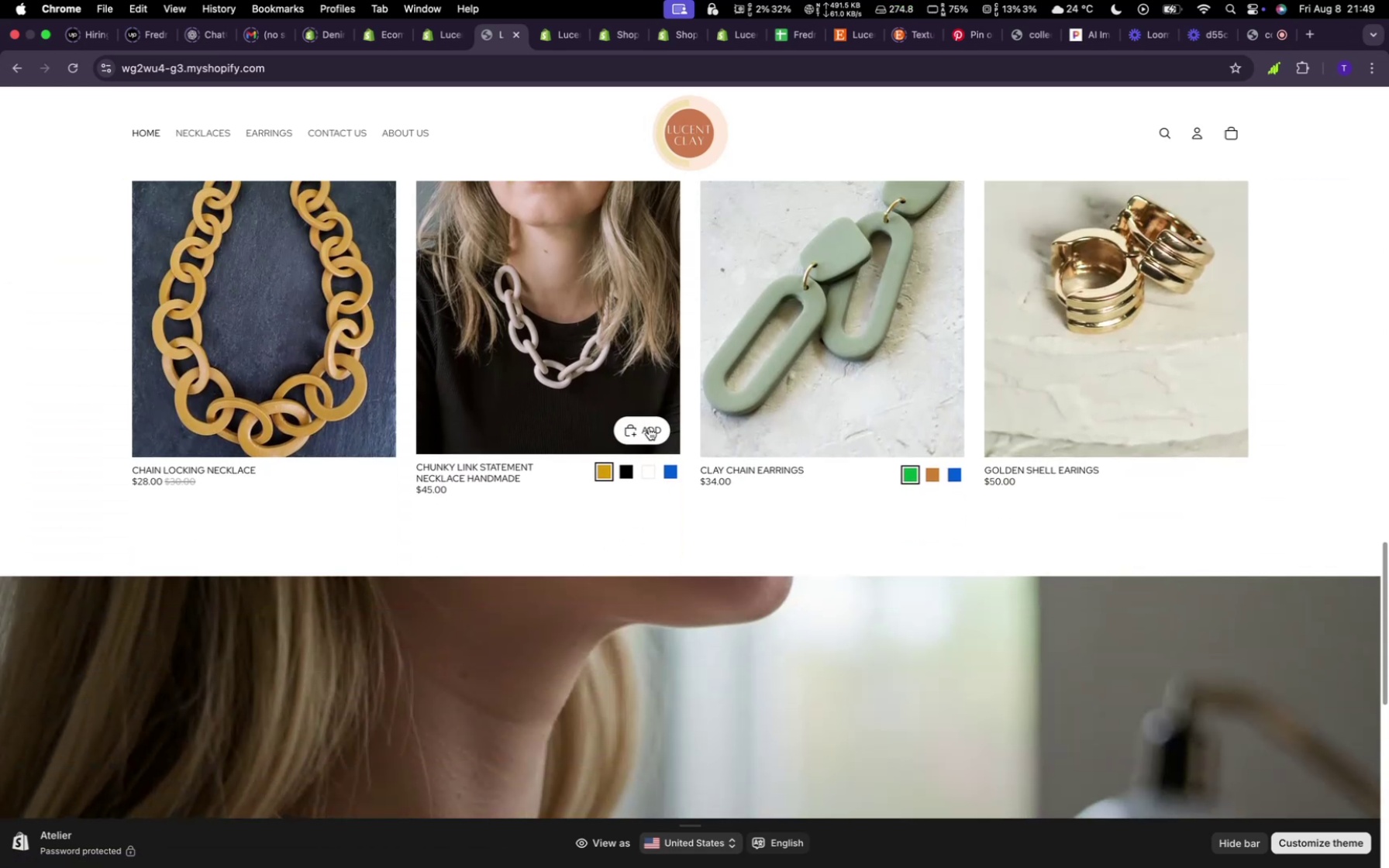 
left_click([649, 428])
 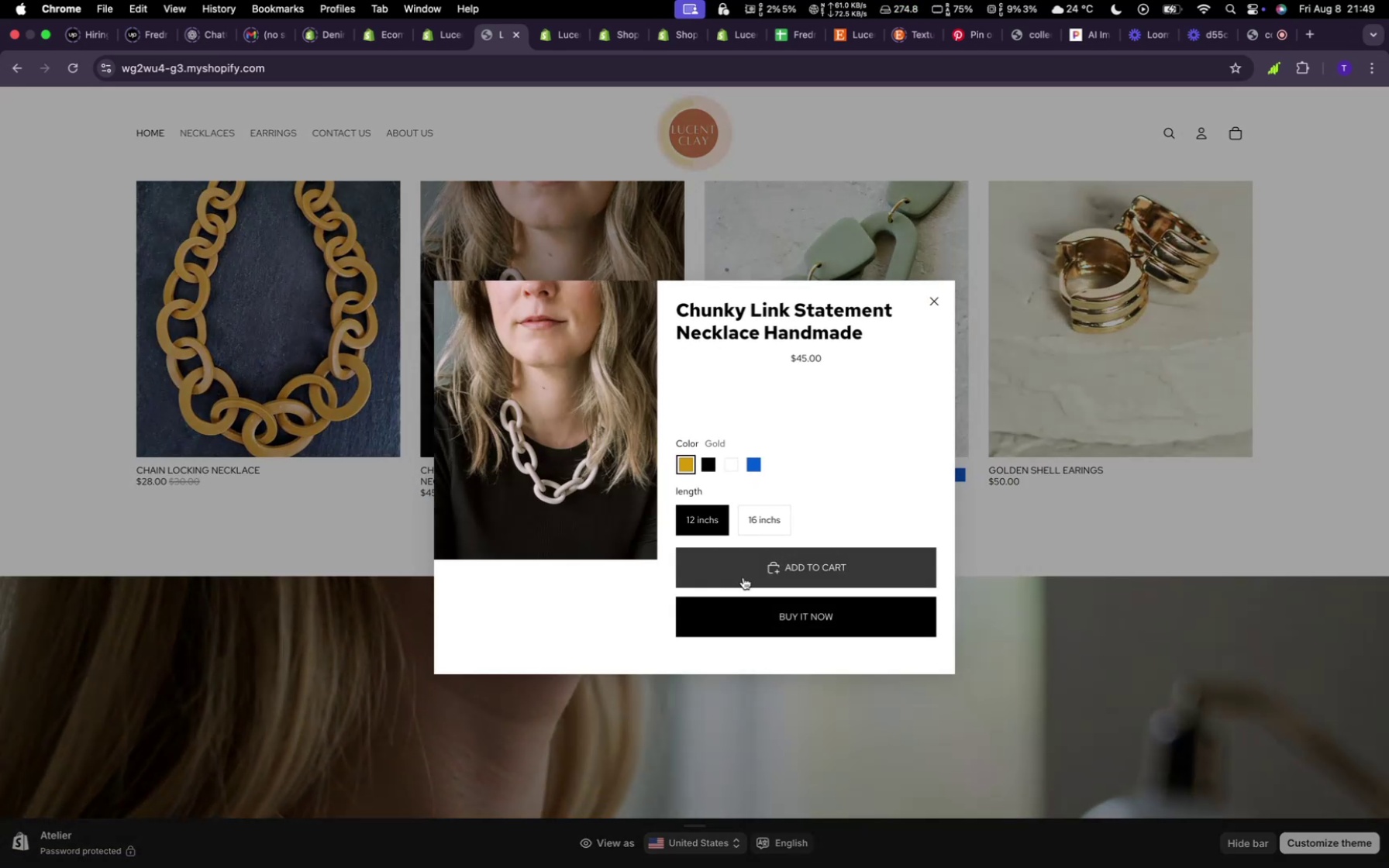 
scroll: coordinate [659, 581], scroll_direction: down, amount: 2.0
 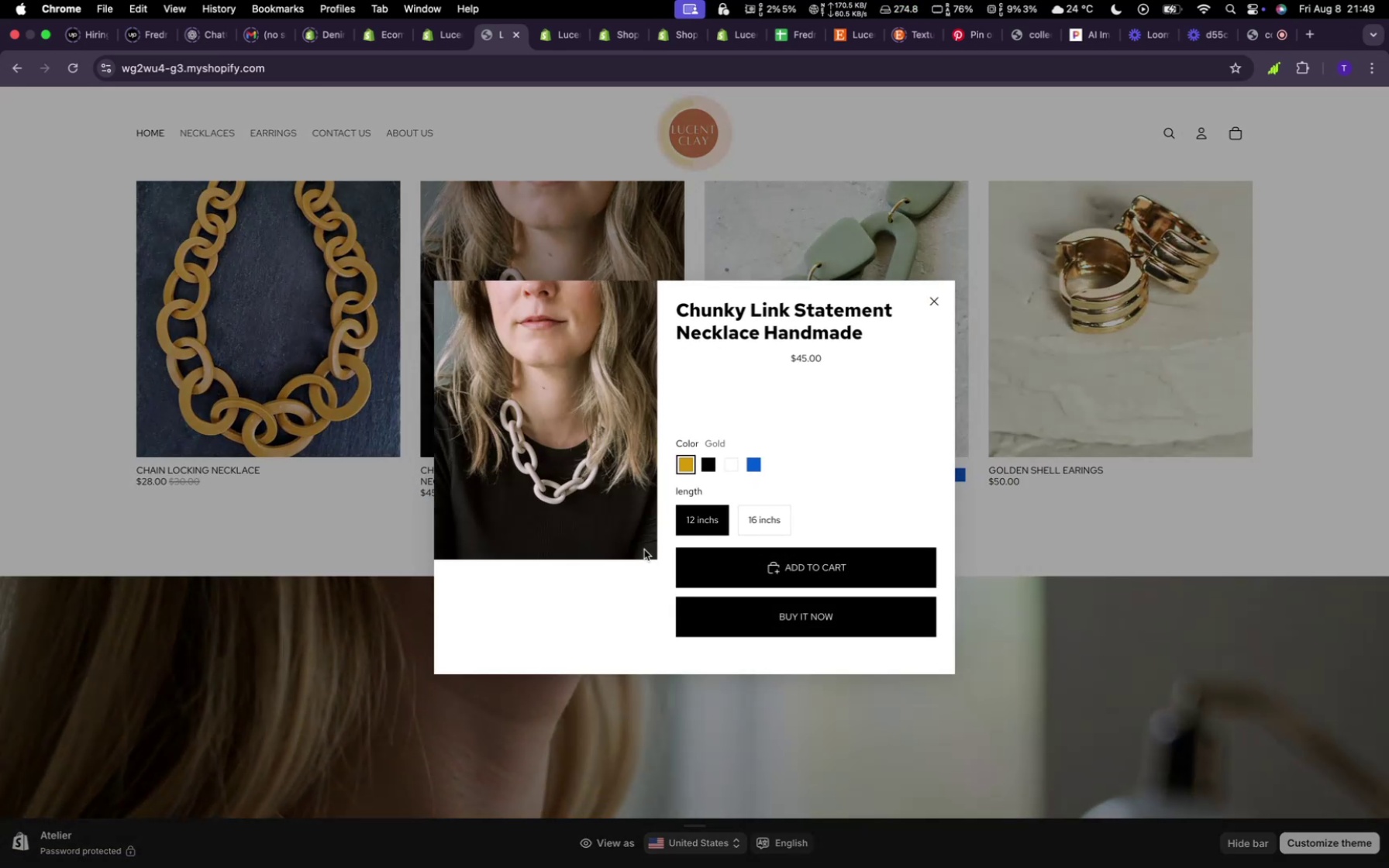 
scroll: coordinate [632, 537], scroll_direction: up, amount: 4.0
 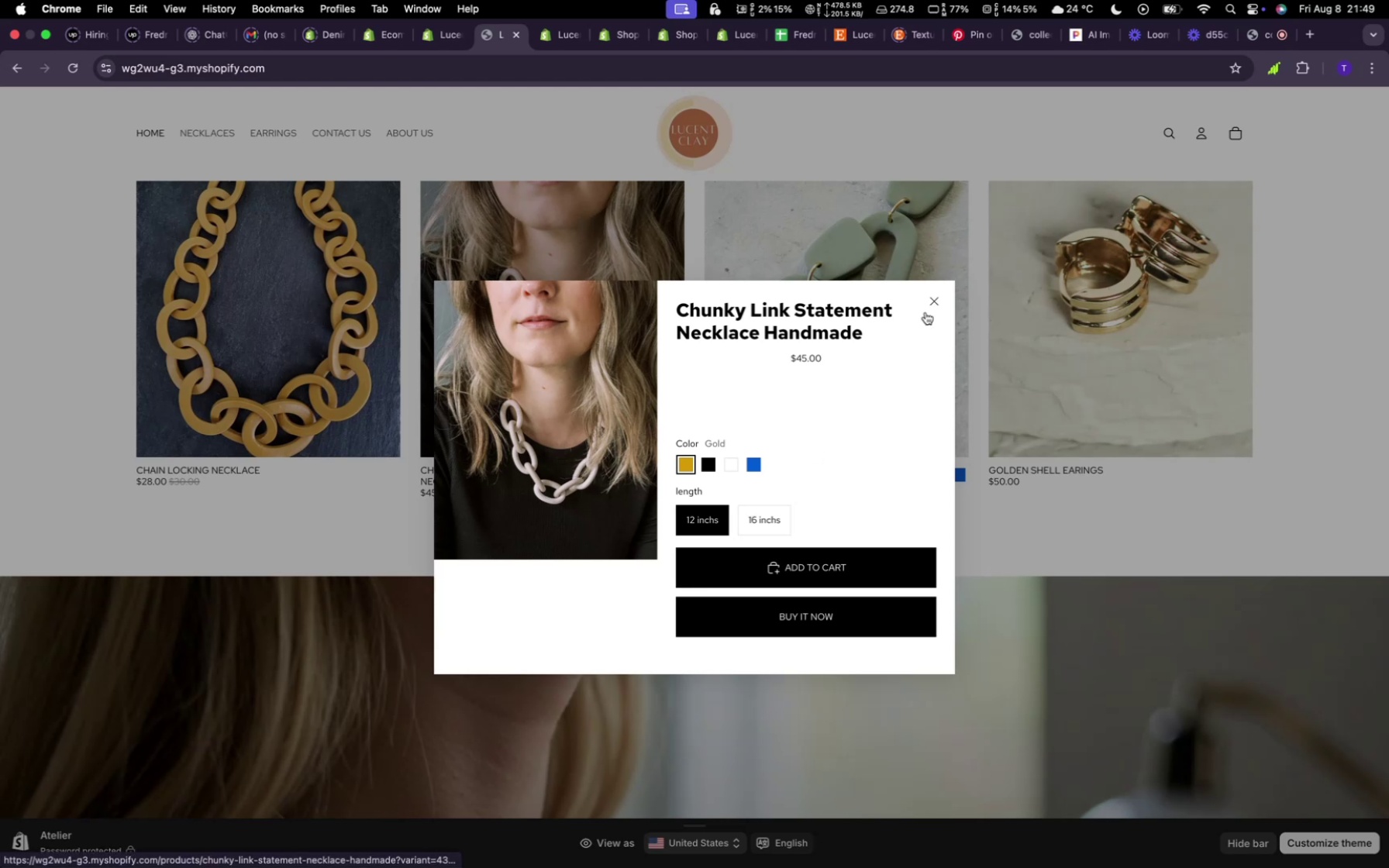 
left_click([935, 308])
 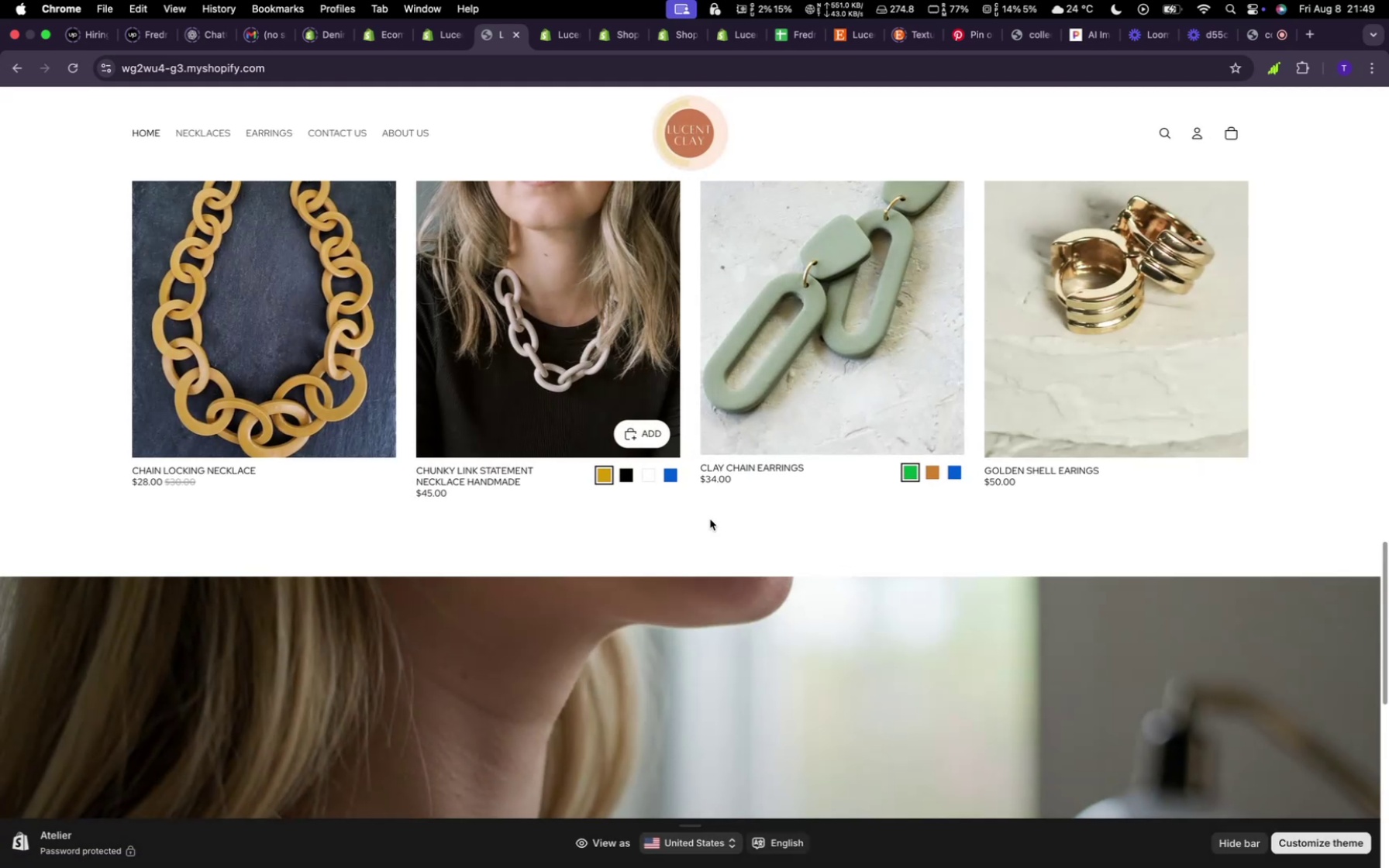 
scroll: coordinate [669, 574], scroll_direction: down, amount: 41.0
 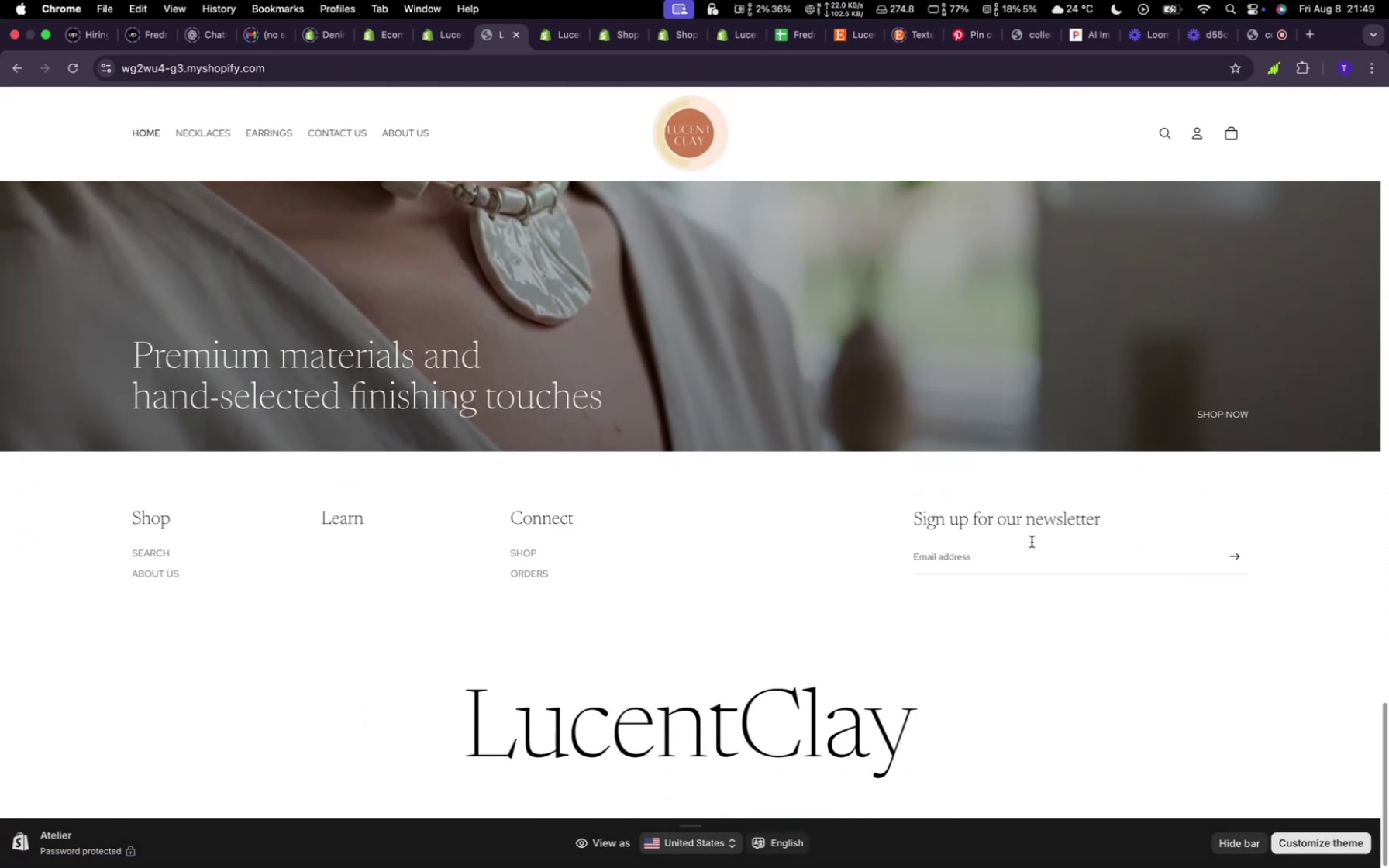 
left_click([980, 560])
 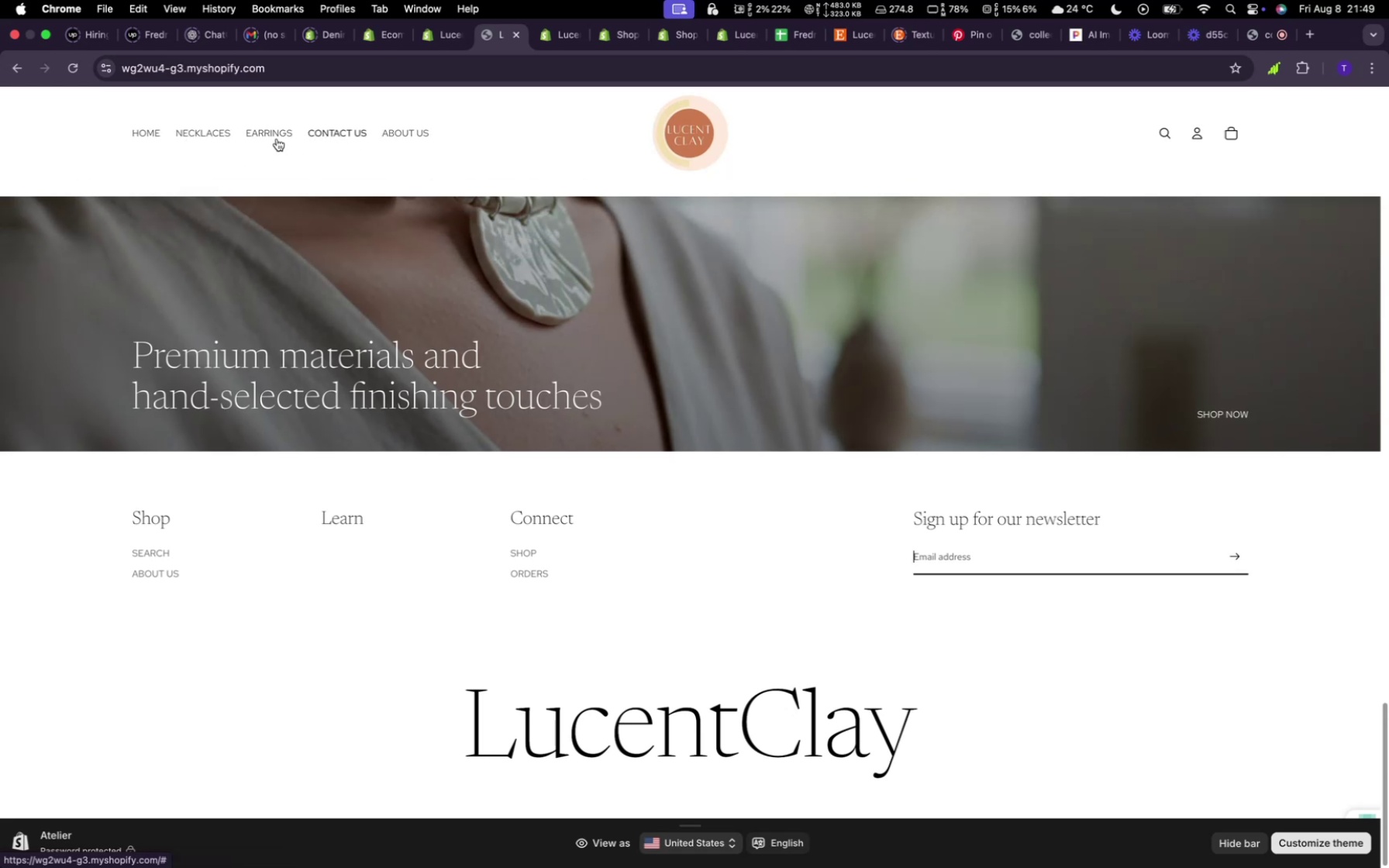 
wait(12.18)
 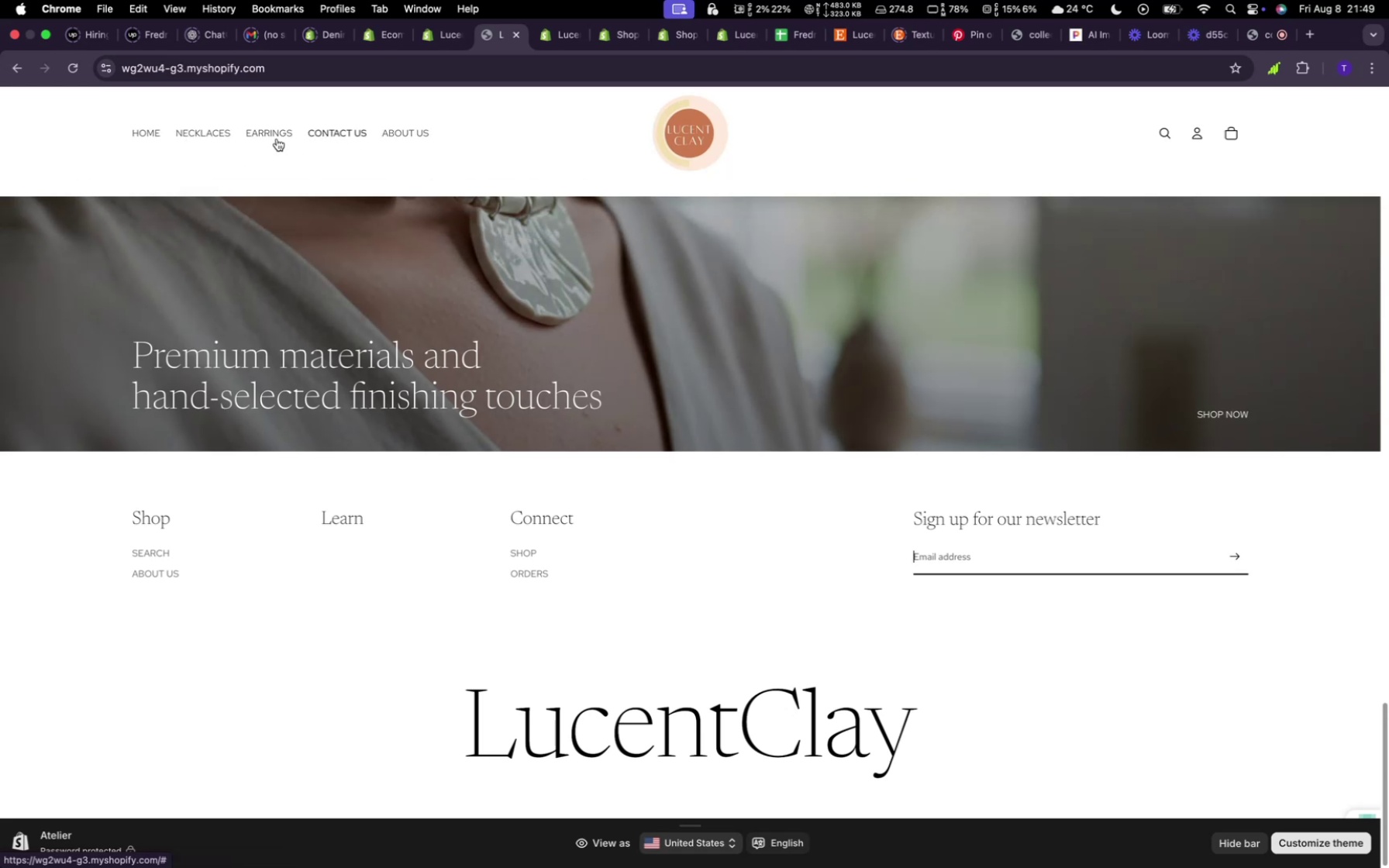 
left_click([439, 45])
 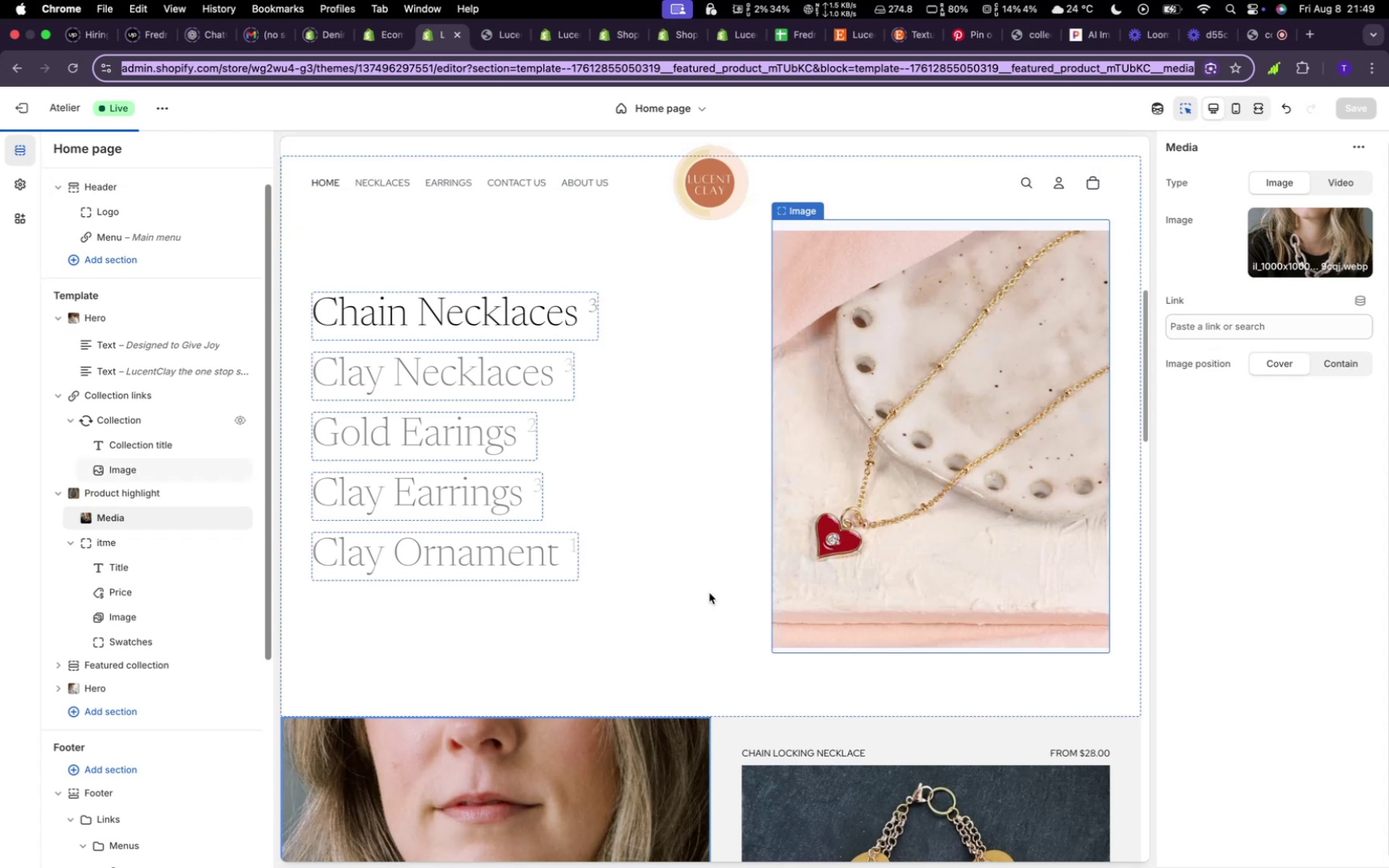 
scroll: coordinate [710, 549], scroll_direction: down, amount: 80.0
 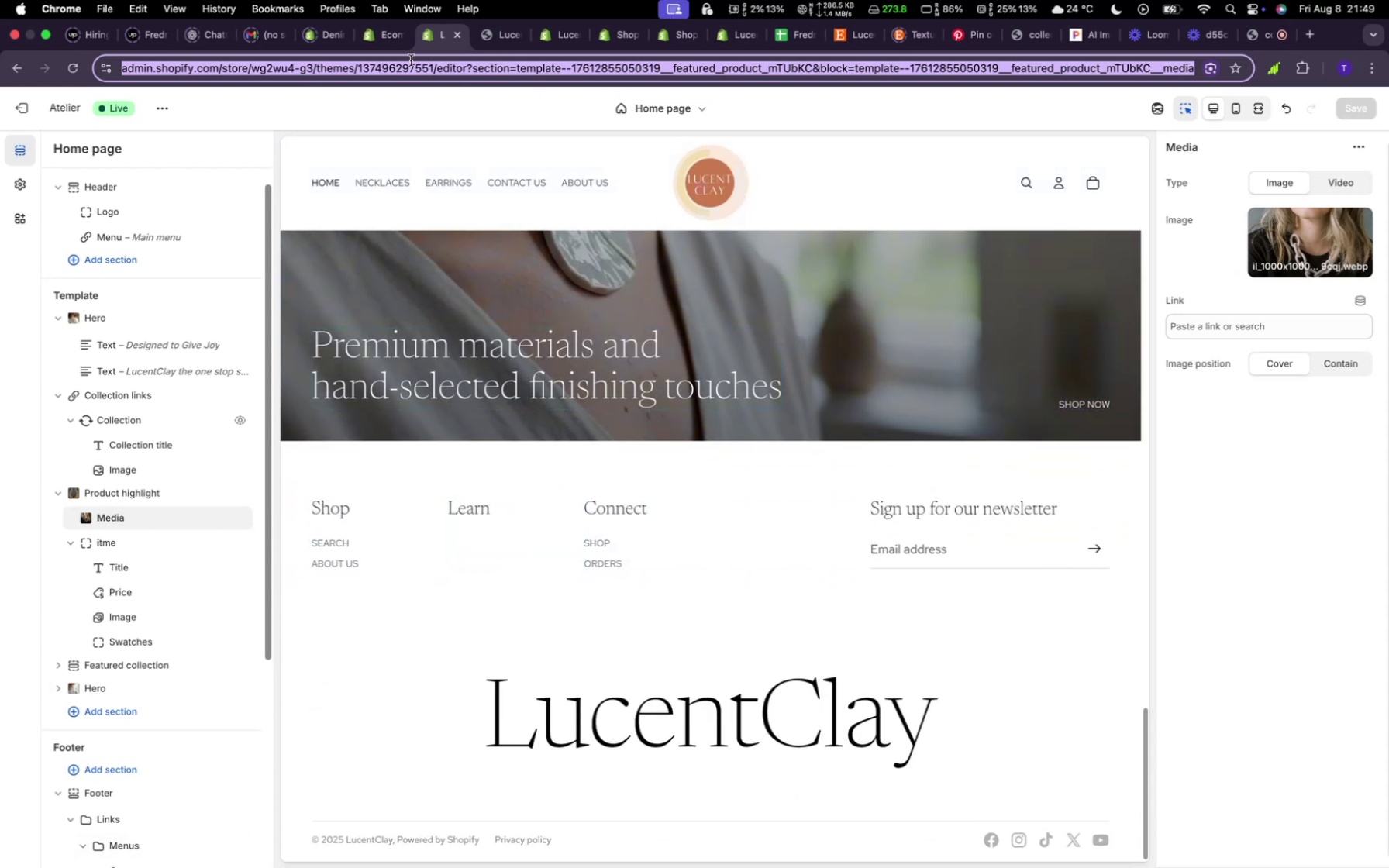 
wait(5.46)
 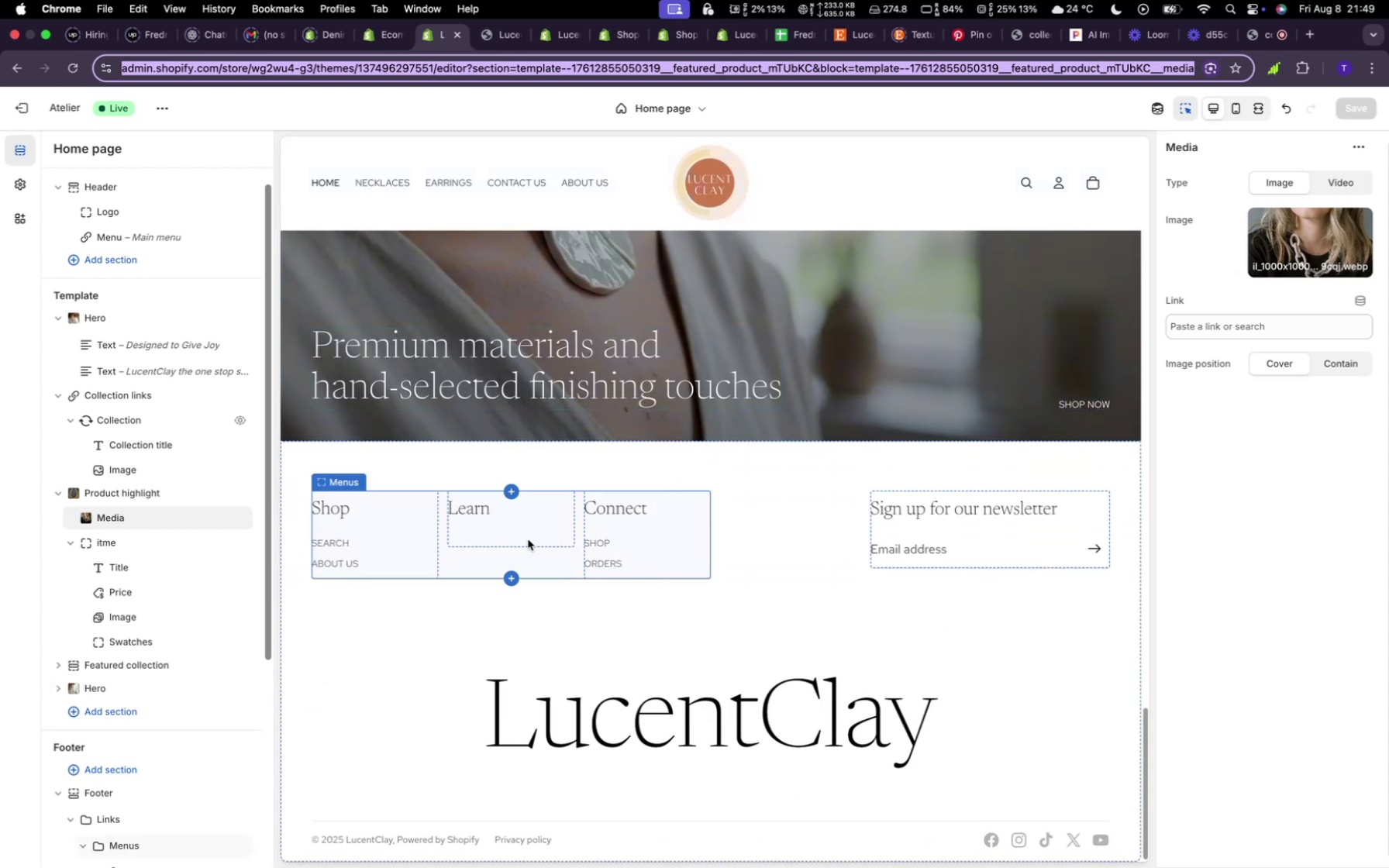 
left_click([500, 32])
 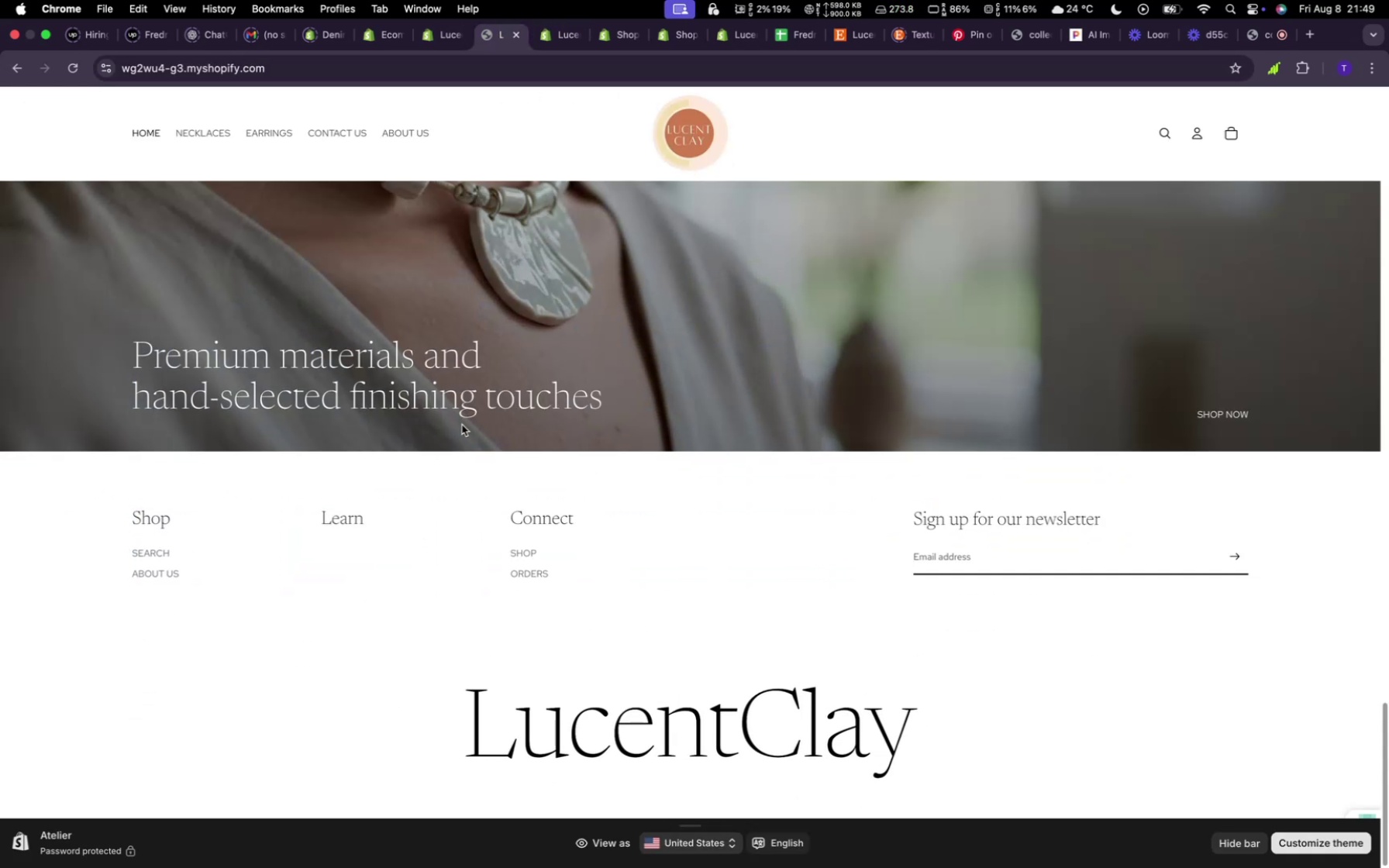 
scroll: coordinate [462, 425], scroll_direction: down, amount: 1.0
 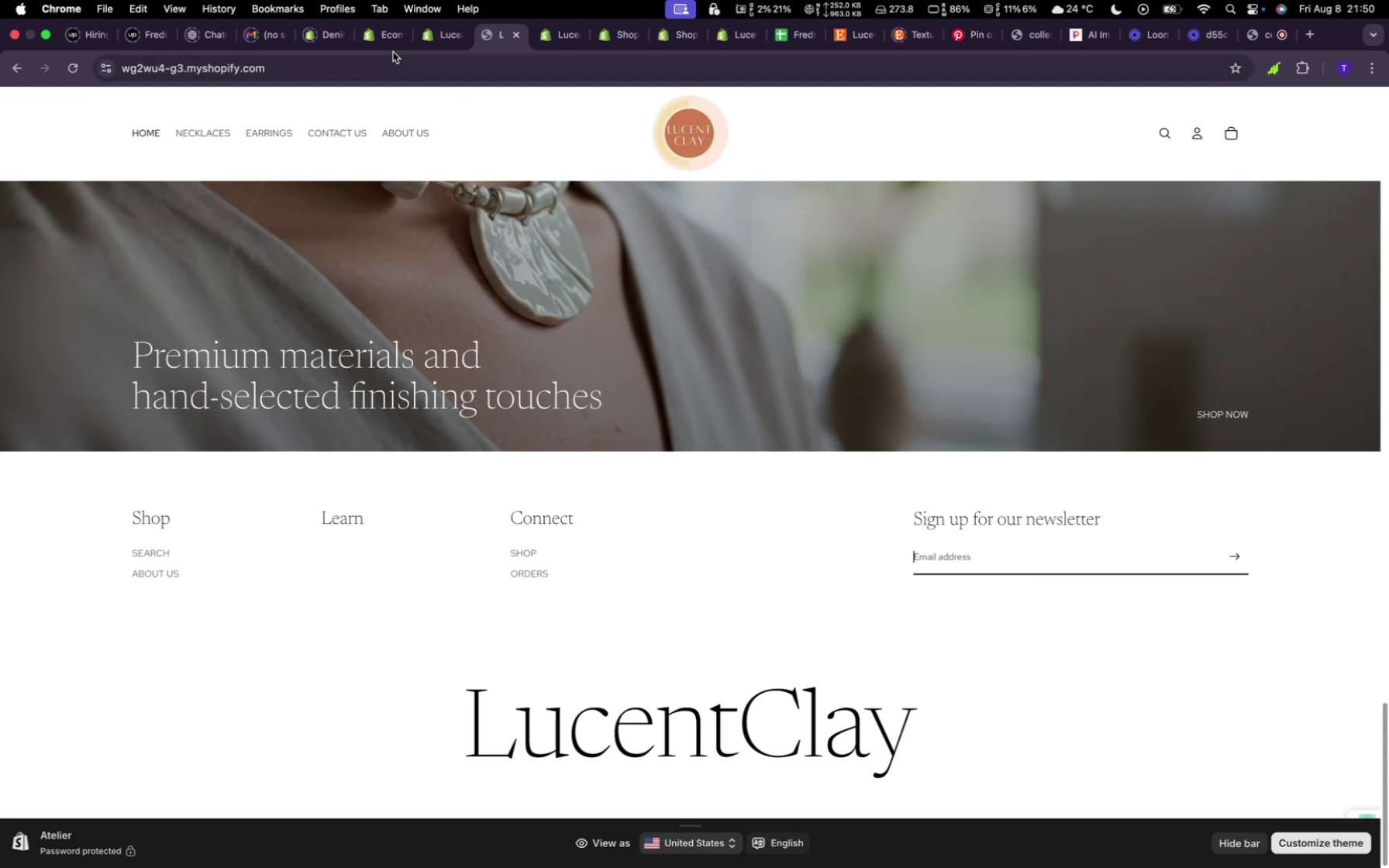 
left_click([388, 46])
 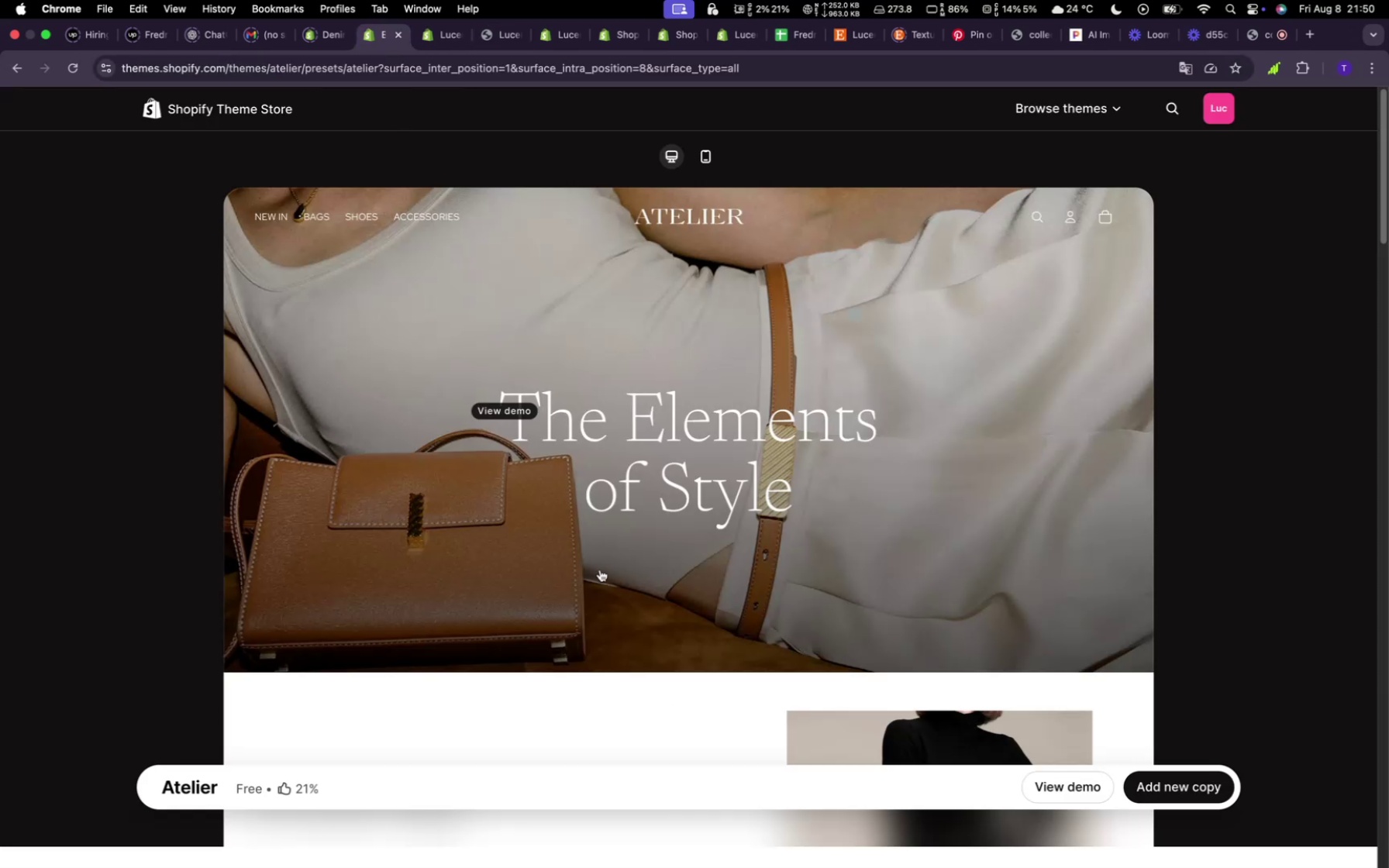 
scroll: coordinate [604, 570], scroll_direction: up, amount: 28.0
 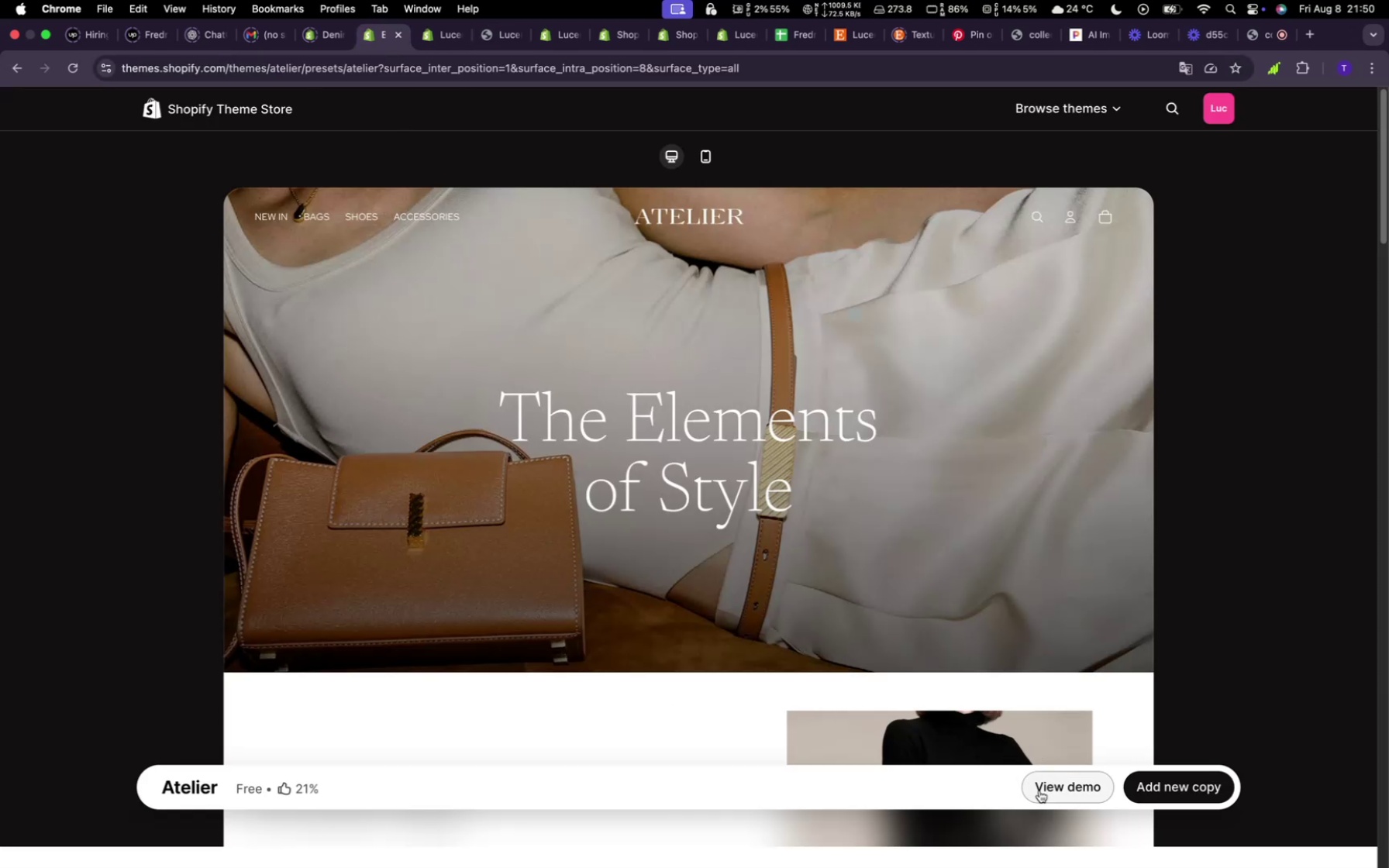 
left_click([1056, 799])
 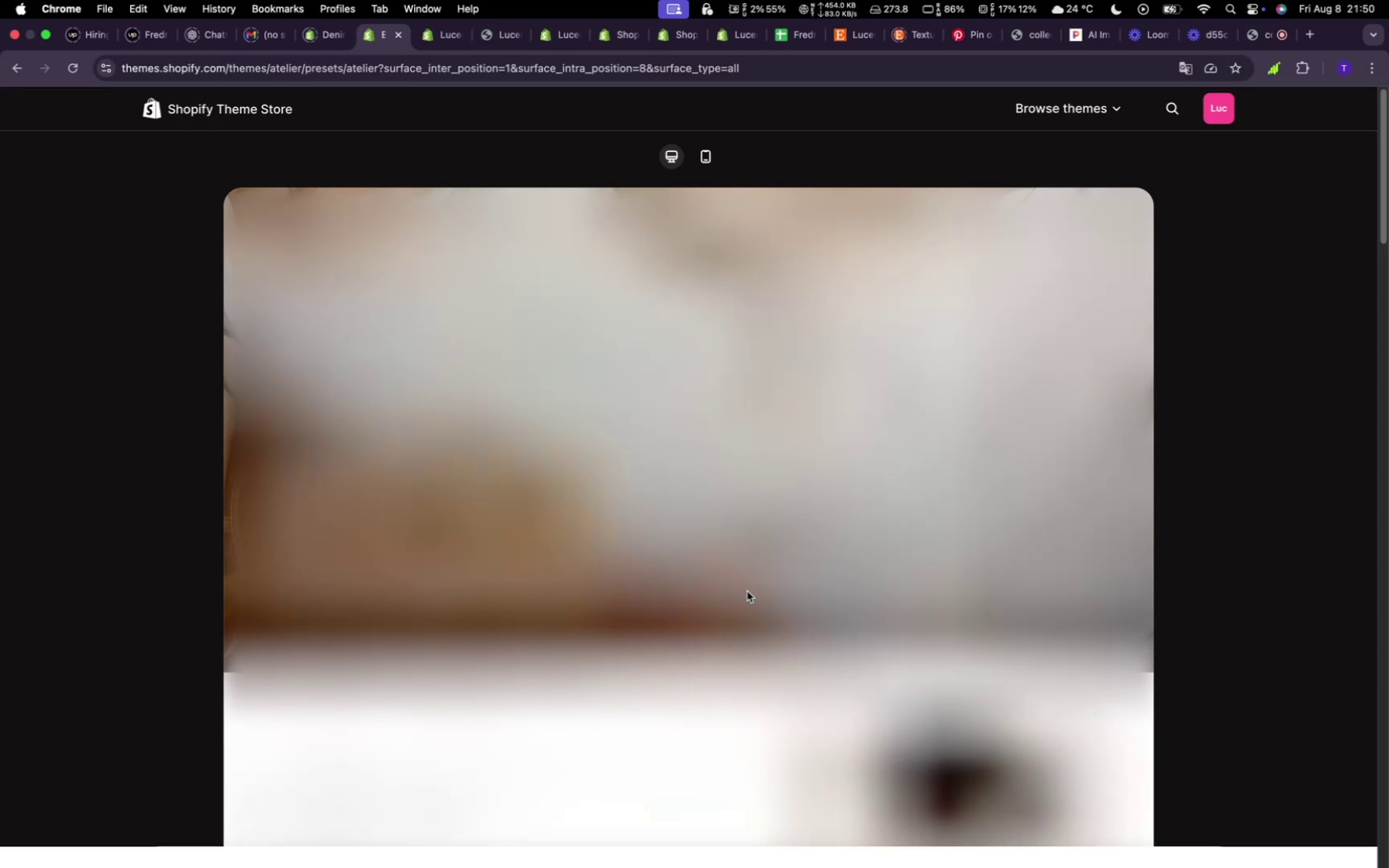 
scroll: coordinate [750, 587], scroll_direction: down, amount: 37.0
 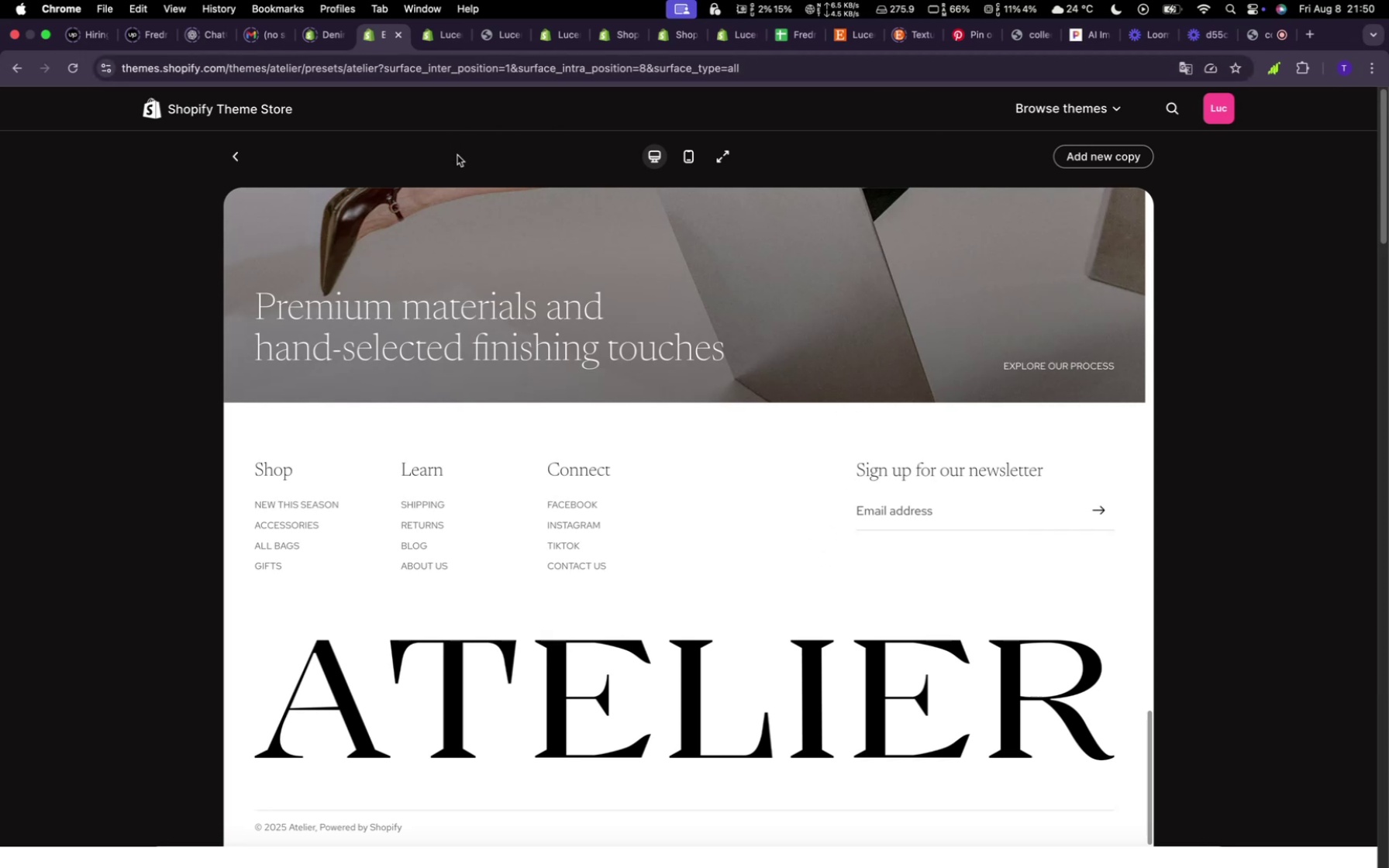 
wait(24.02)
 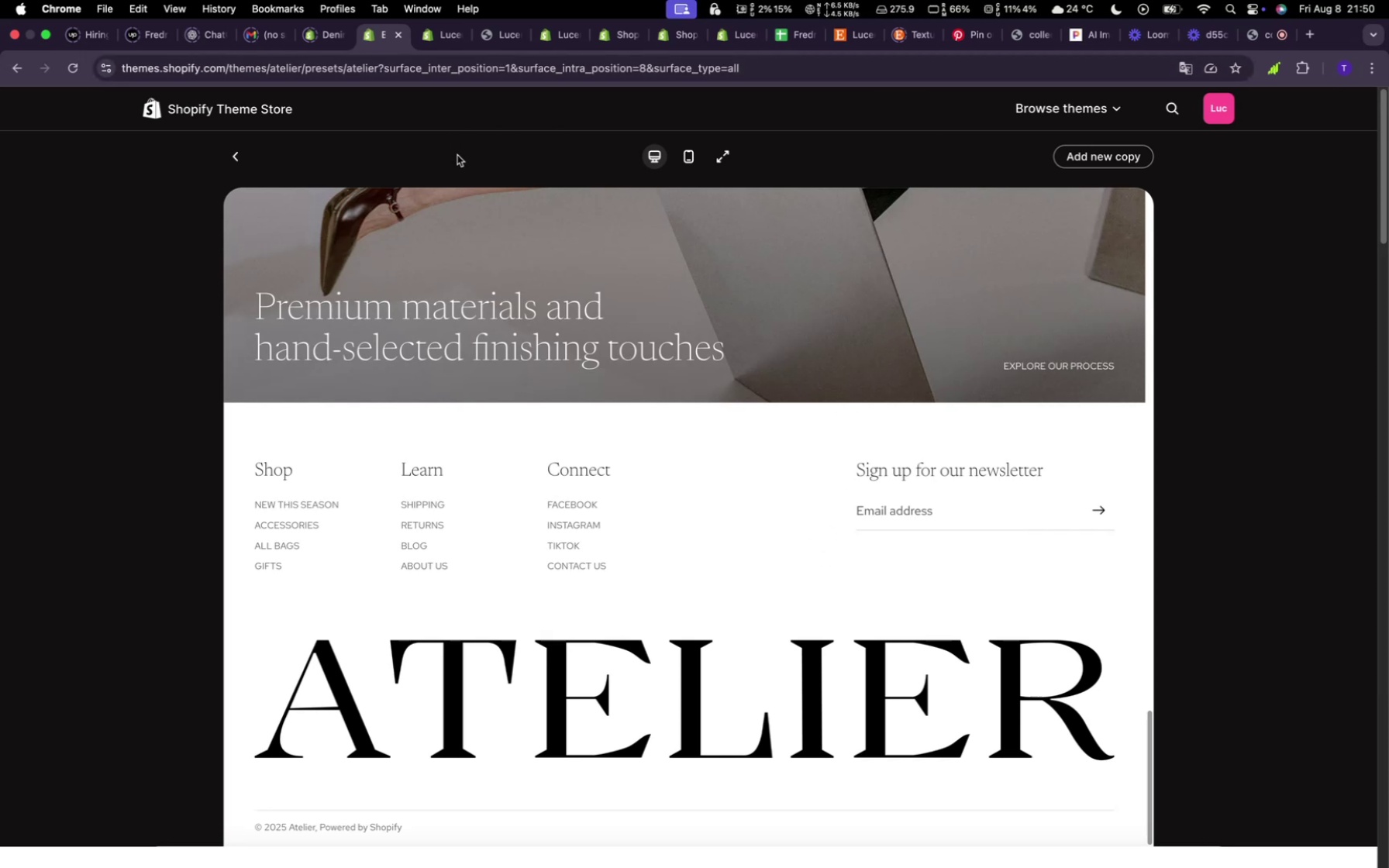 
left_click([350, 510])
 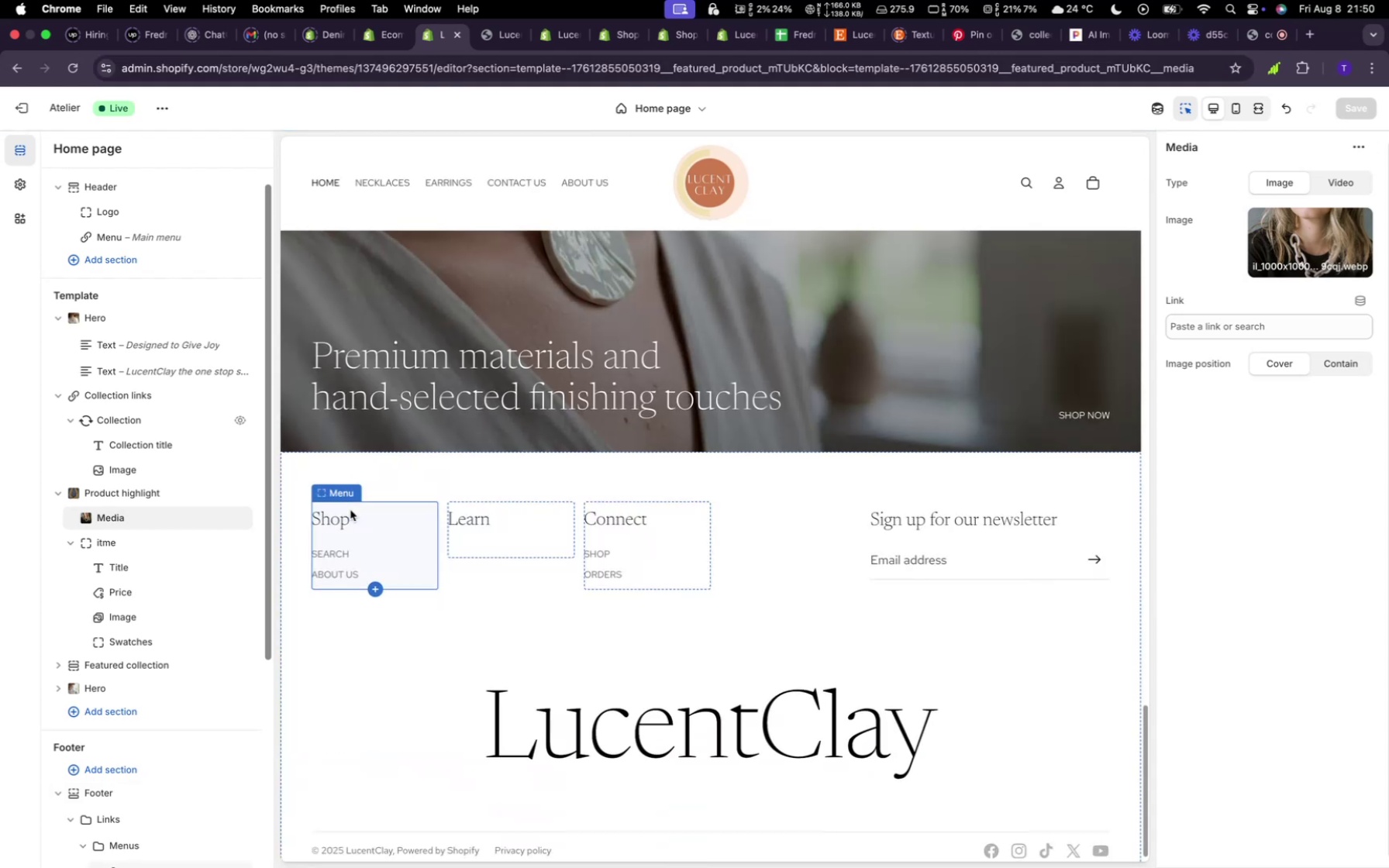 
left_click([350, 510])
 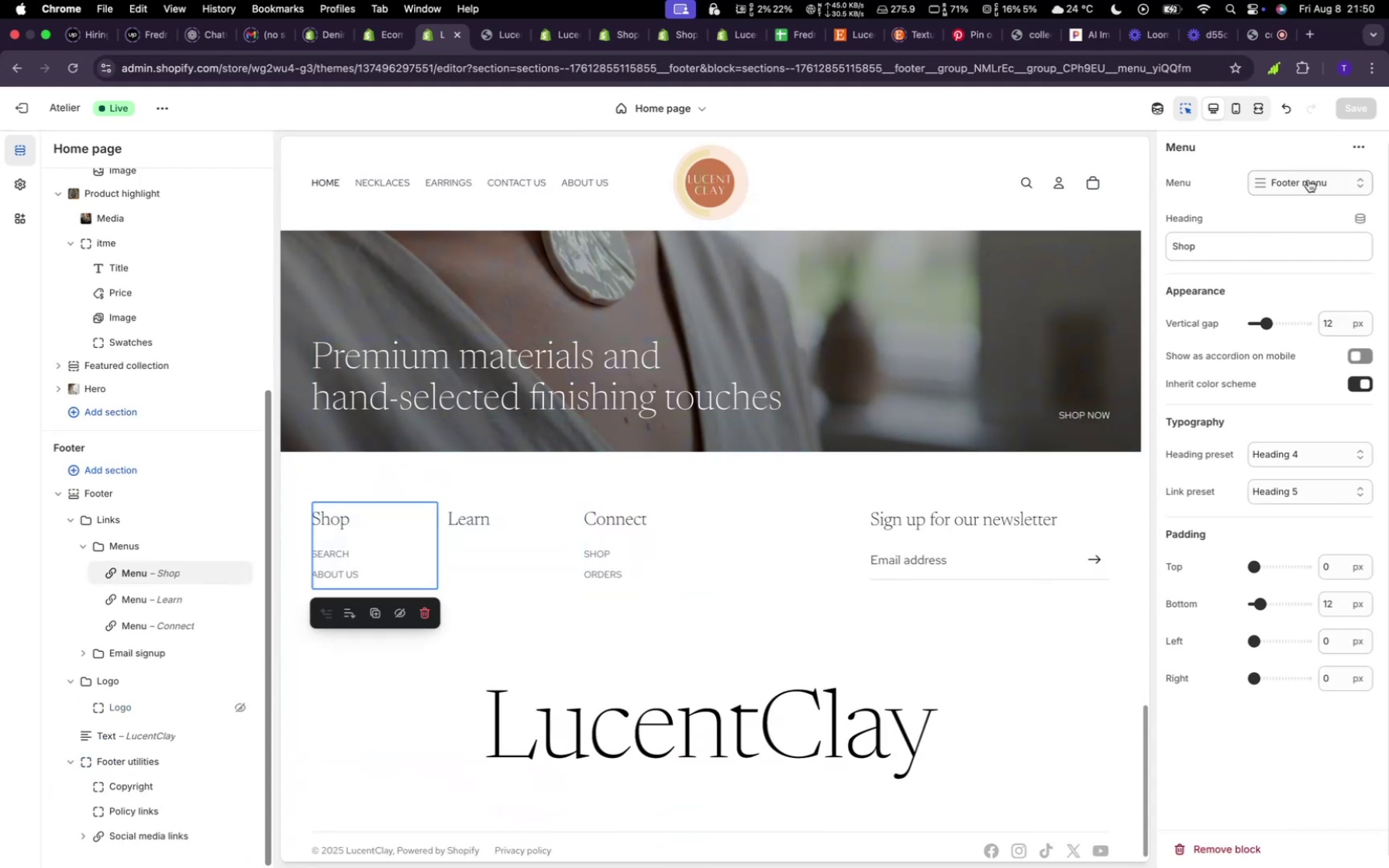 
left_click([1308, 180])
 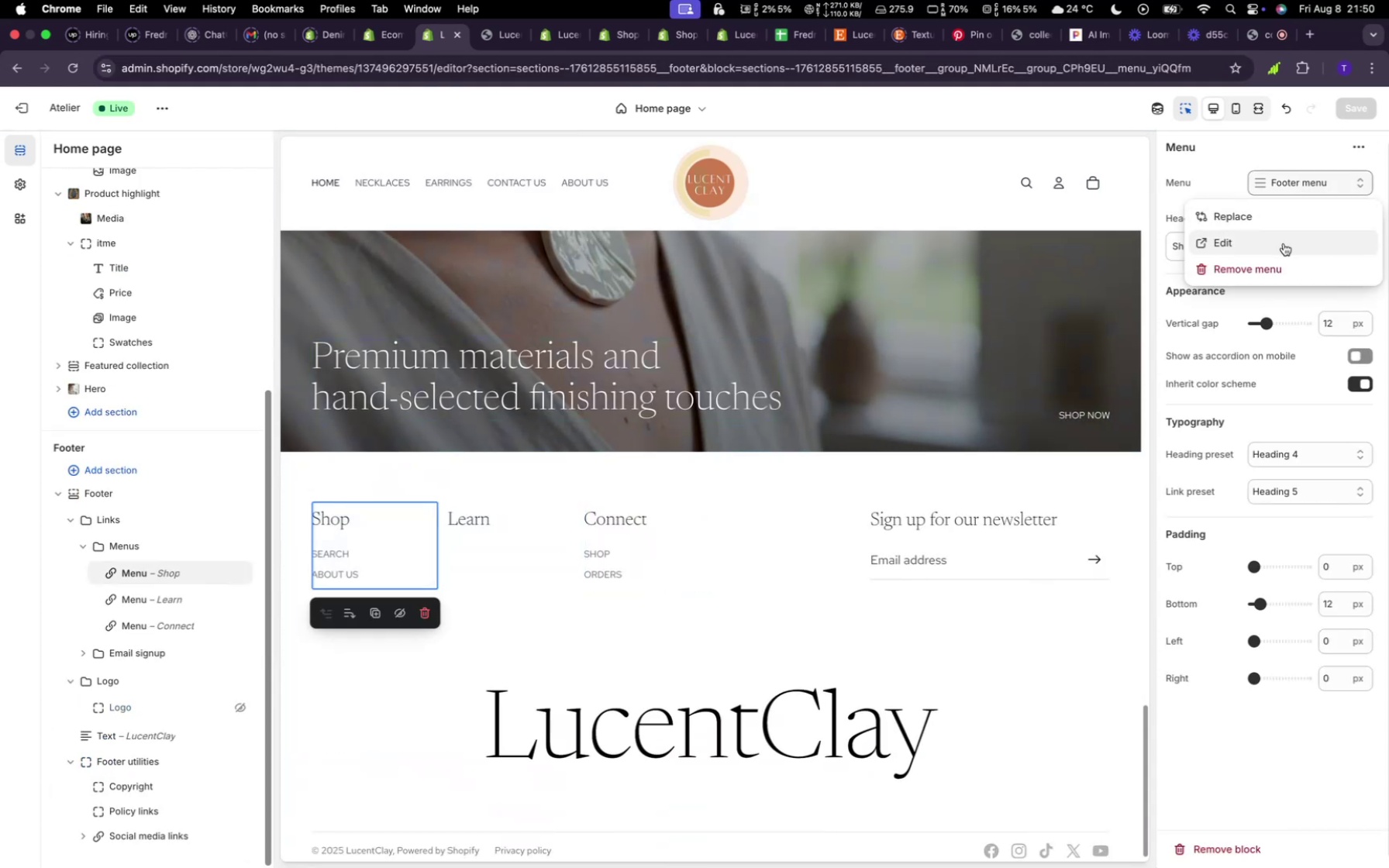 
left_click([1284, 243])
 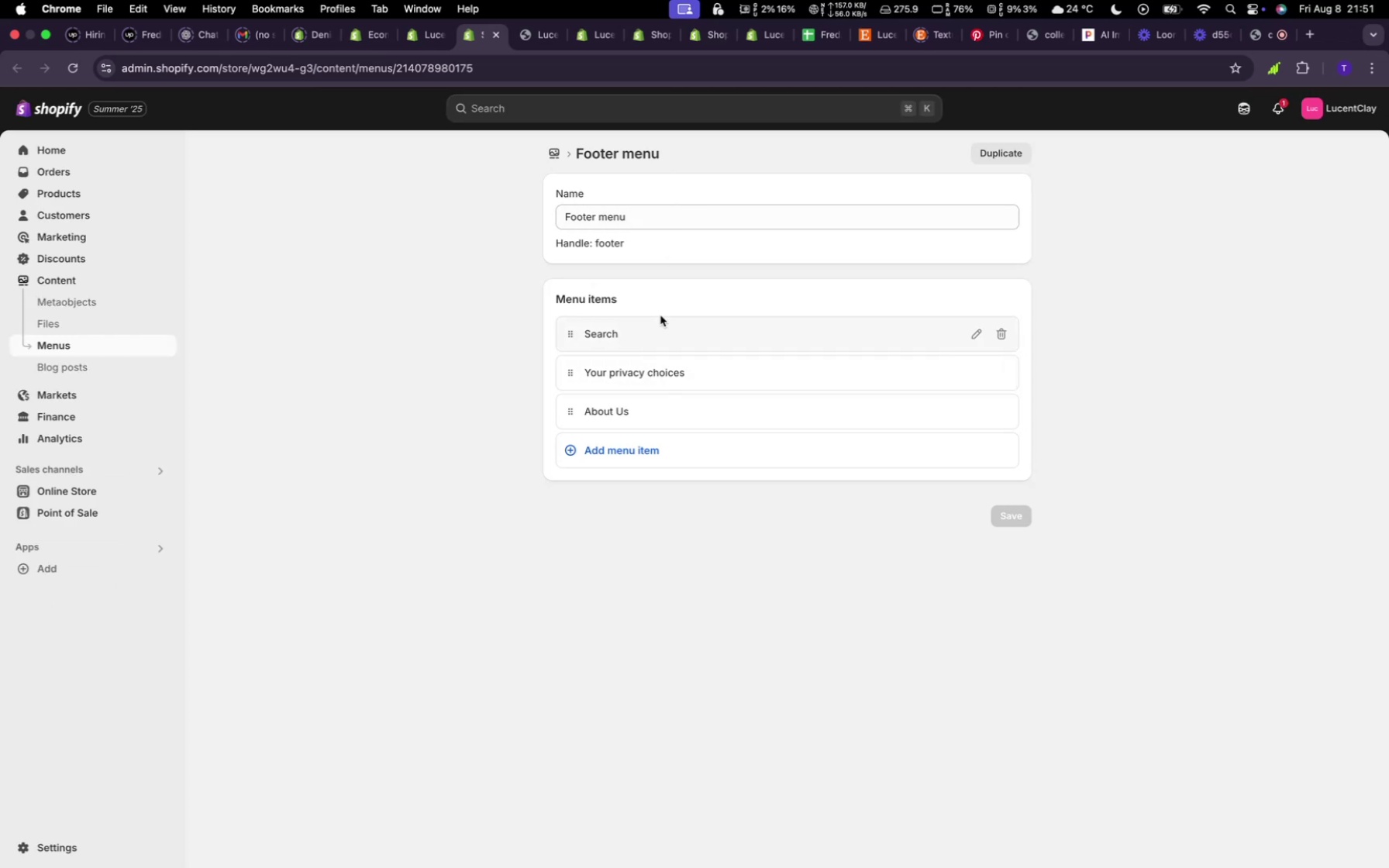 
wait(18.41)
 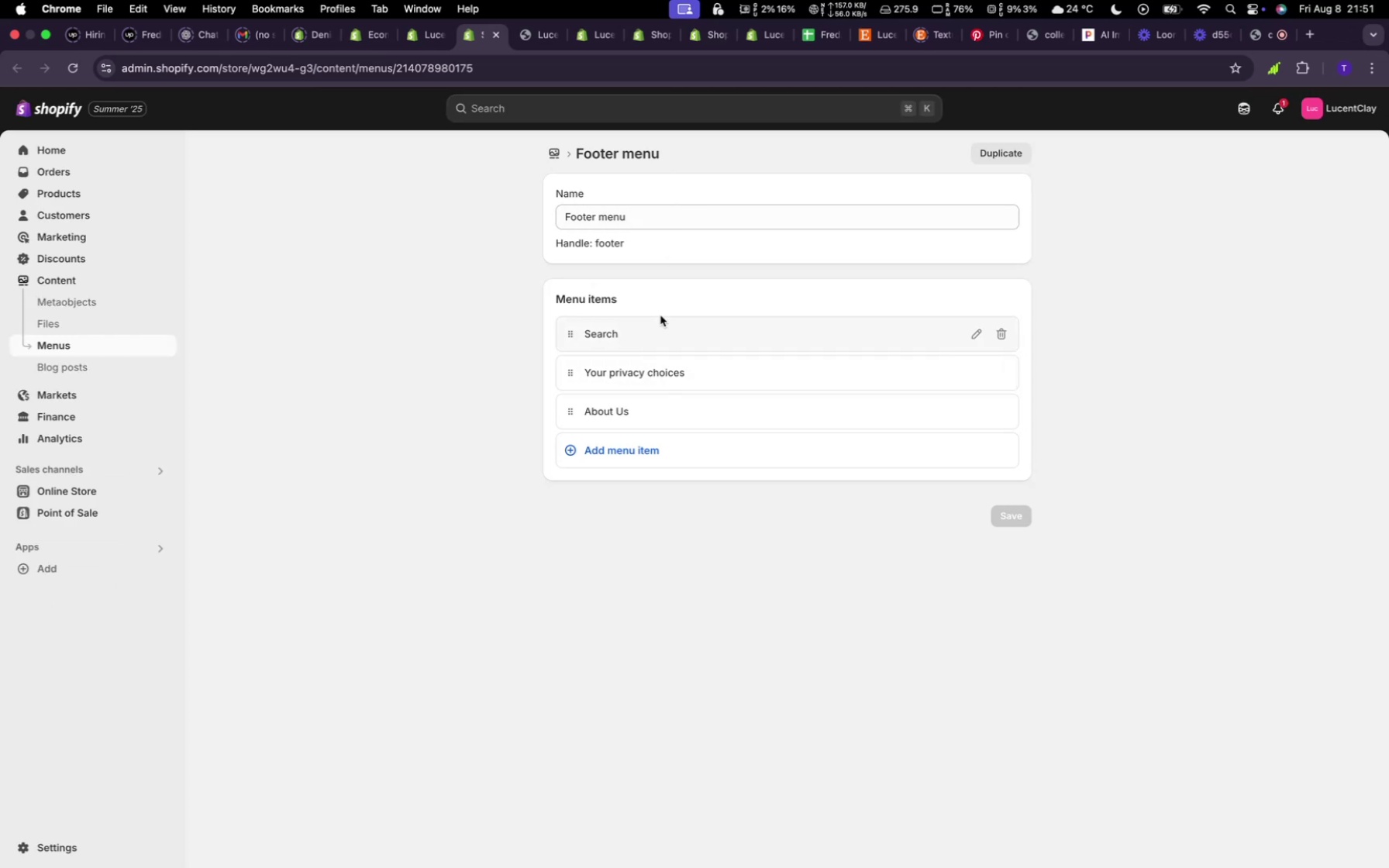 
left_click([677, 451])
 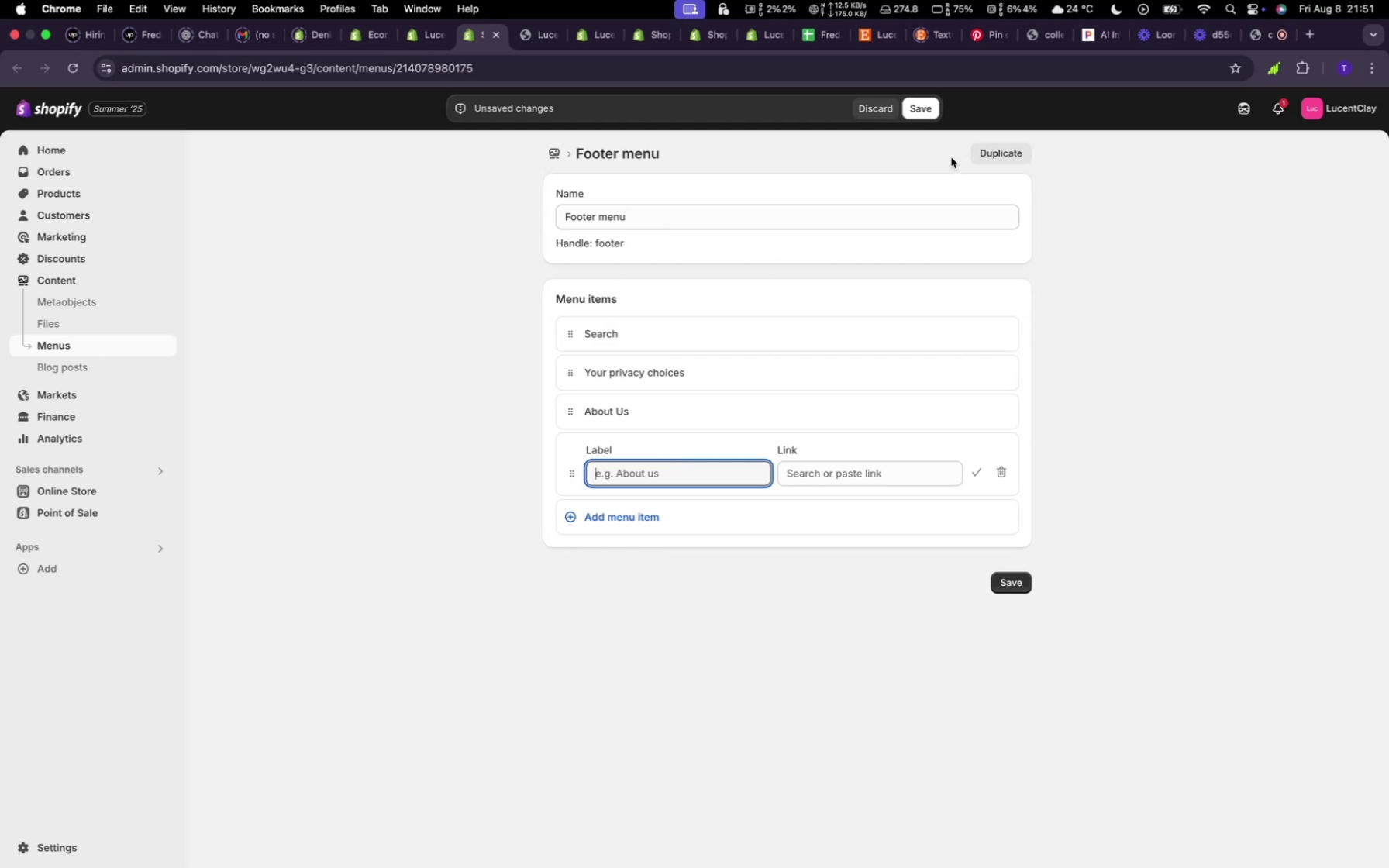 
wait(18.09)
 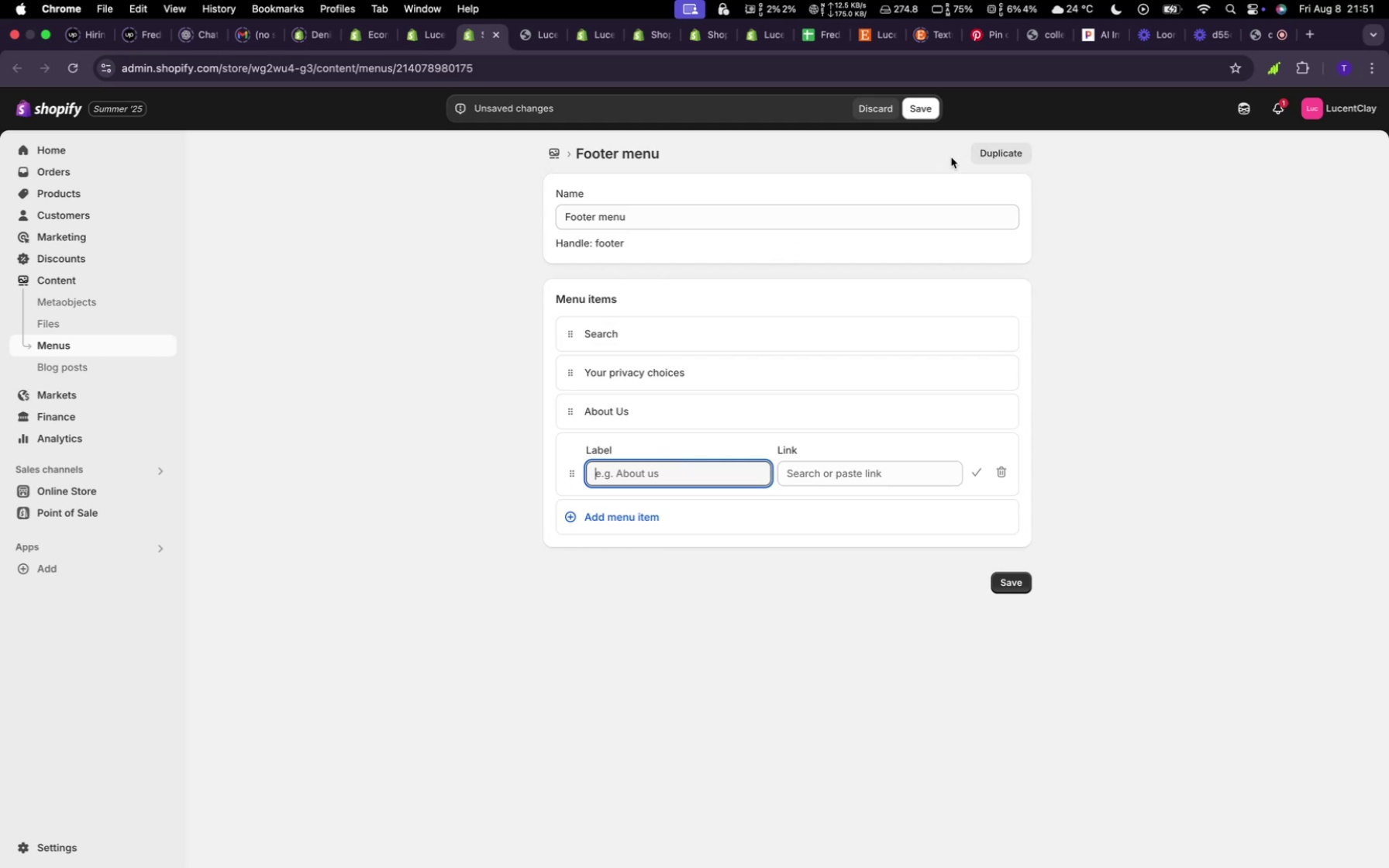 
left_click([1359, 188])
 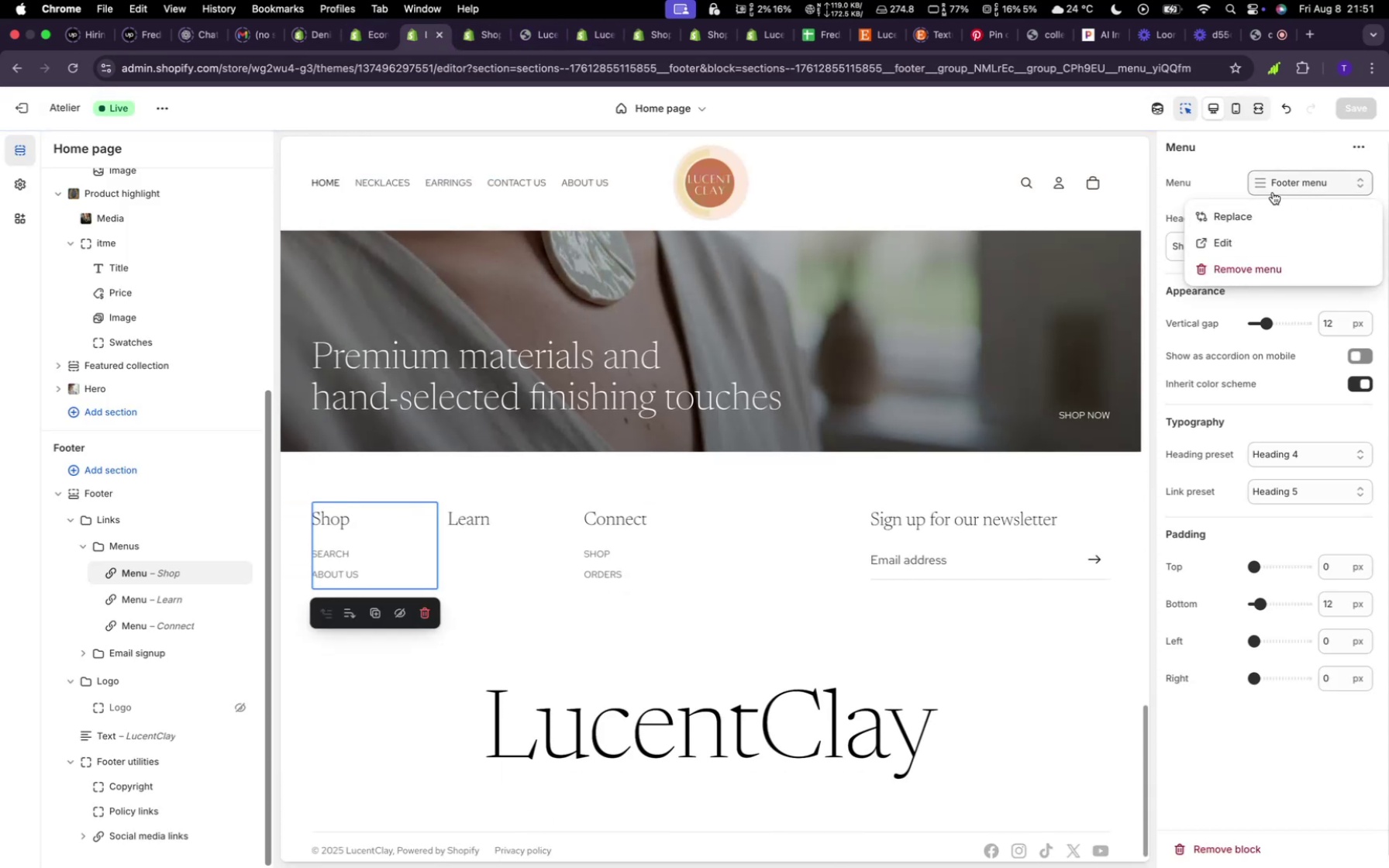 
left_click([1267, 184])
 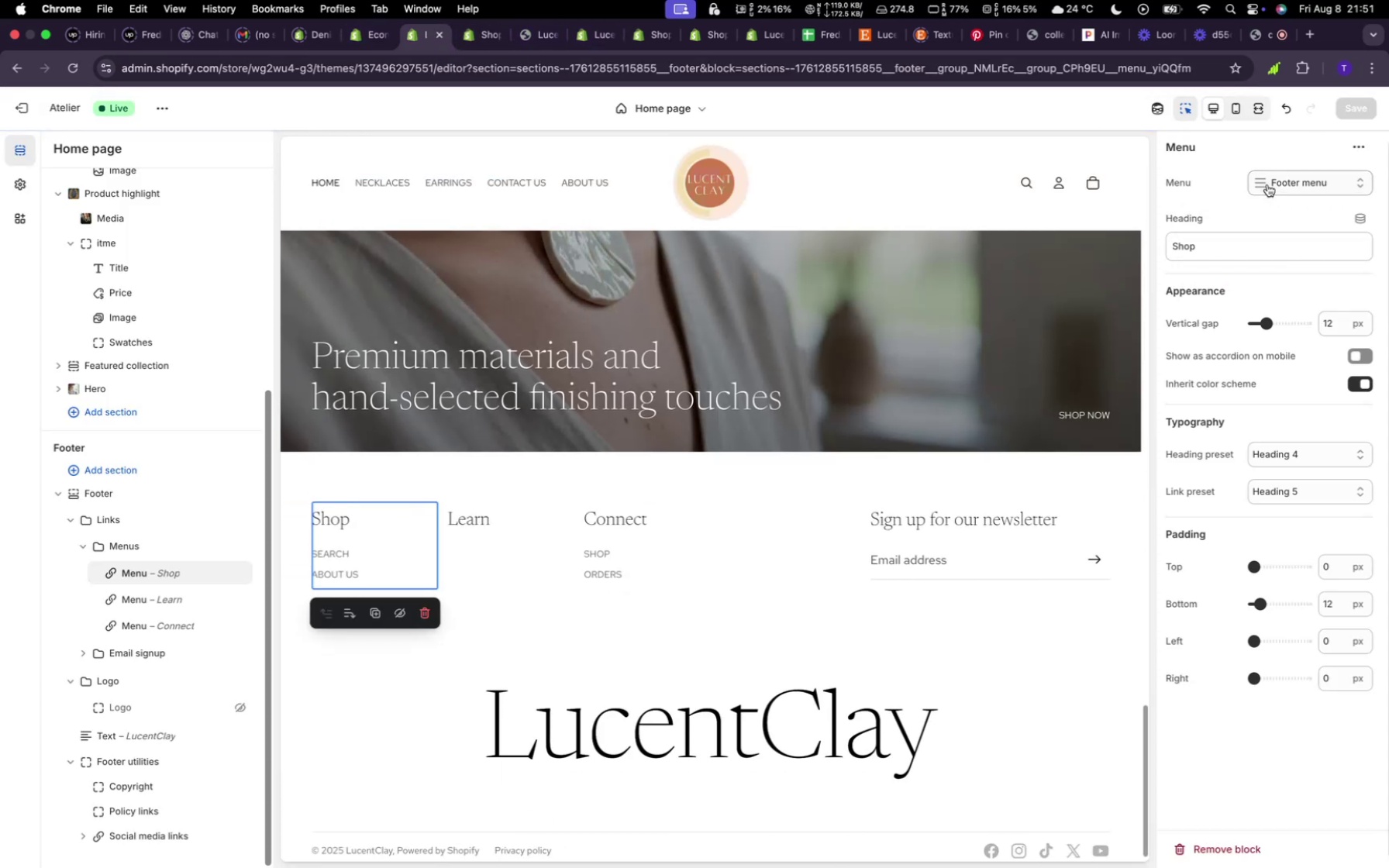 
left_click([1267, 184])
 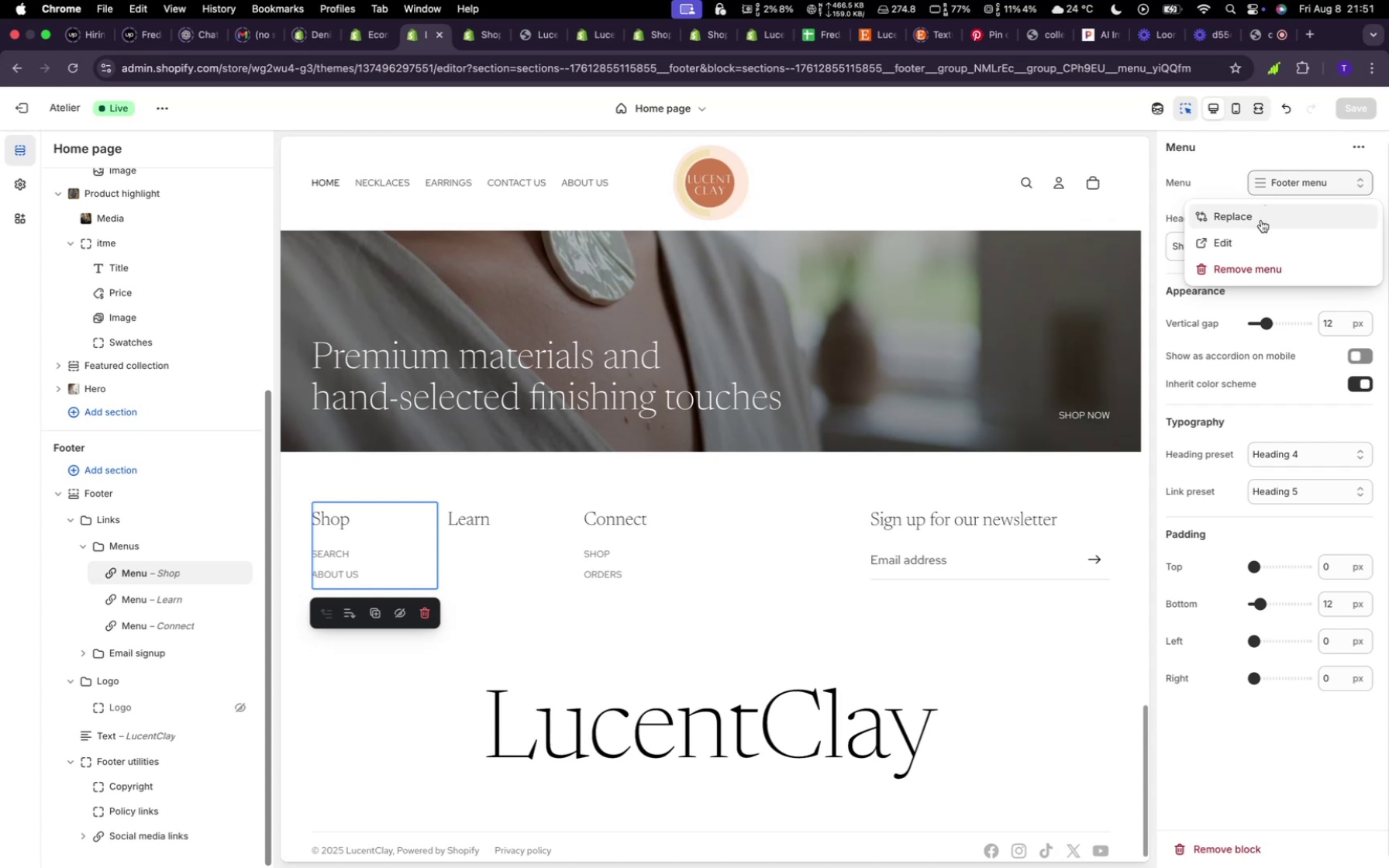 
left_click([1261, 220])
 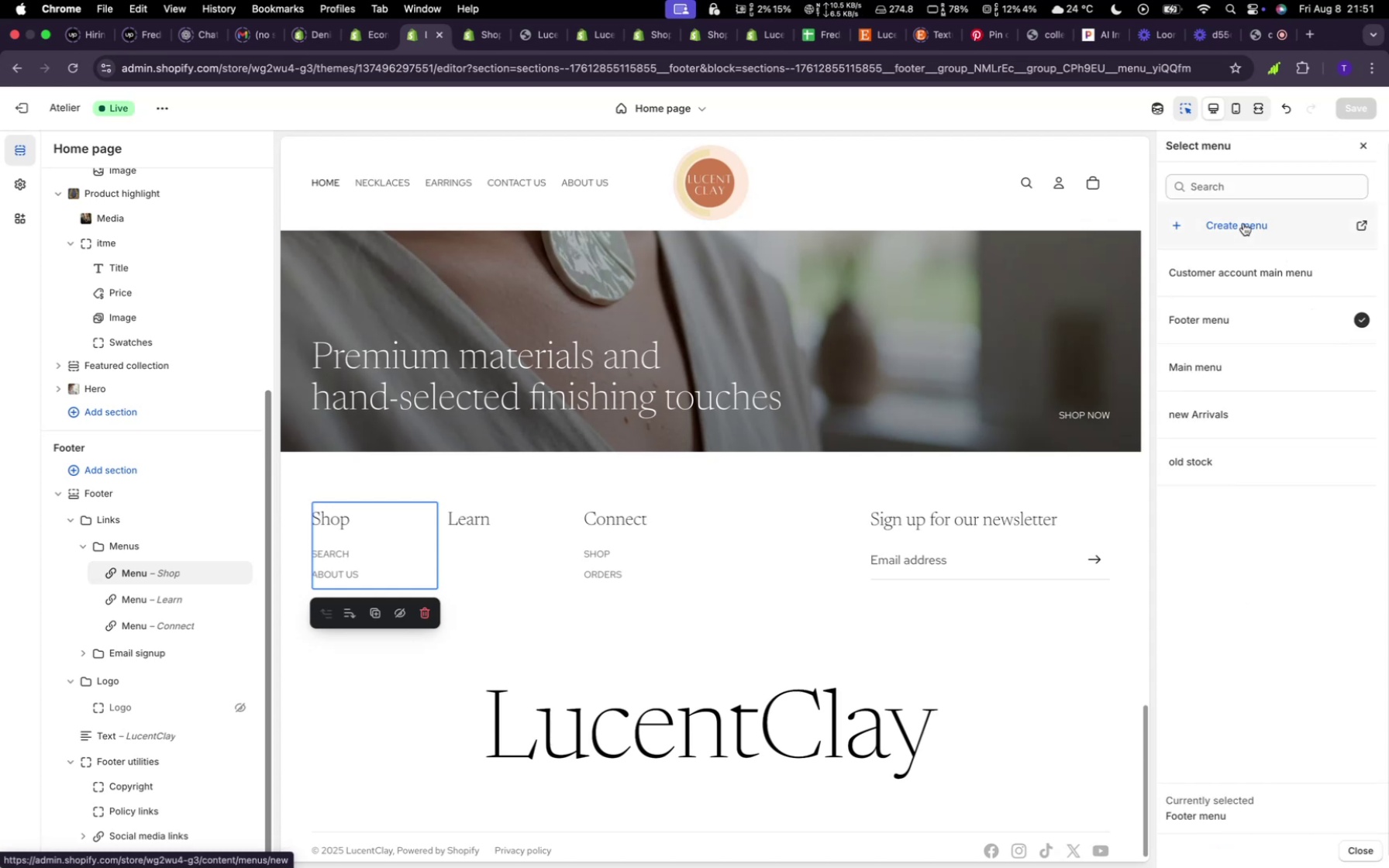 
wait(7.75)
 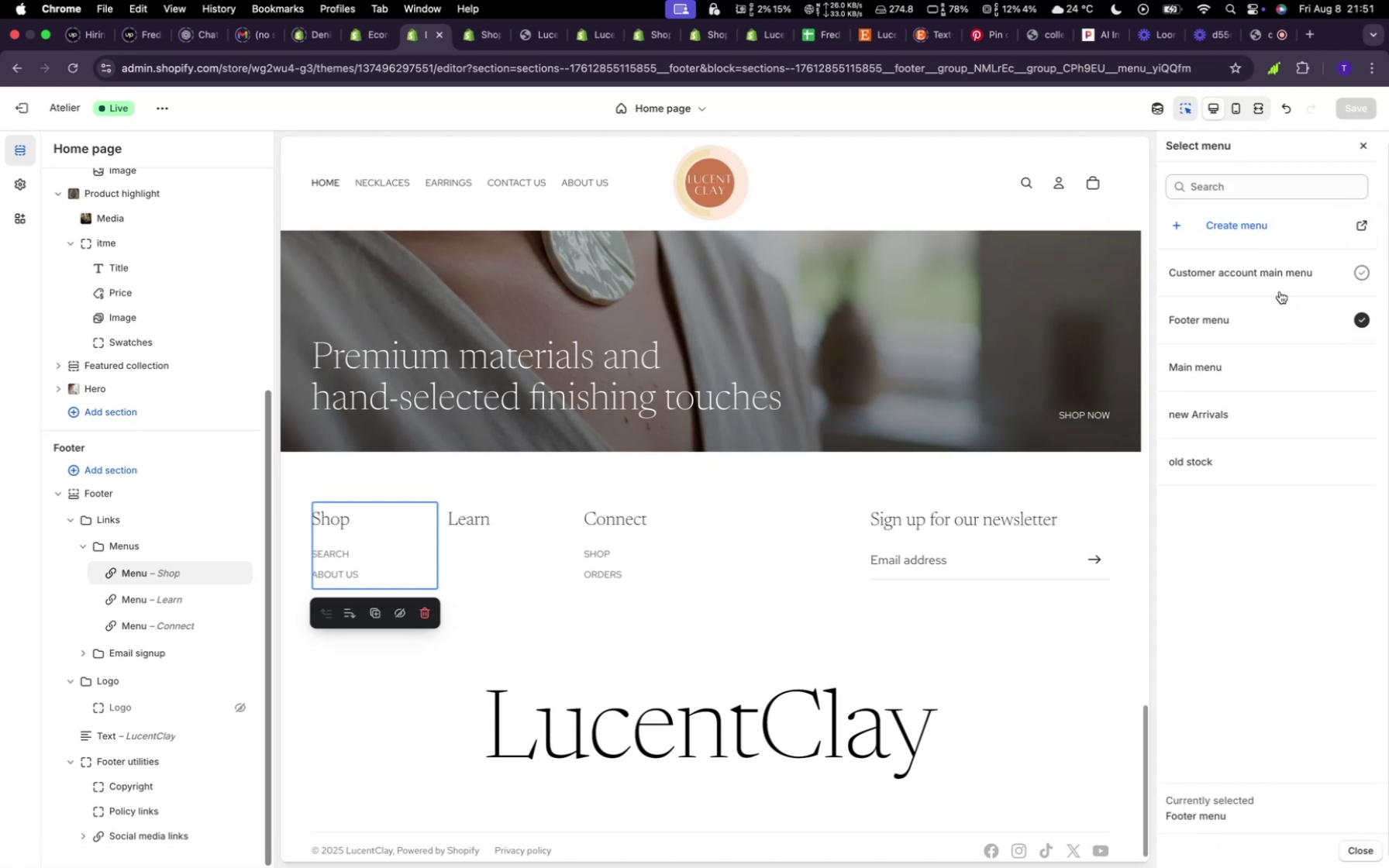 
left_click([1243, 223])
 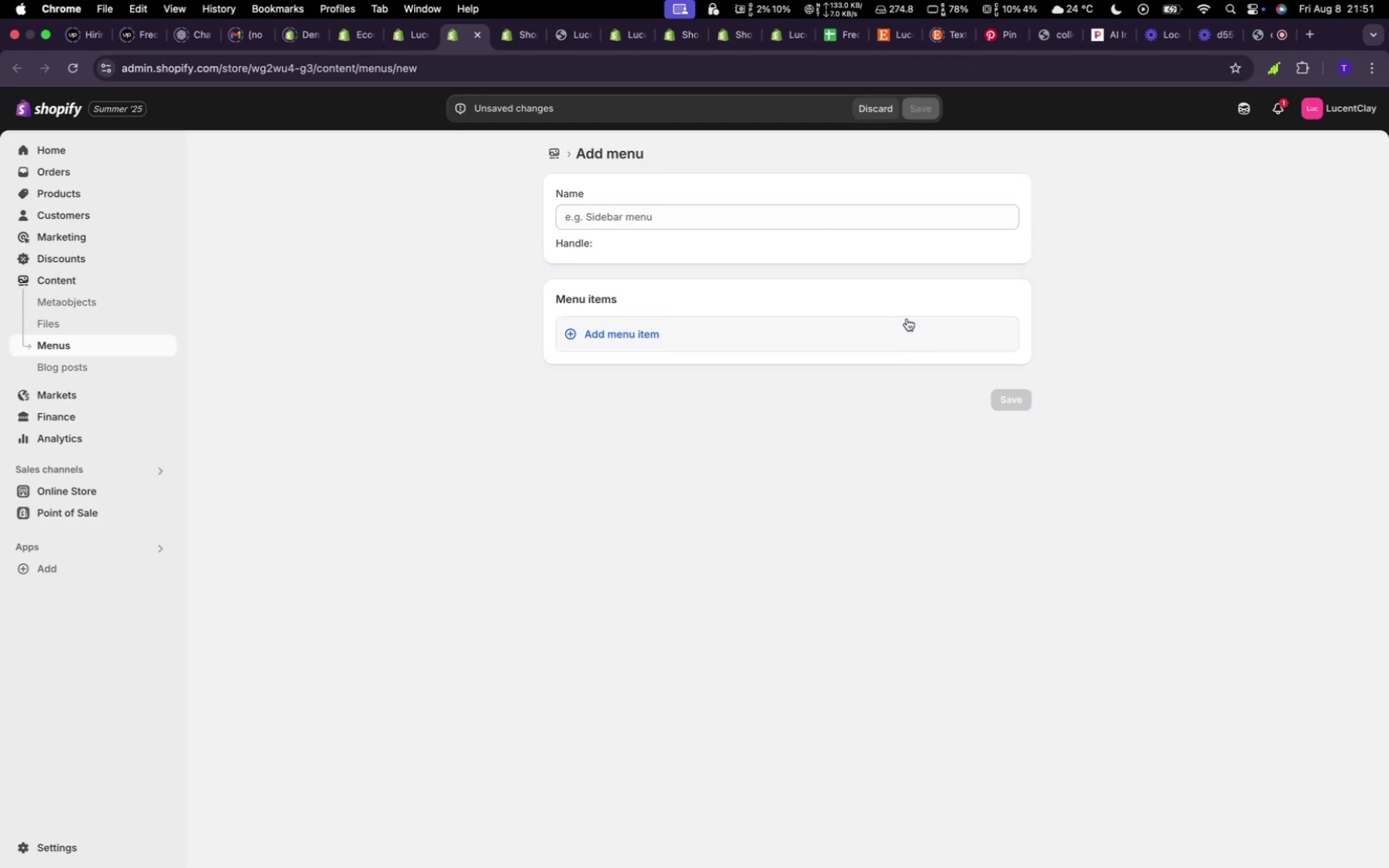 
wait(5.04)
 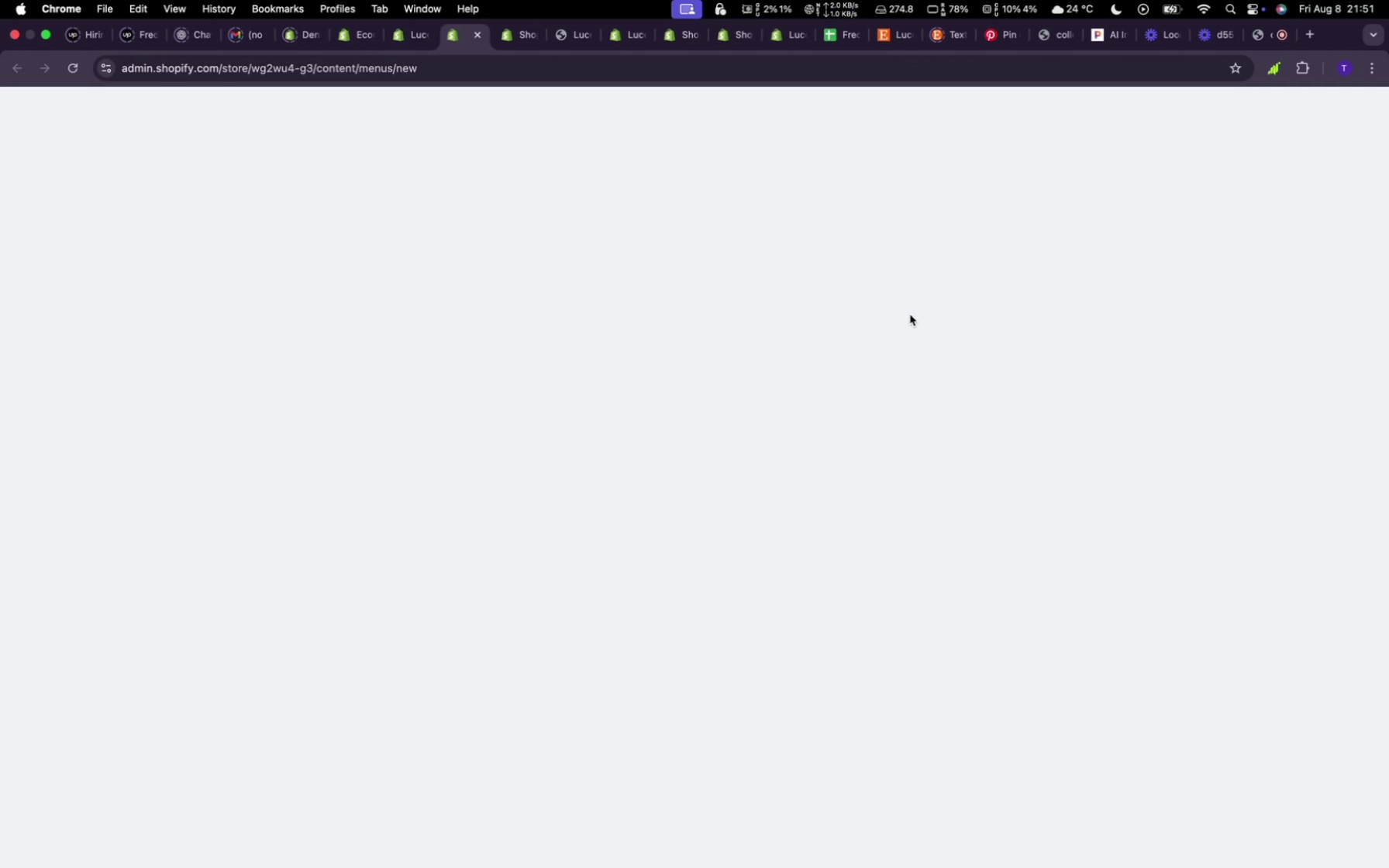 
left_click([635, 208])
 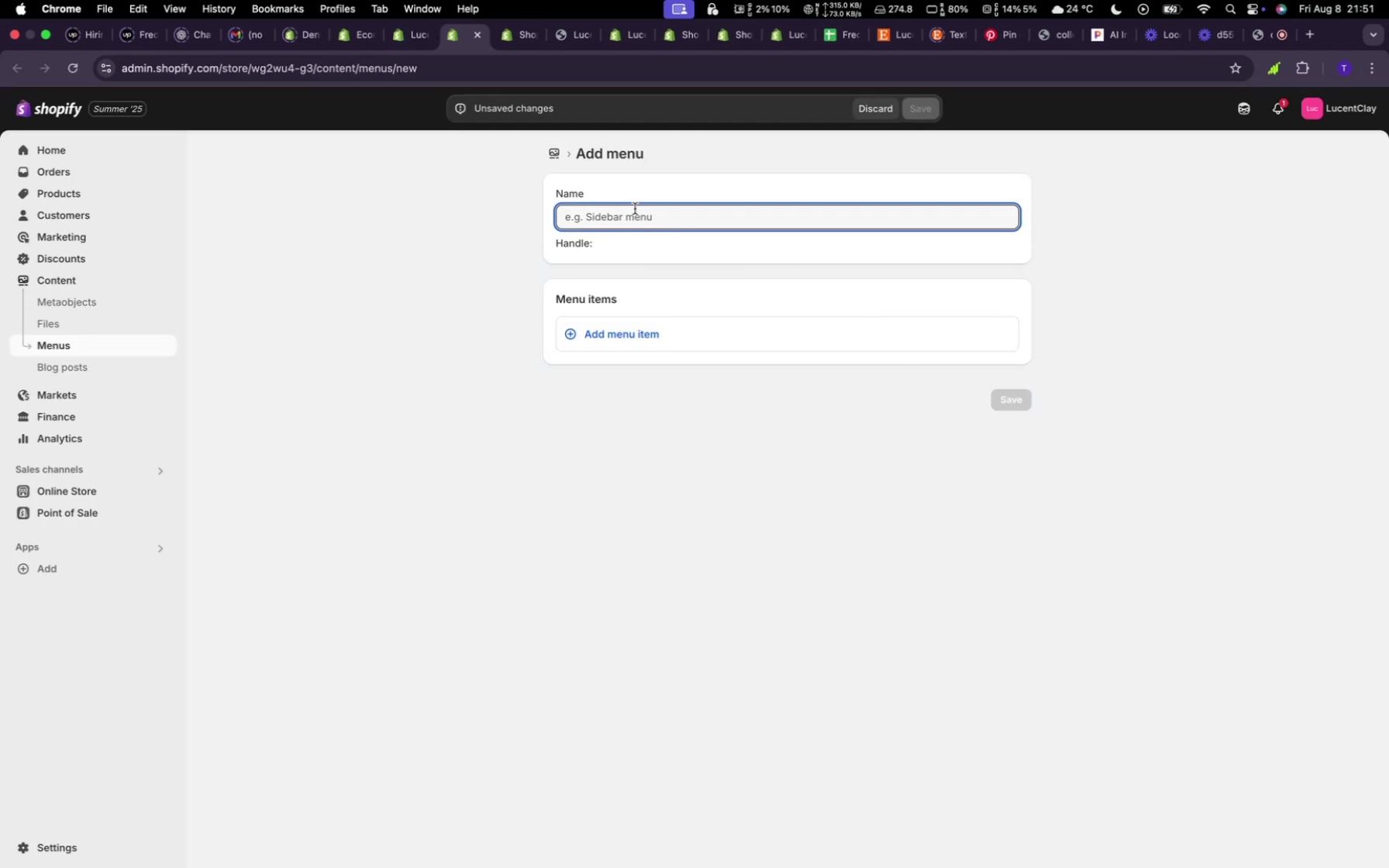 
type(Shop)
 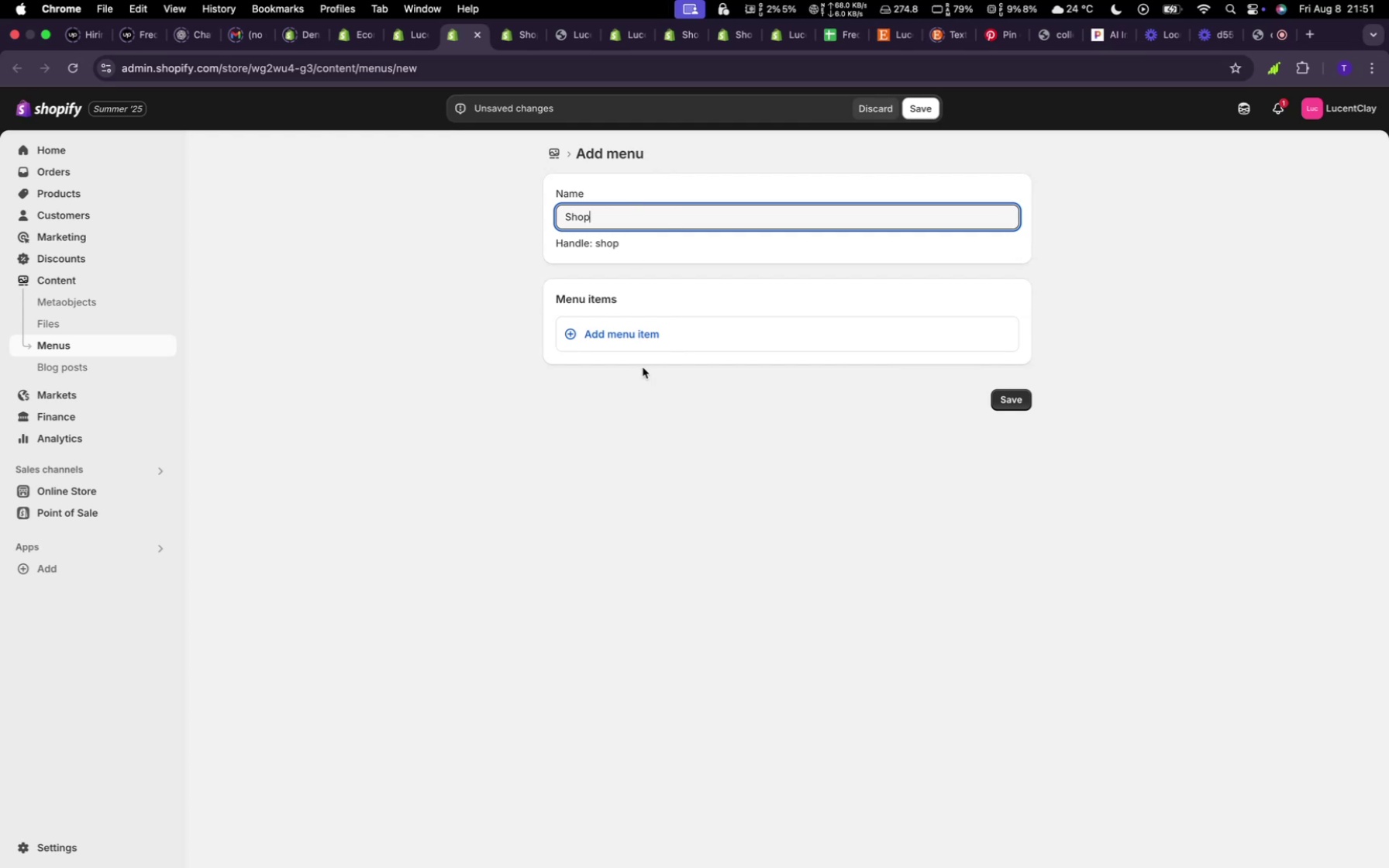 
left_click([641, 329])
 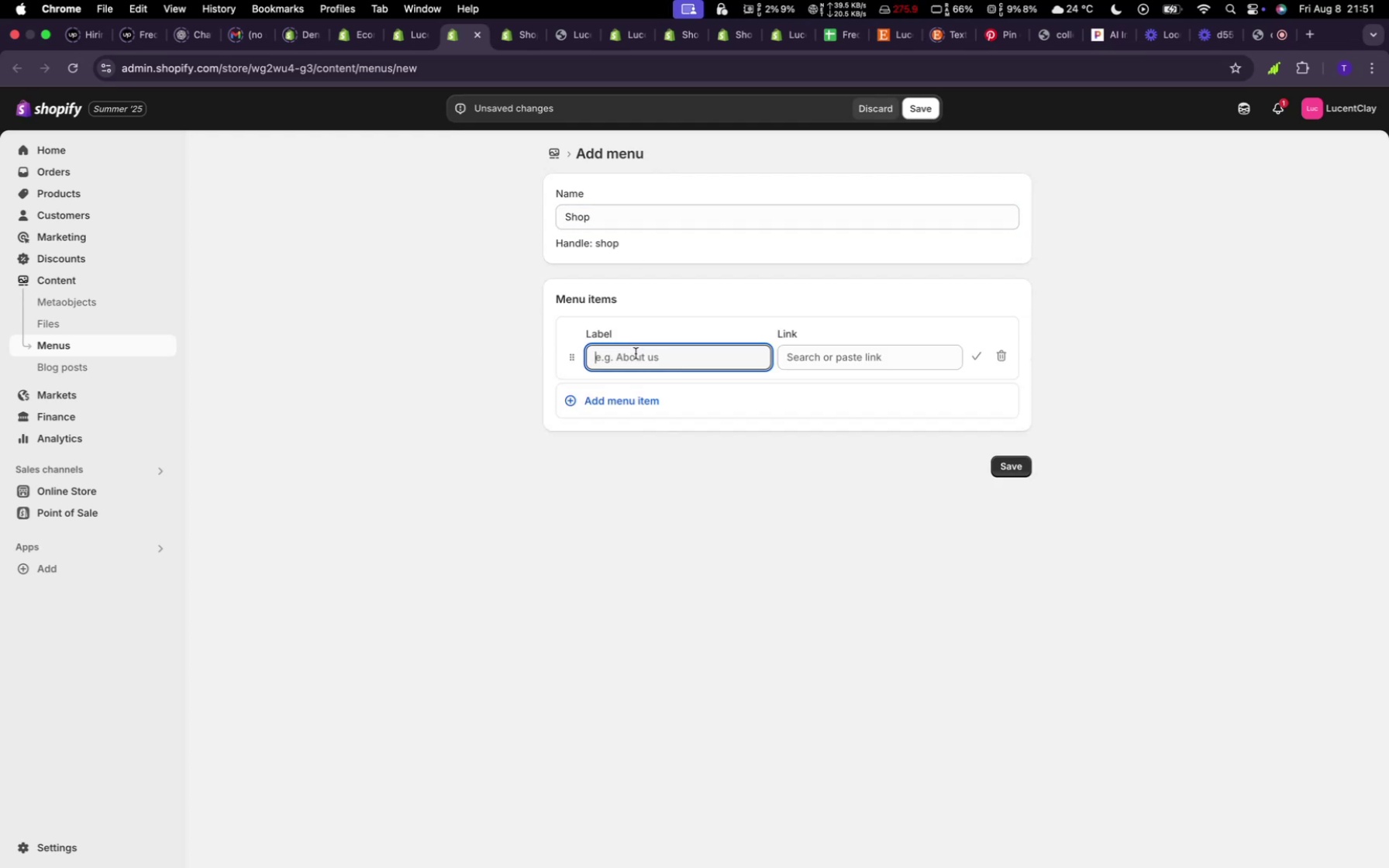 
hold_key(key=ShiftLeft, duration=1.26)
 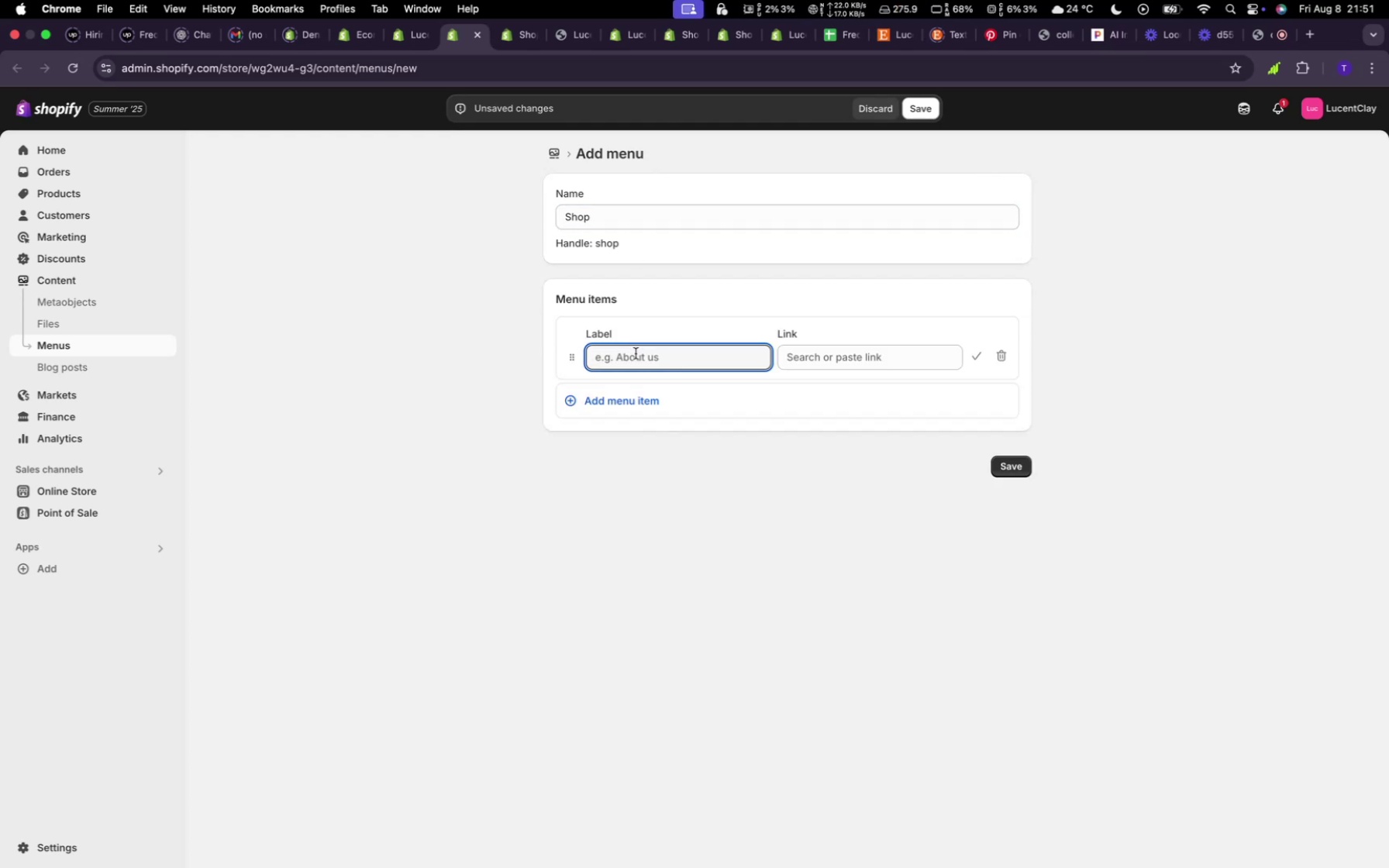 
type(Clay)
 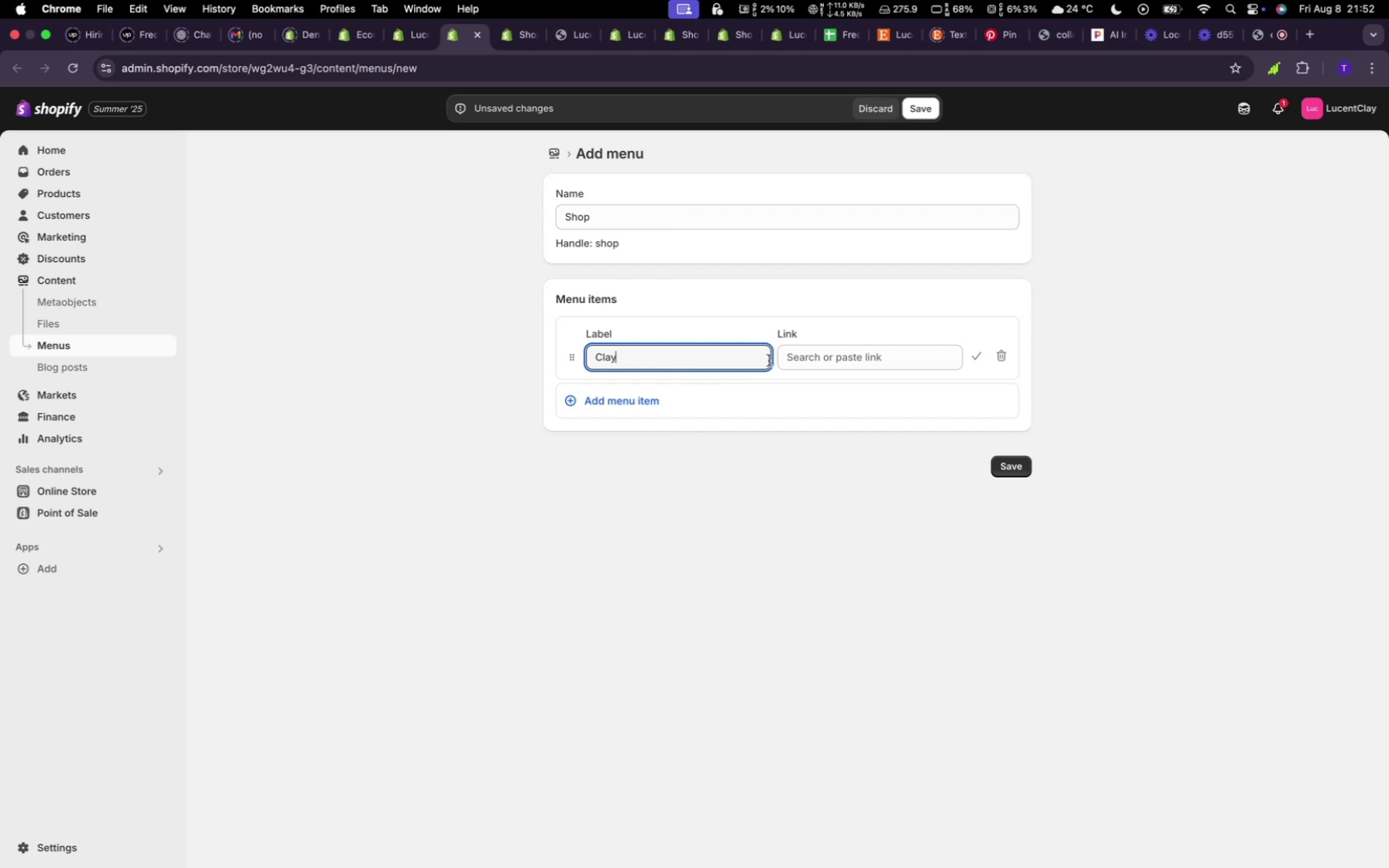 
type( Necklaces)
 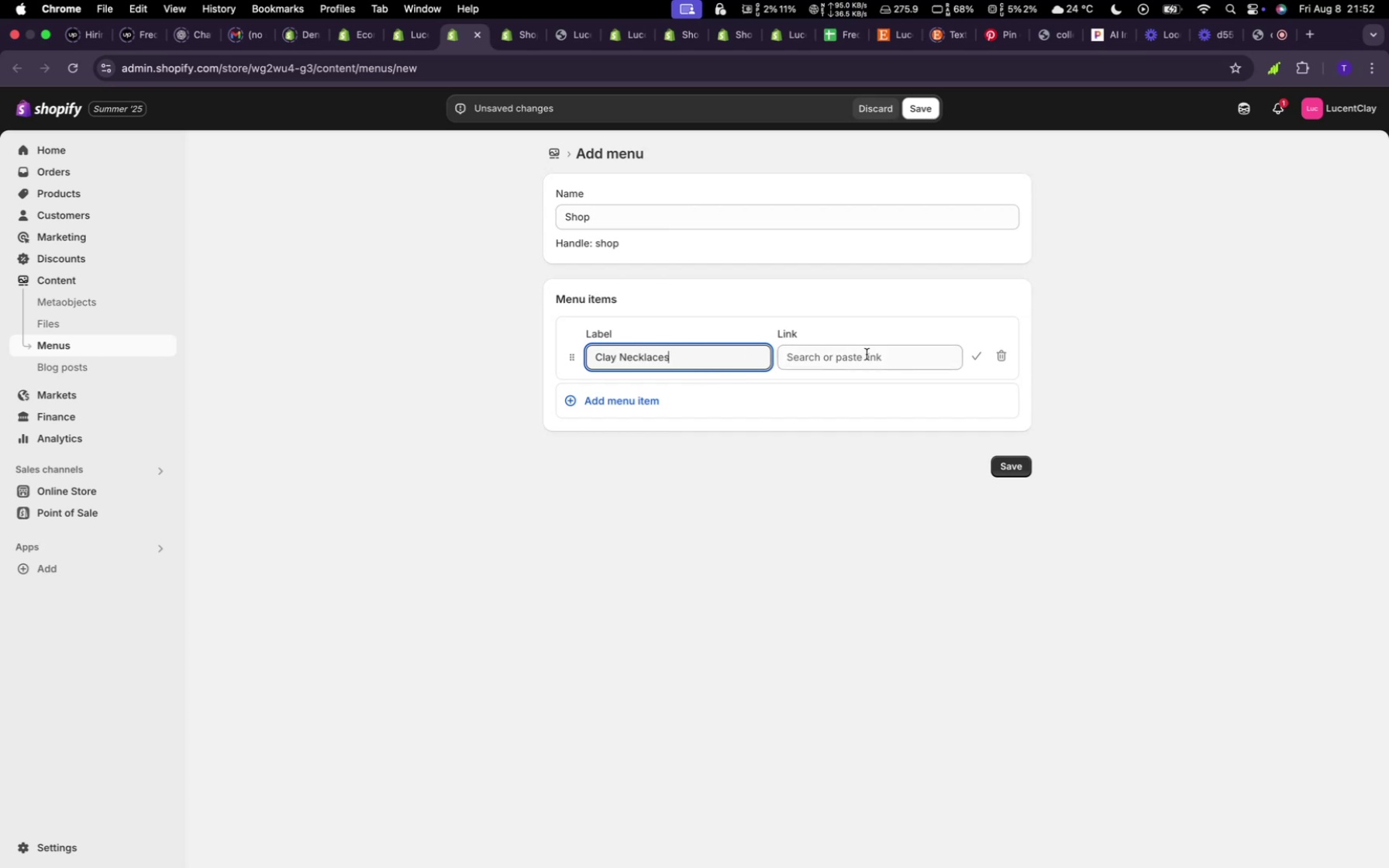 
left_click([867, 354])
 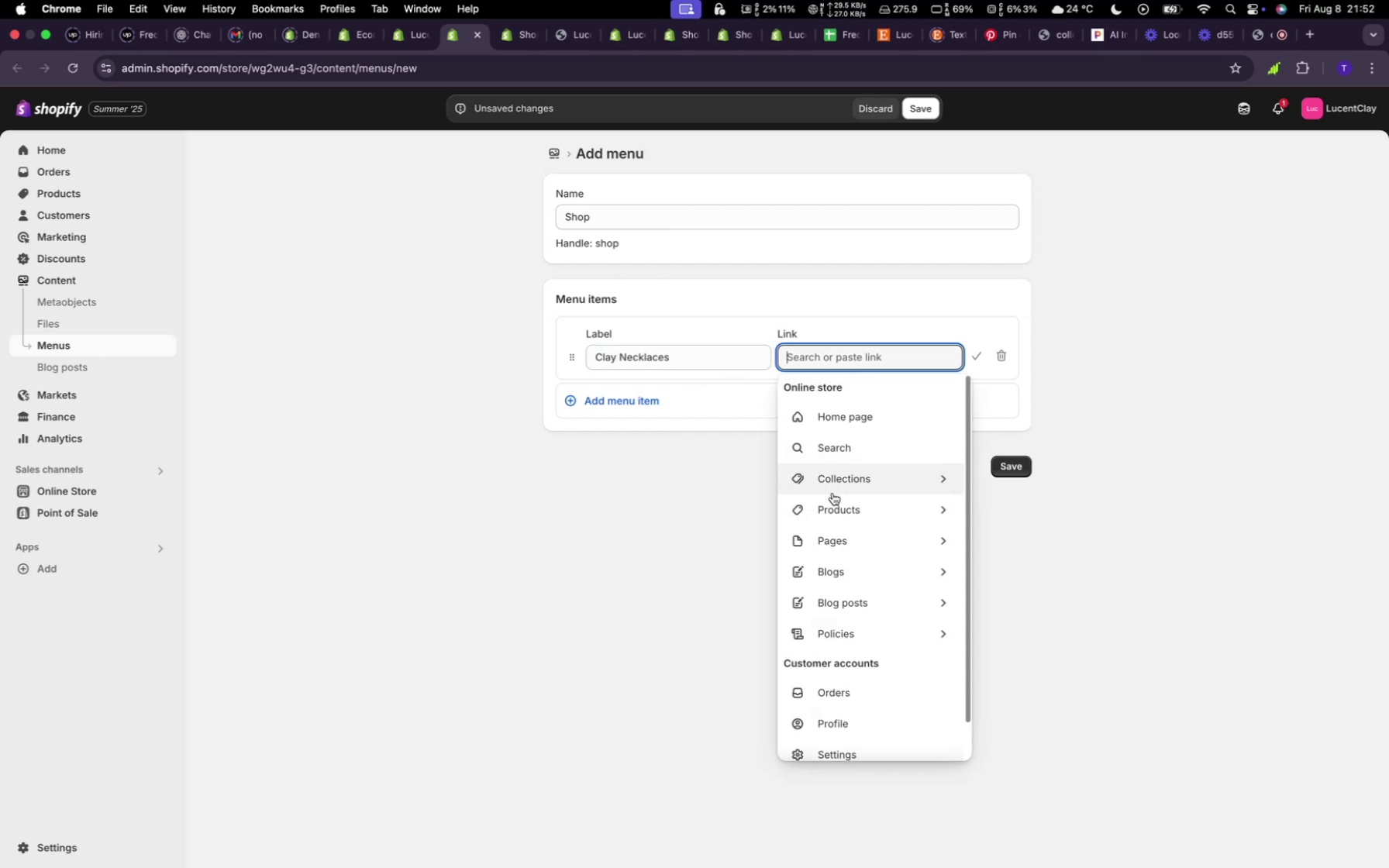 
left_click([835, 485])
 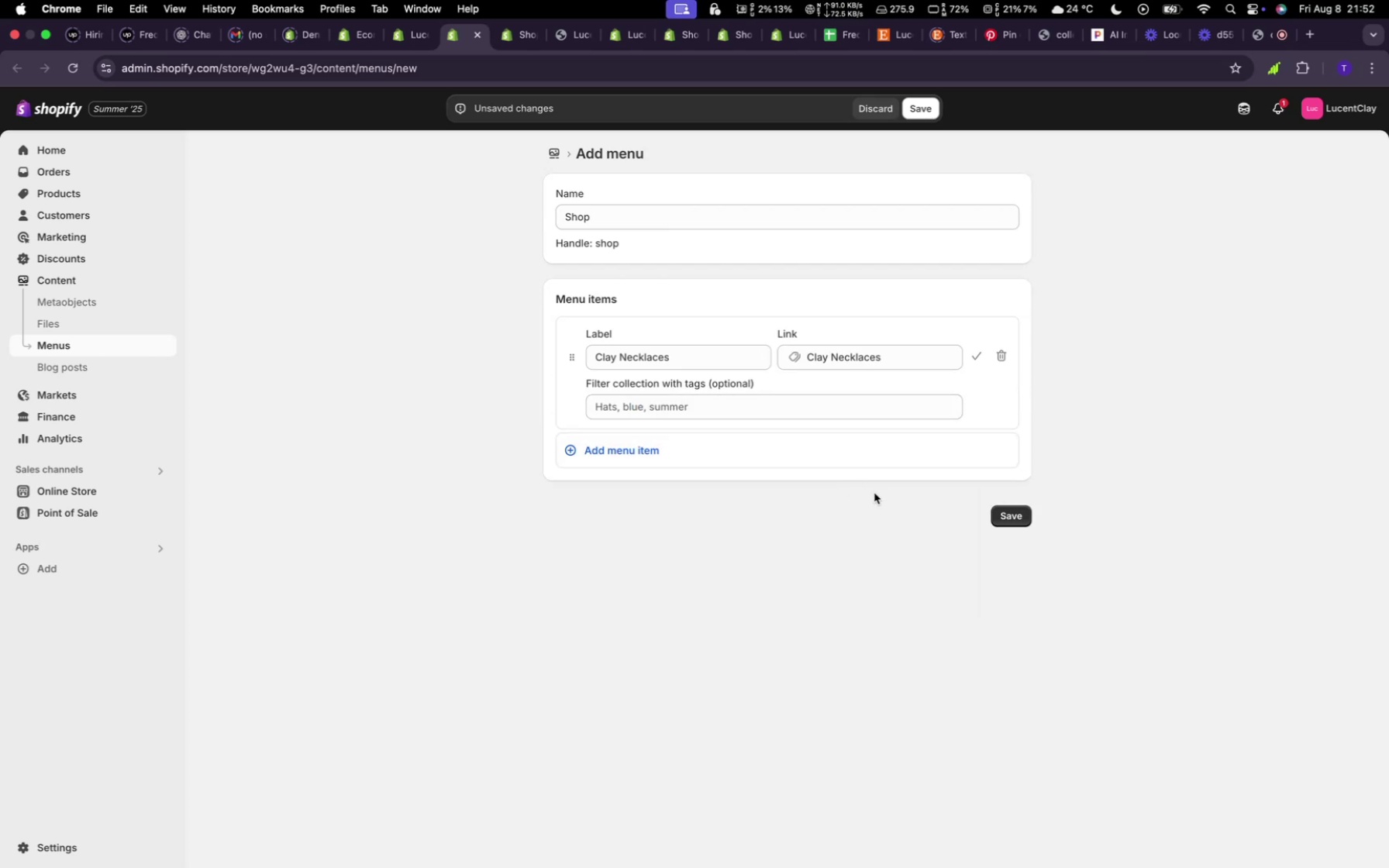 
wait(6.62)
 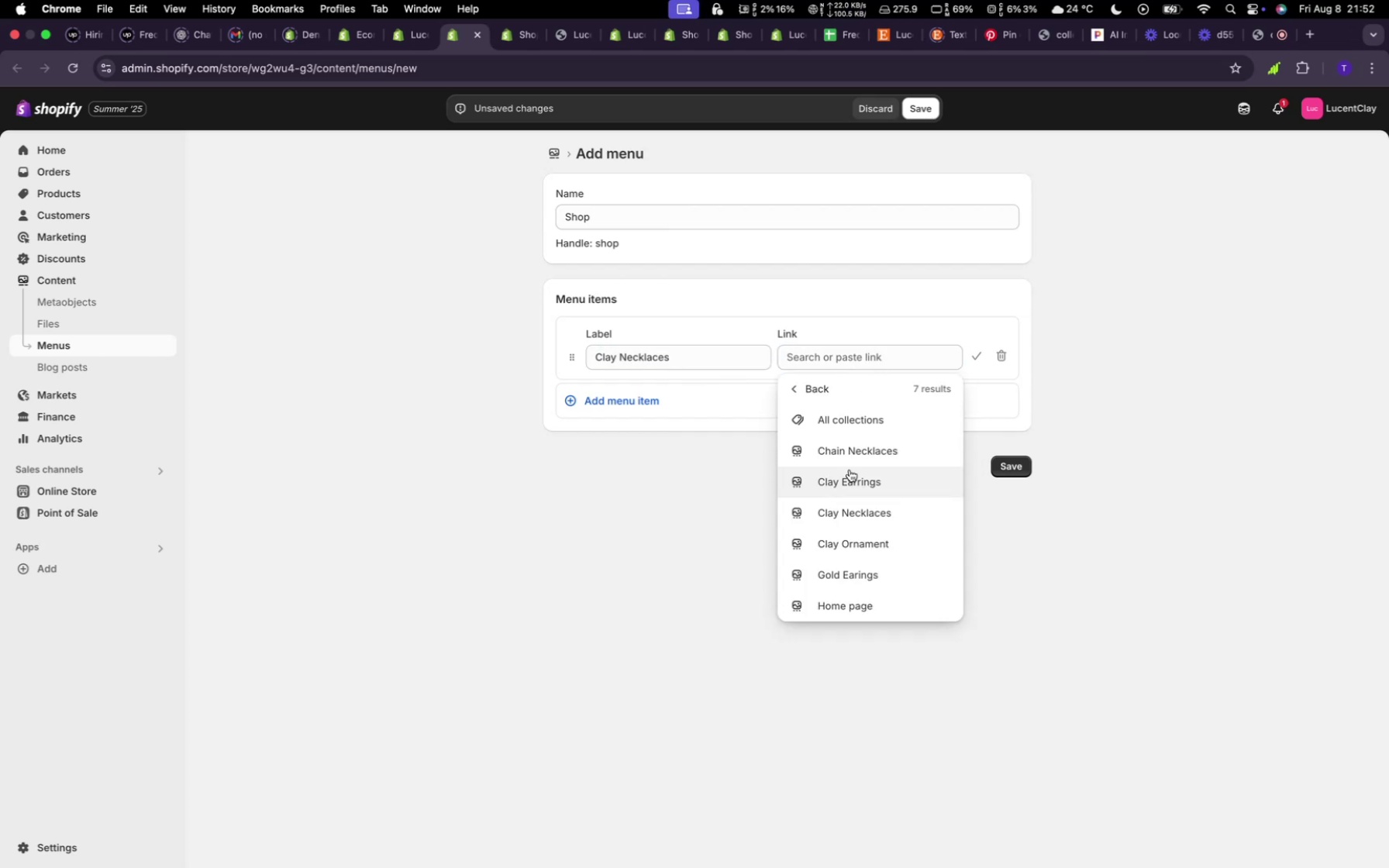 
left_click([812, 446])
 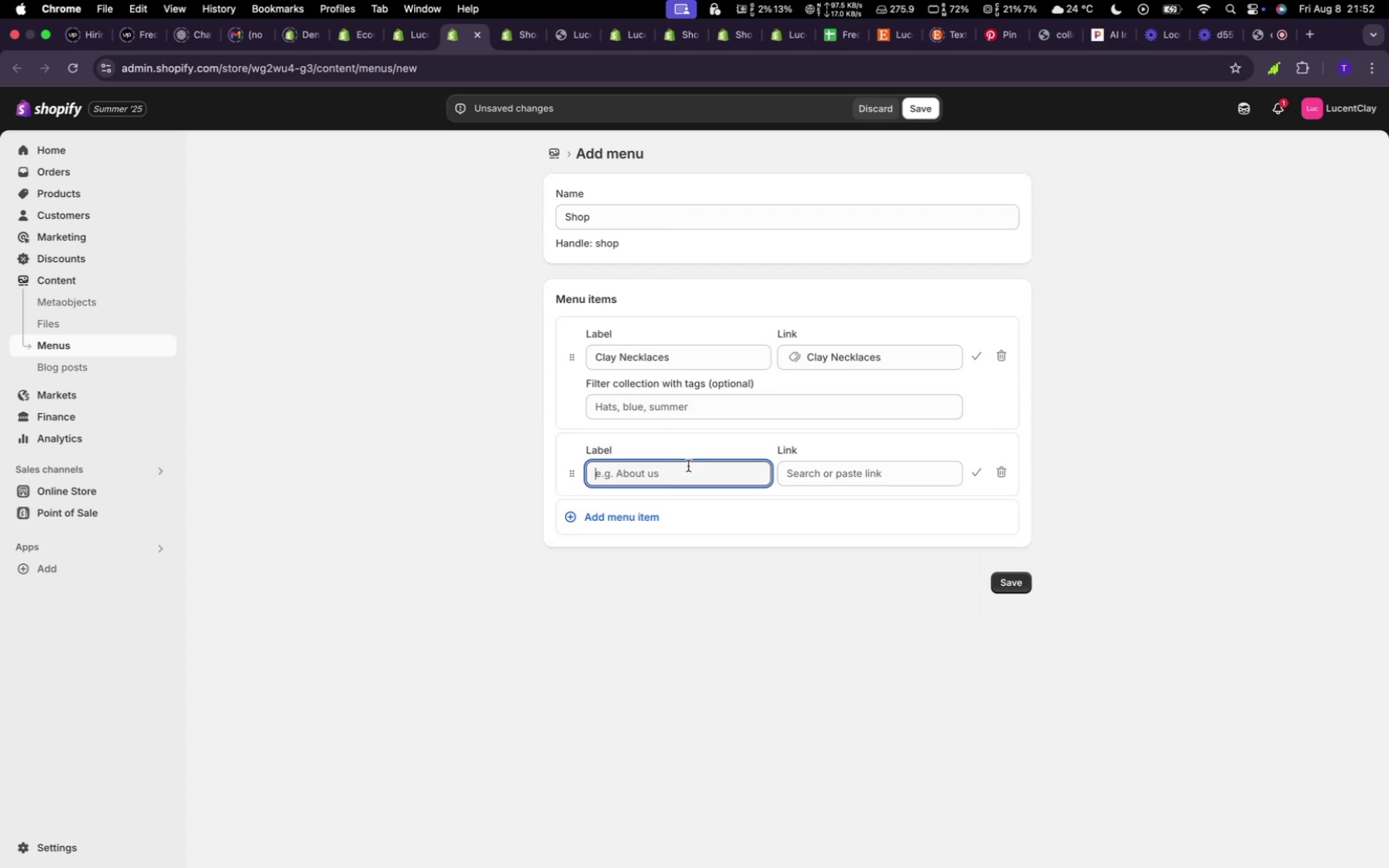 
type(Clay Earnings)
 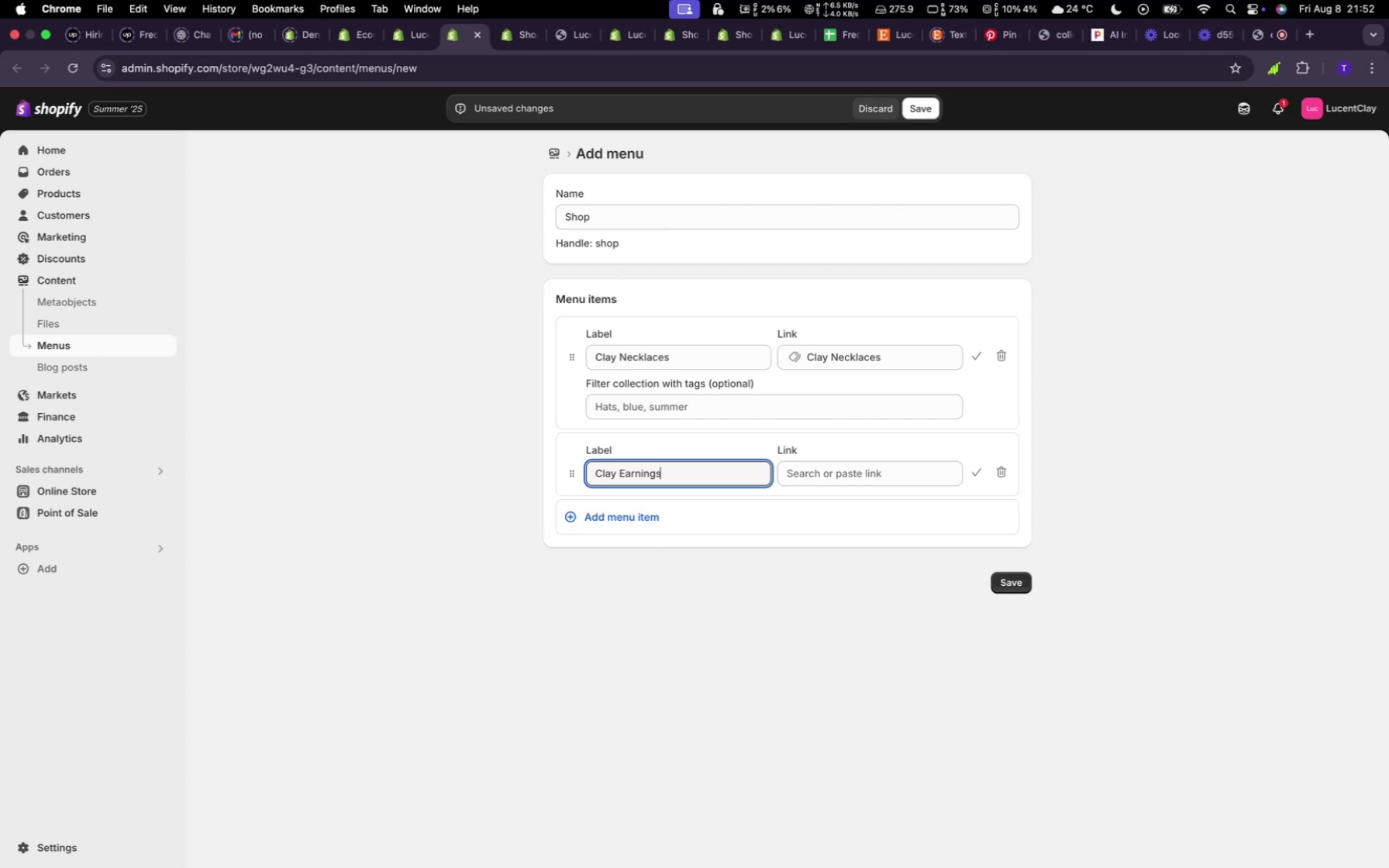 
wait(11.47)
 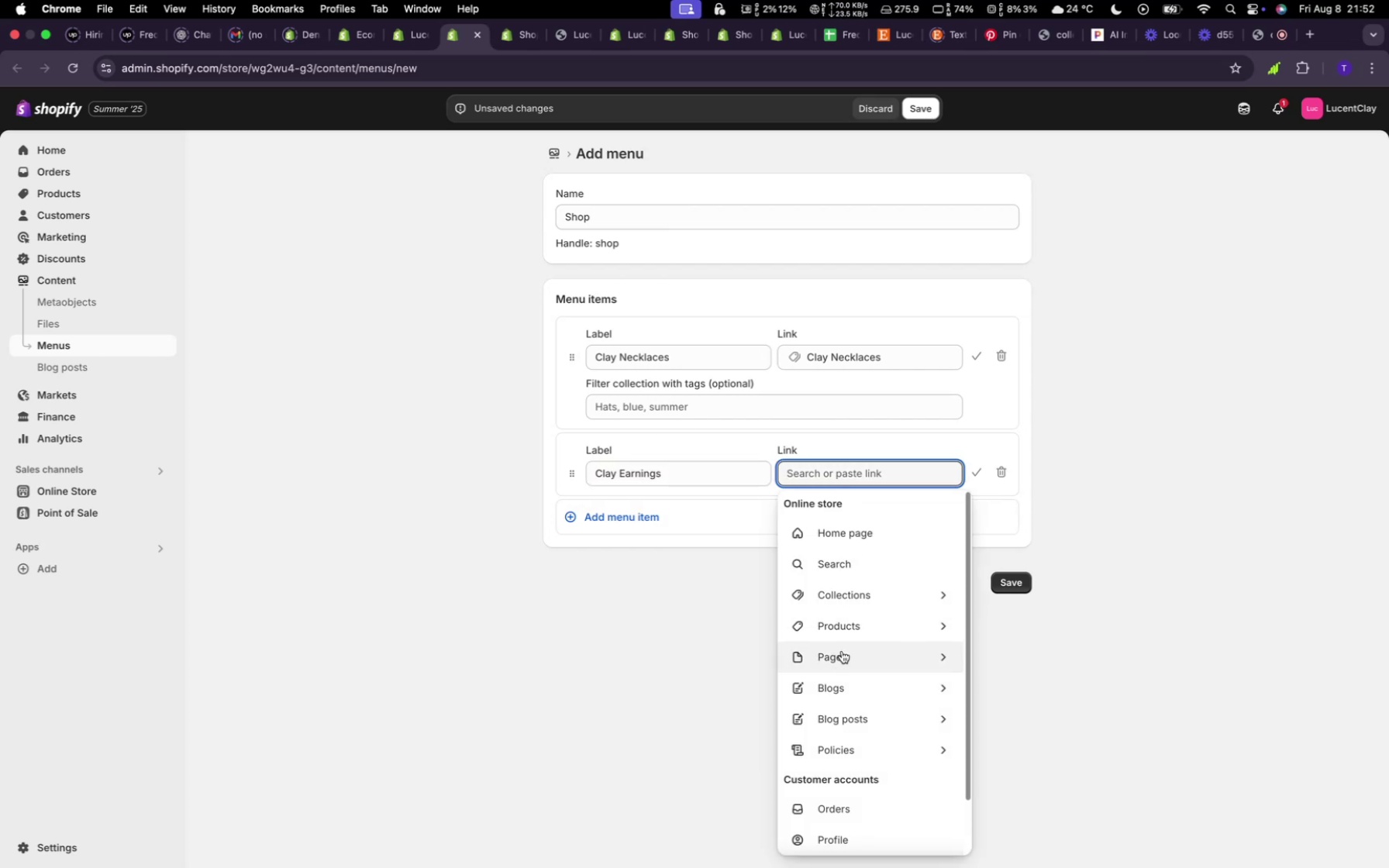 
left_click([870, 602])
 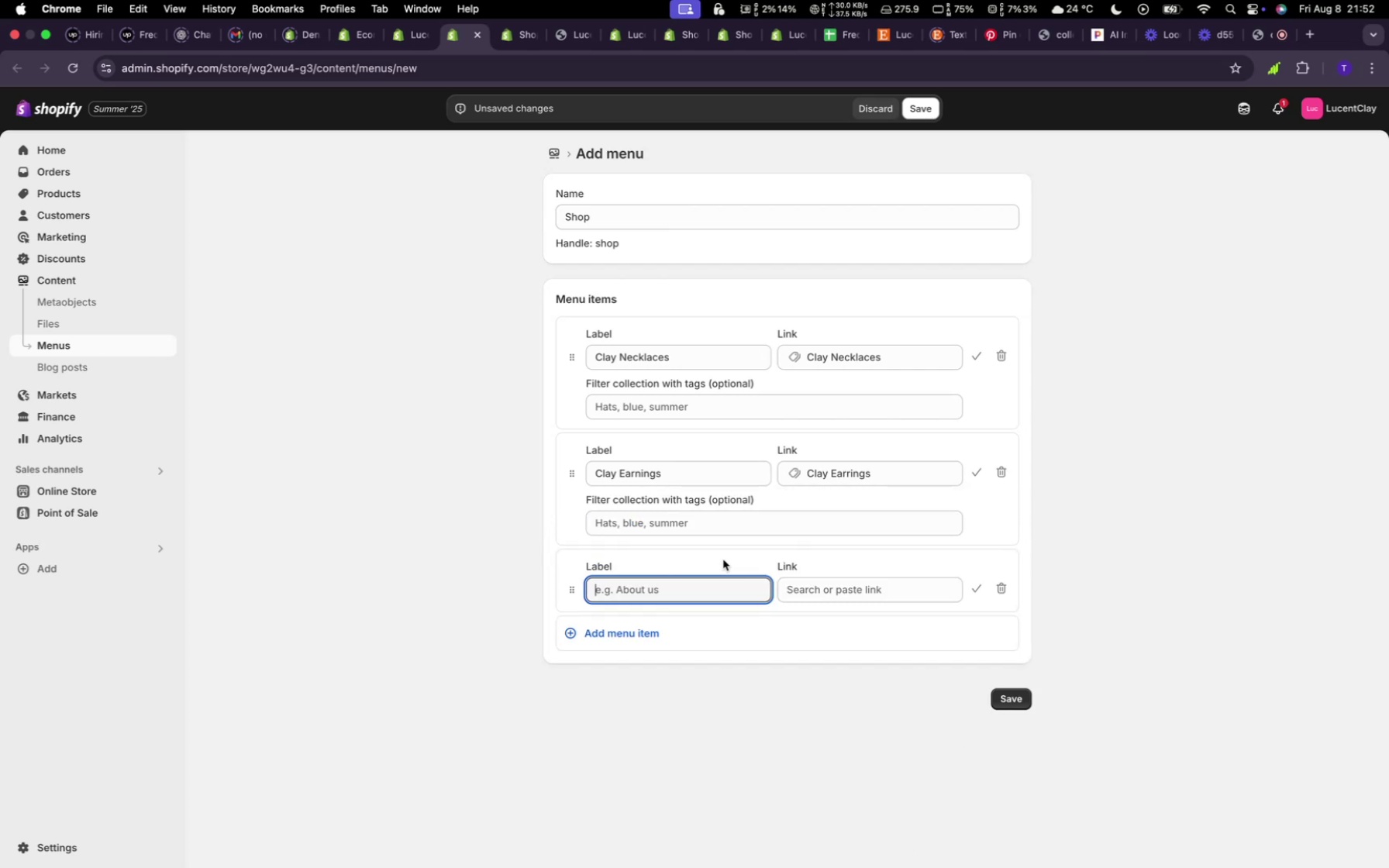 
wait(7.93)
 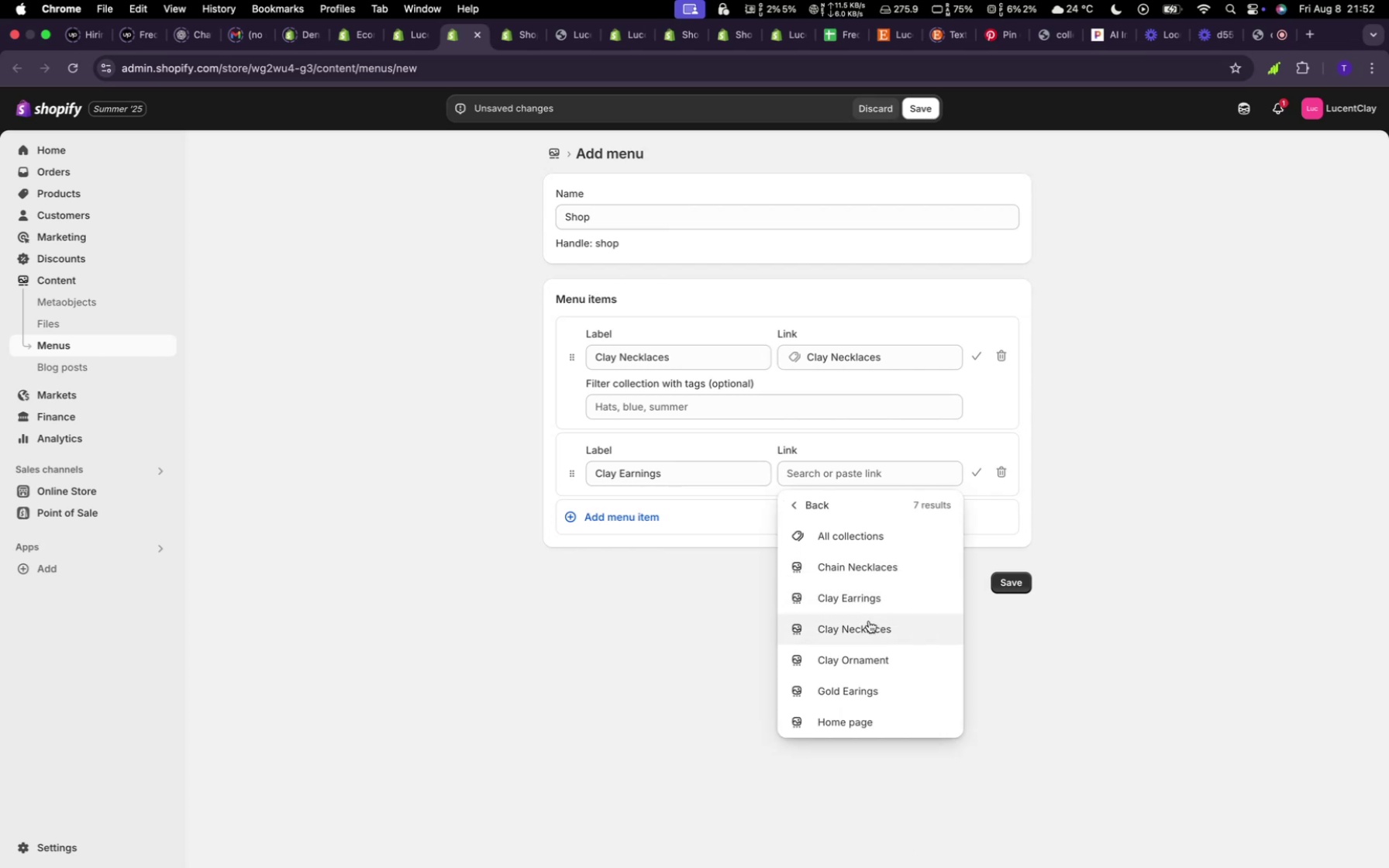 
type(GOlden)
key(Backspace)
key(Backspace)
key(Backspace)
key(Backspace)
key(Backspace)
type(olden Je)
key(Backspace)
type(ew)
 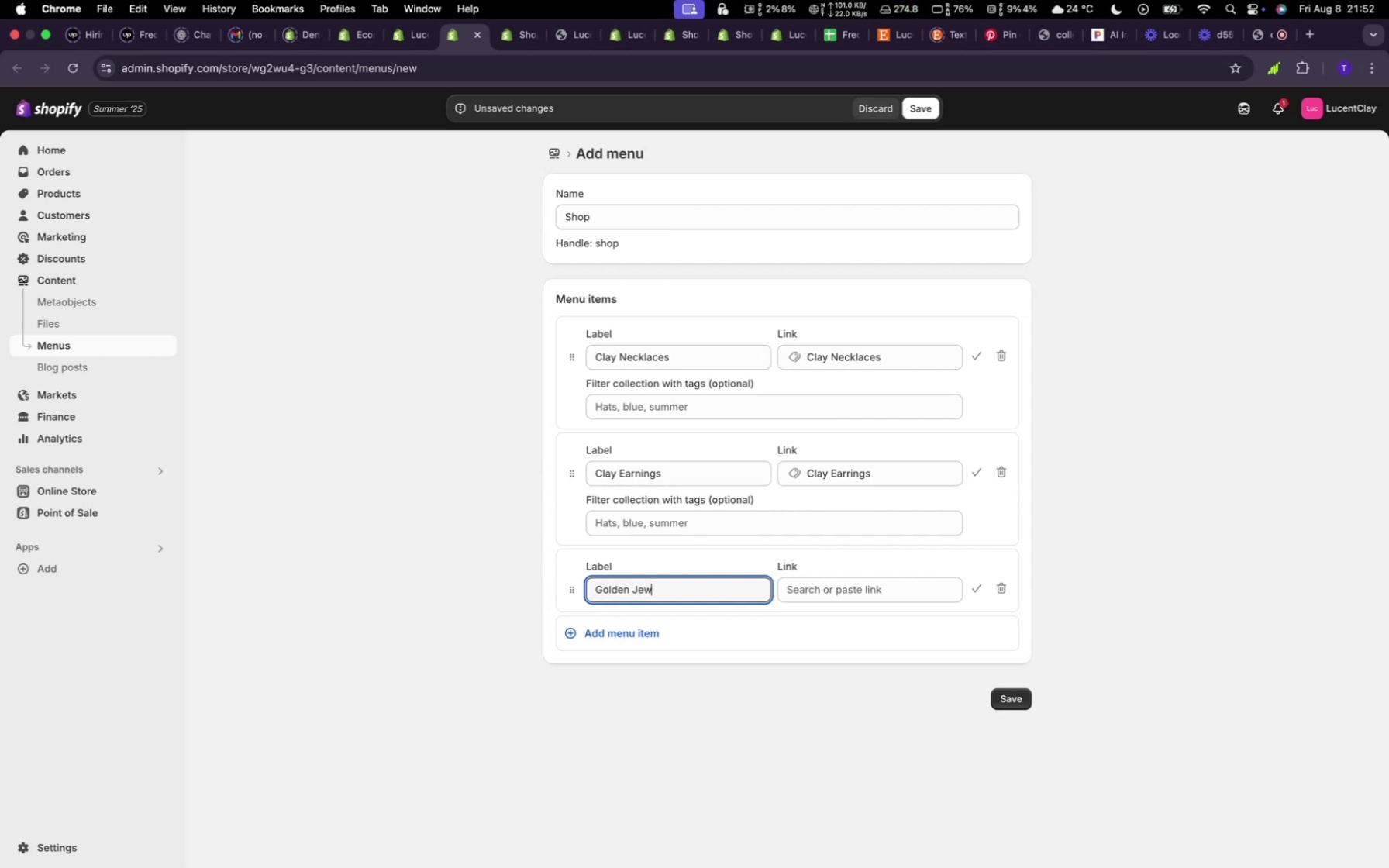 
left_click([865, 595])
 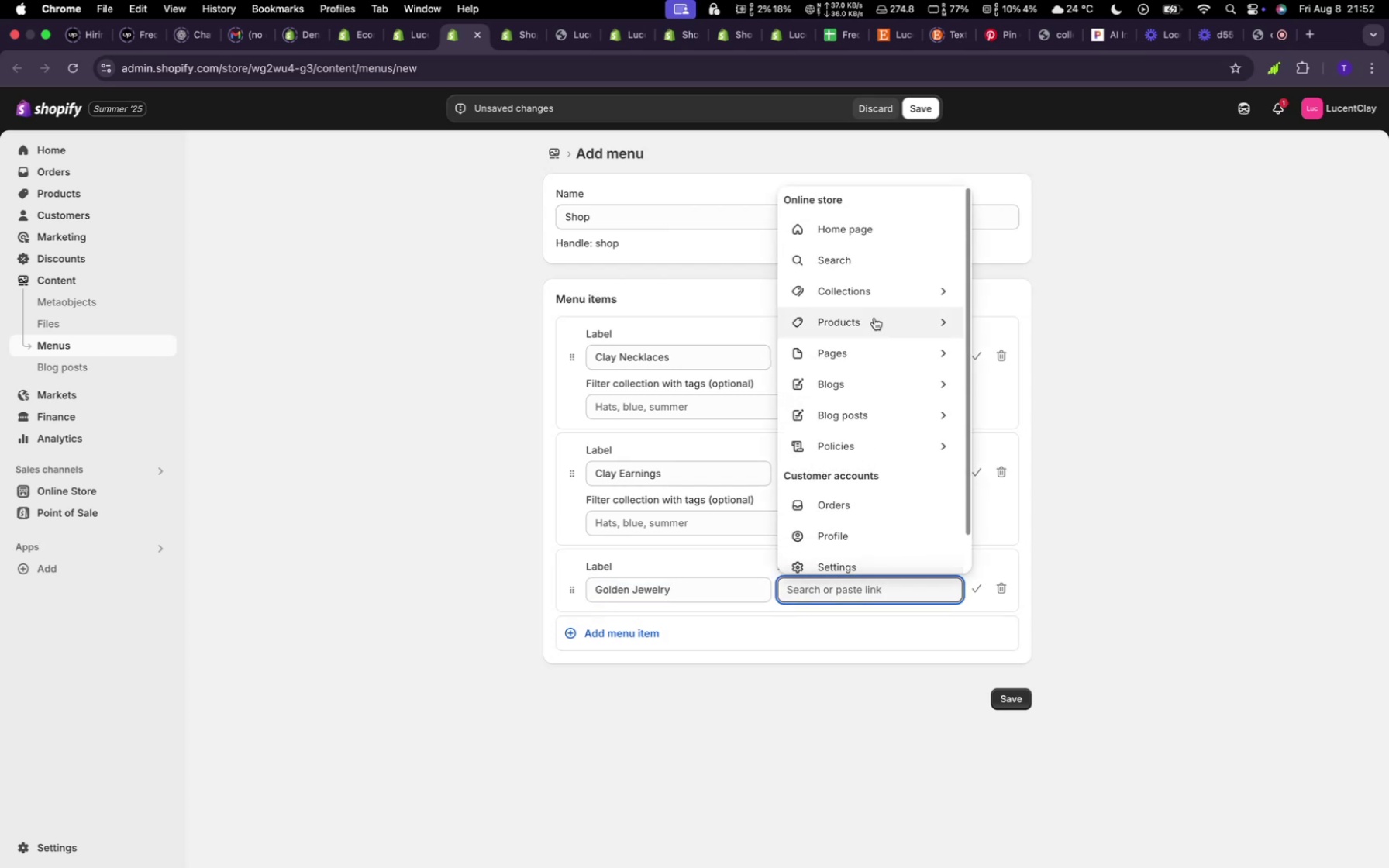 
left_click([875, 298])
 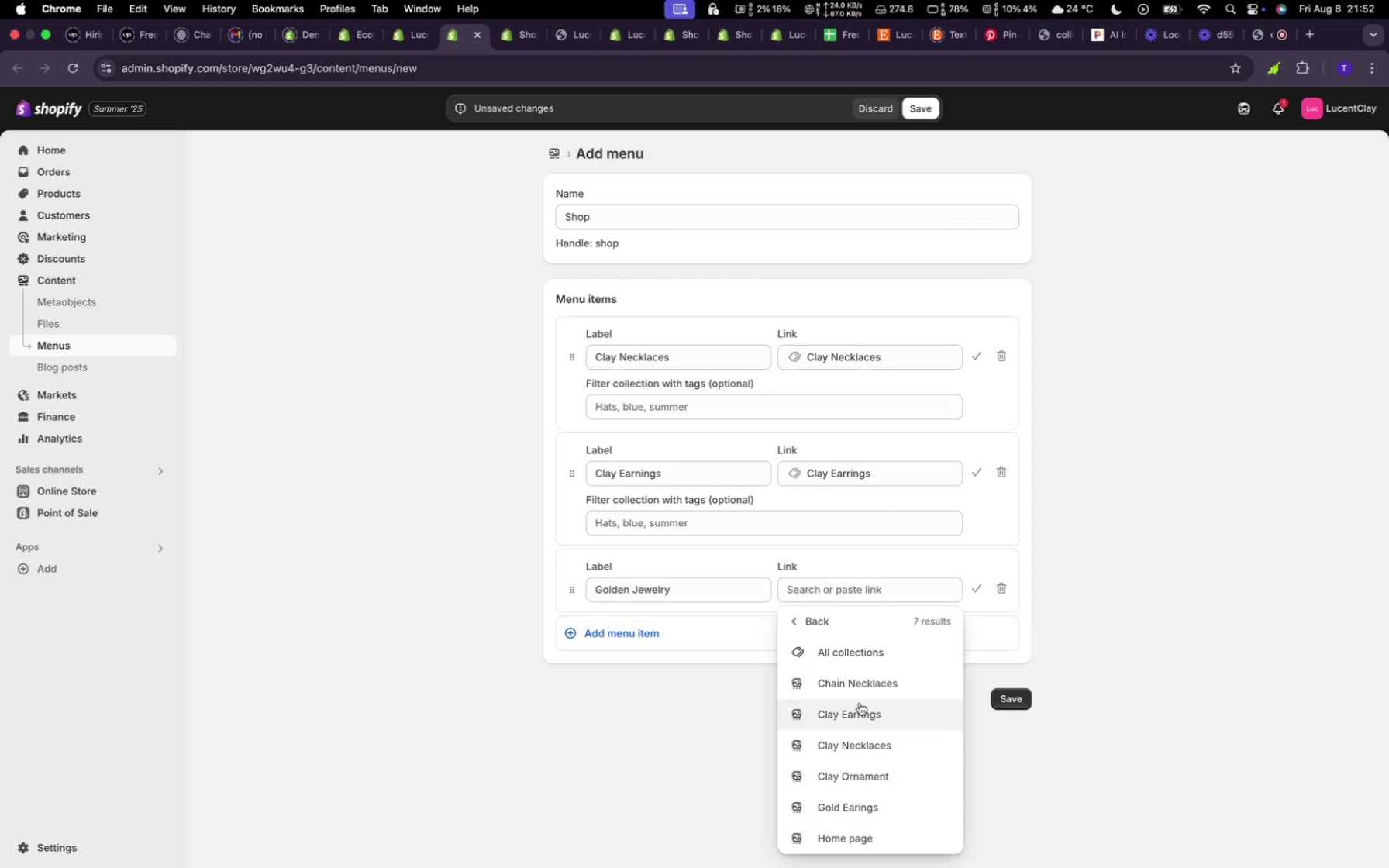 
left_click([859, 689])
 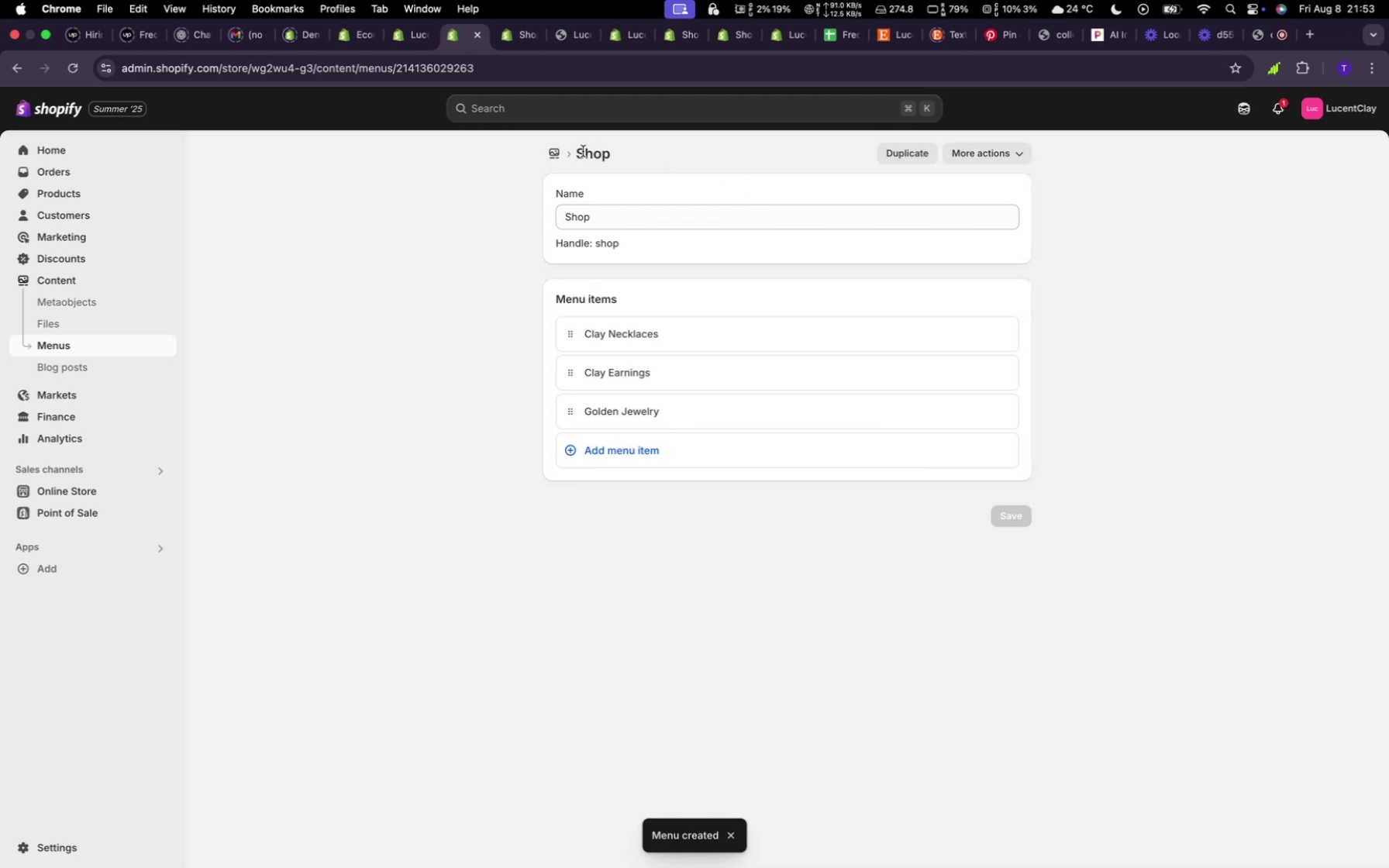 
wait(7.8)
 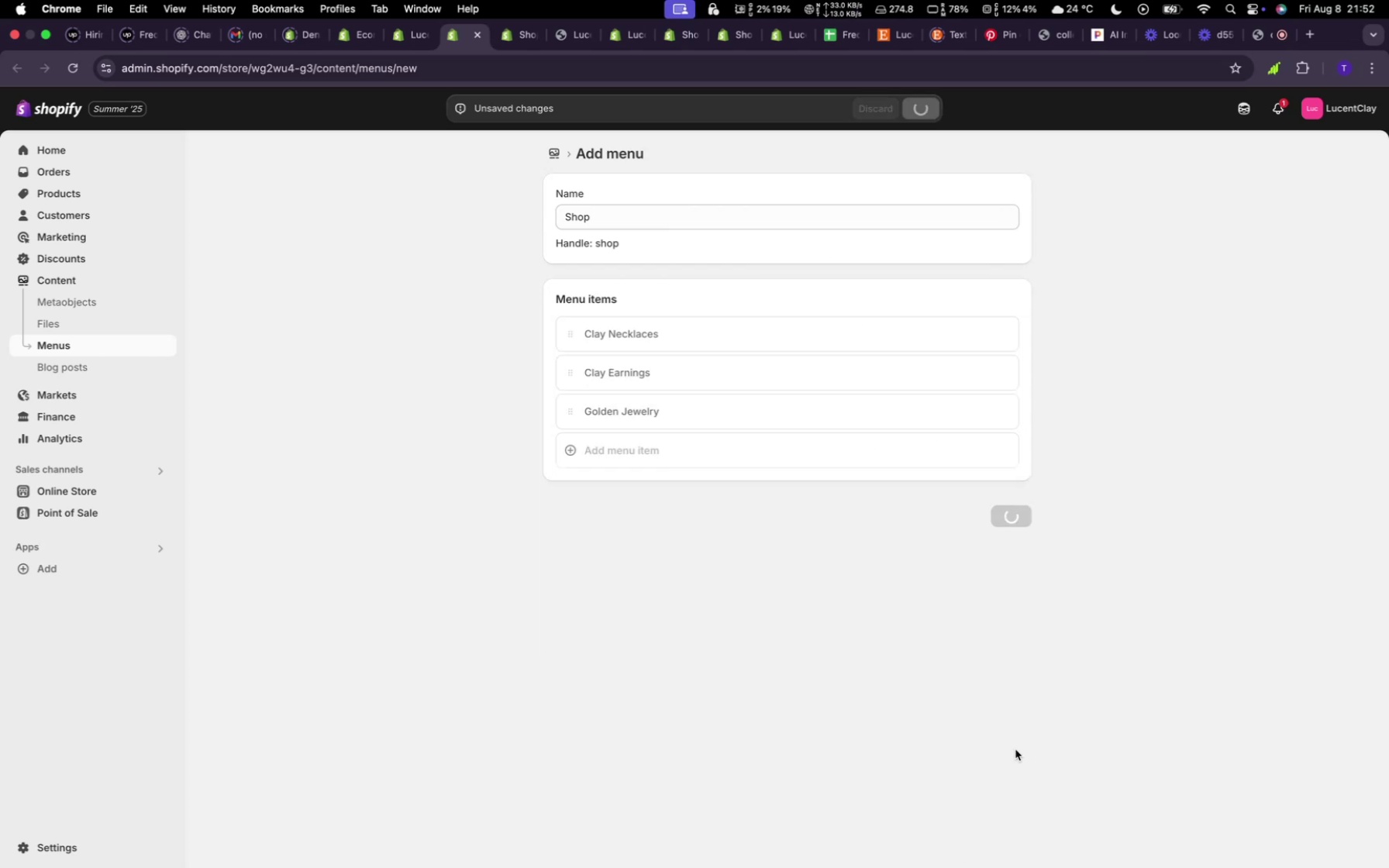 
left_click([422, 35])
 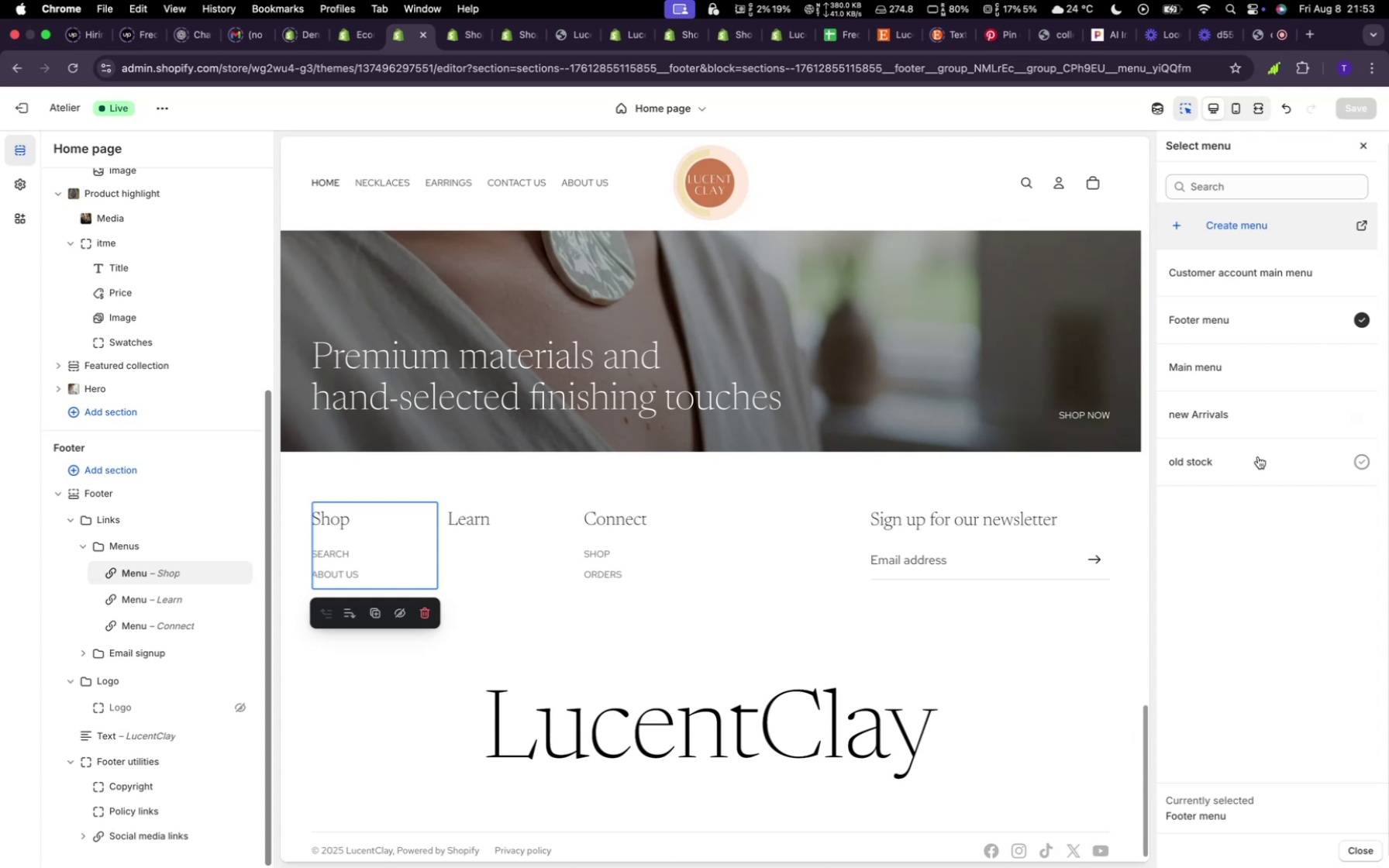 
wait(11.88)
 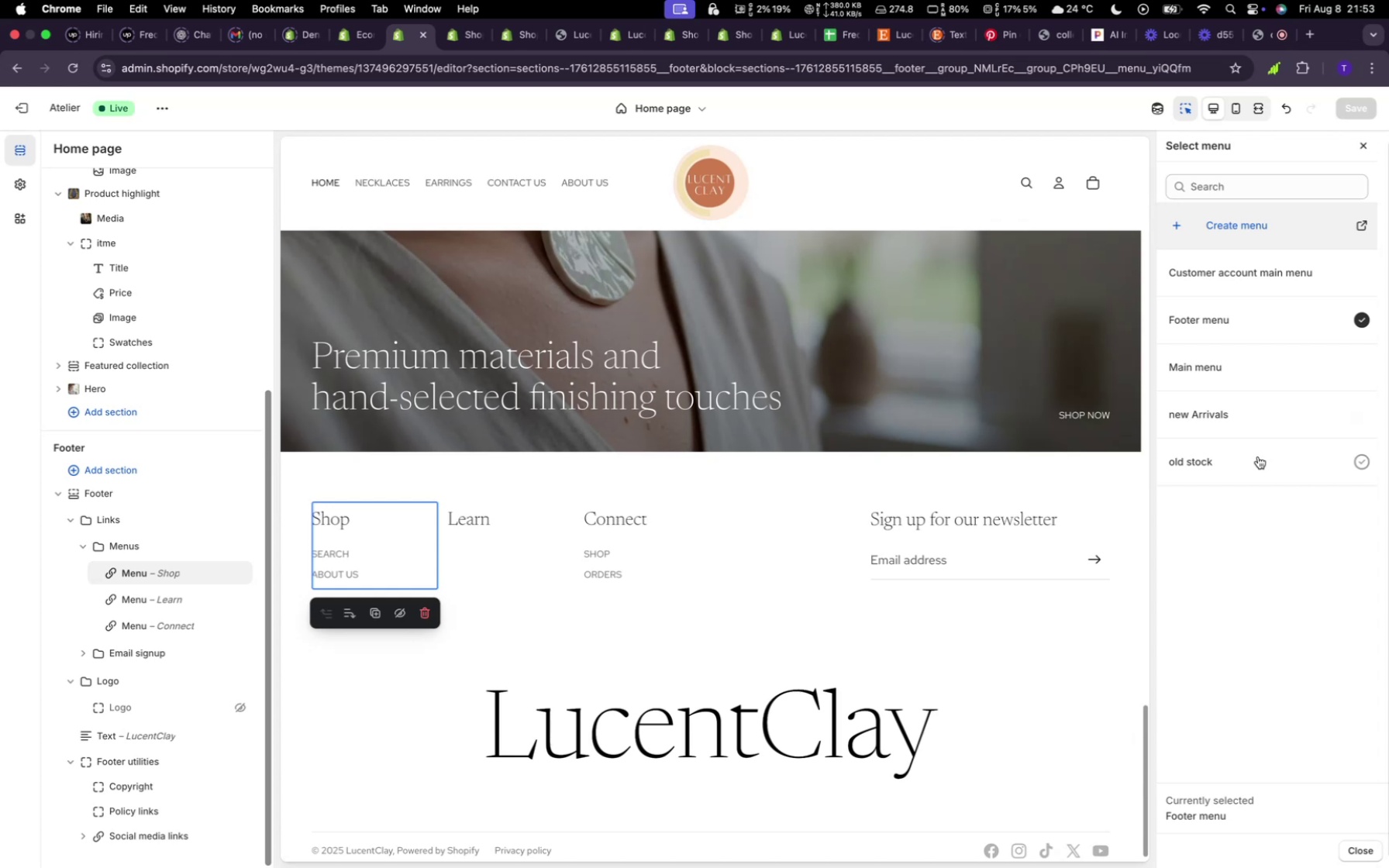 
left_click([1371, 146])
 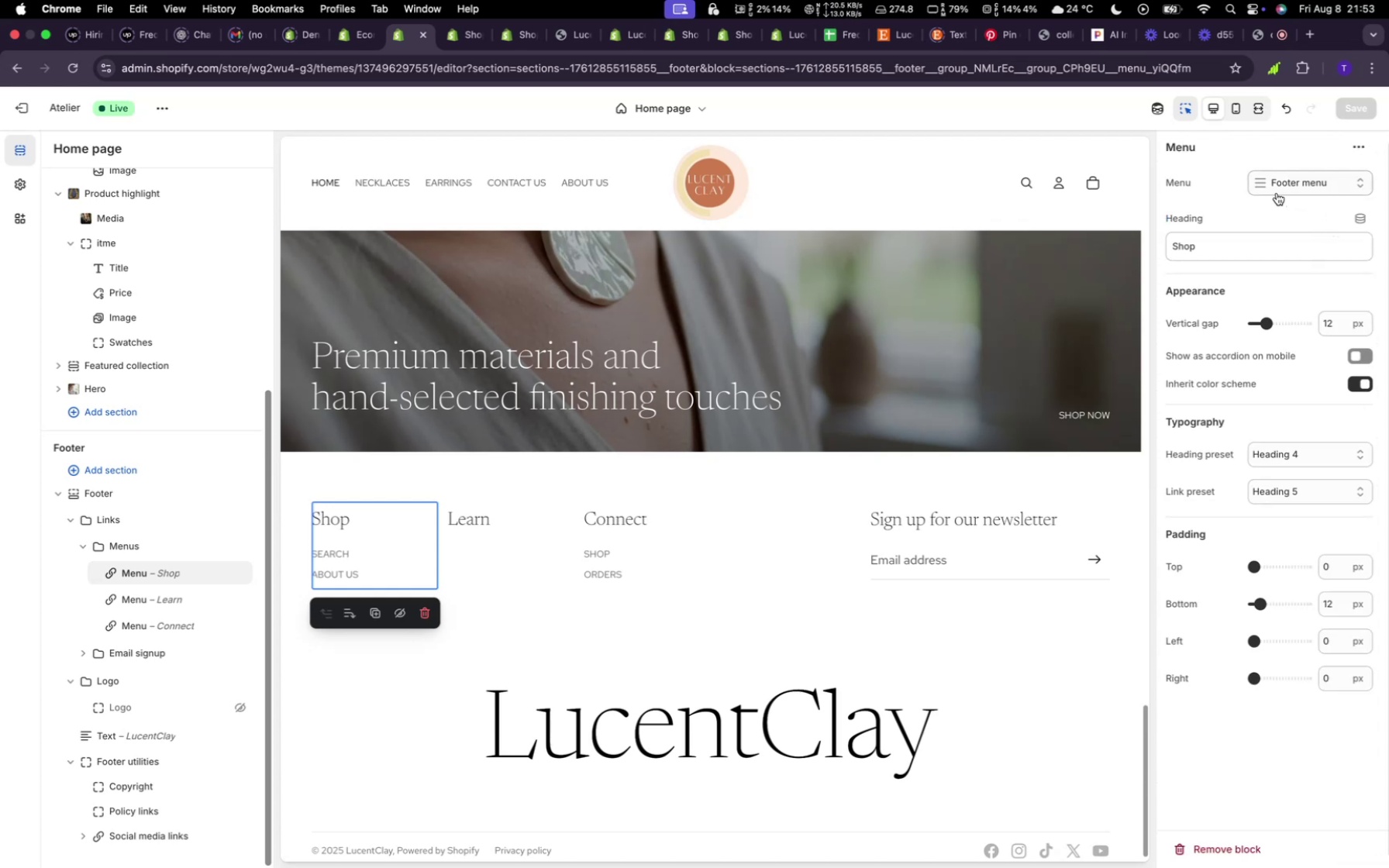 
left_click([1267, 186])
 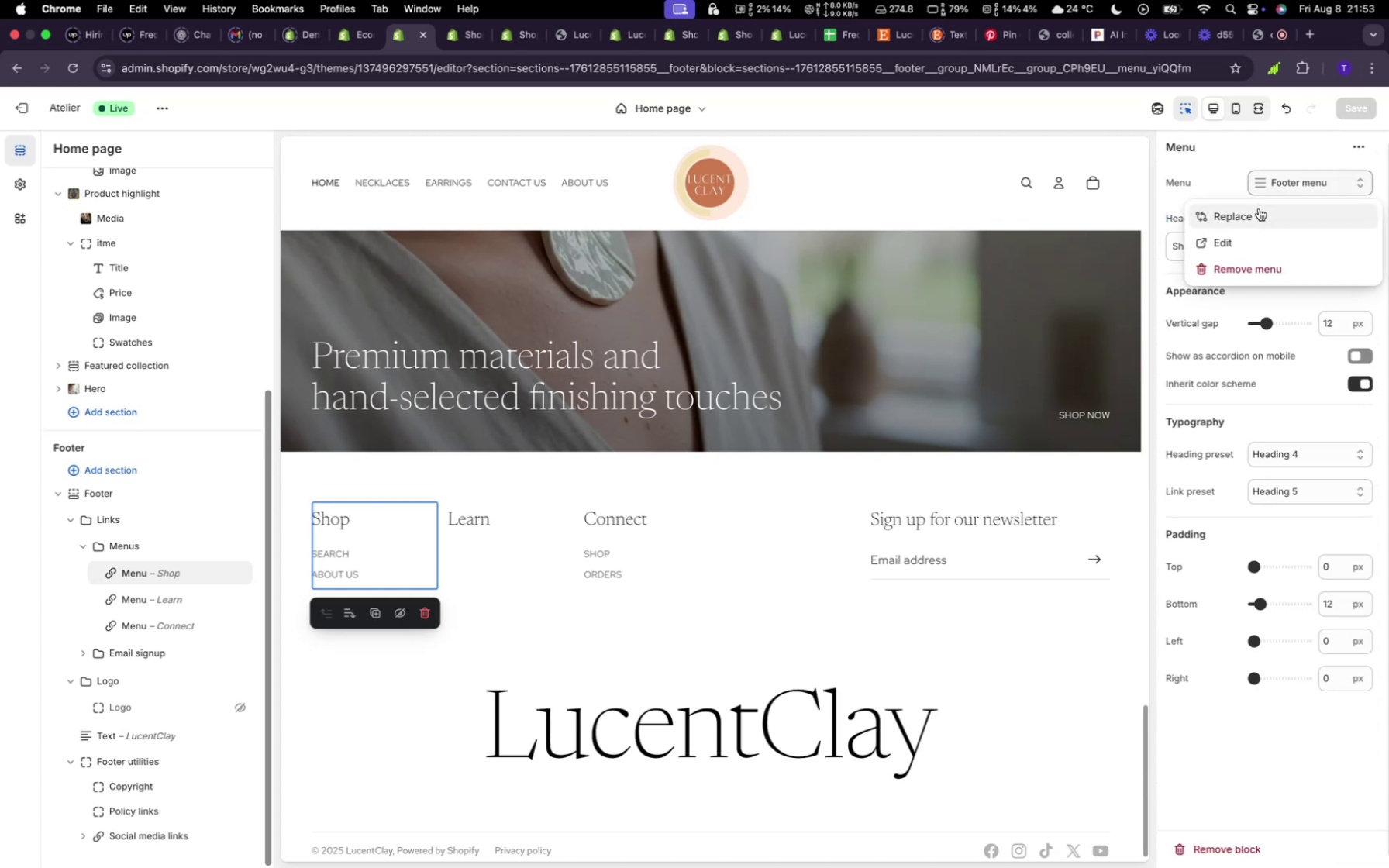 
left_click([1259, 208])
 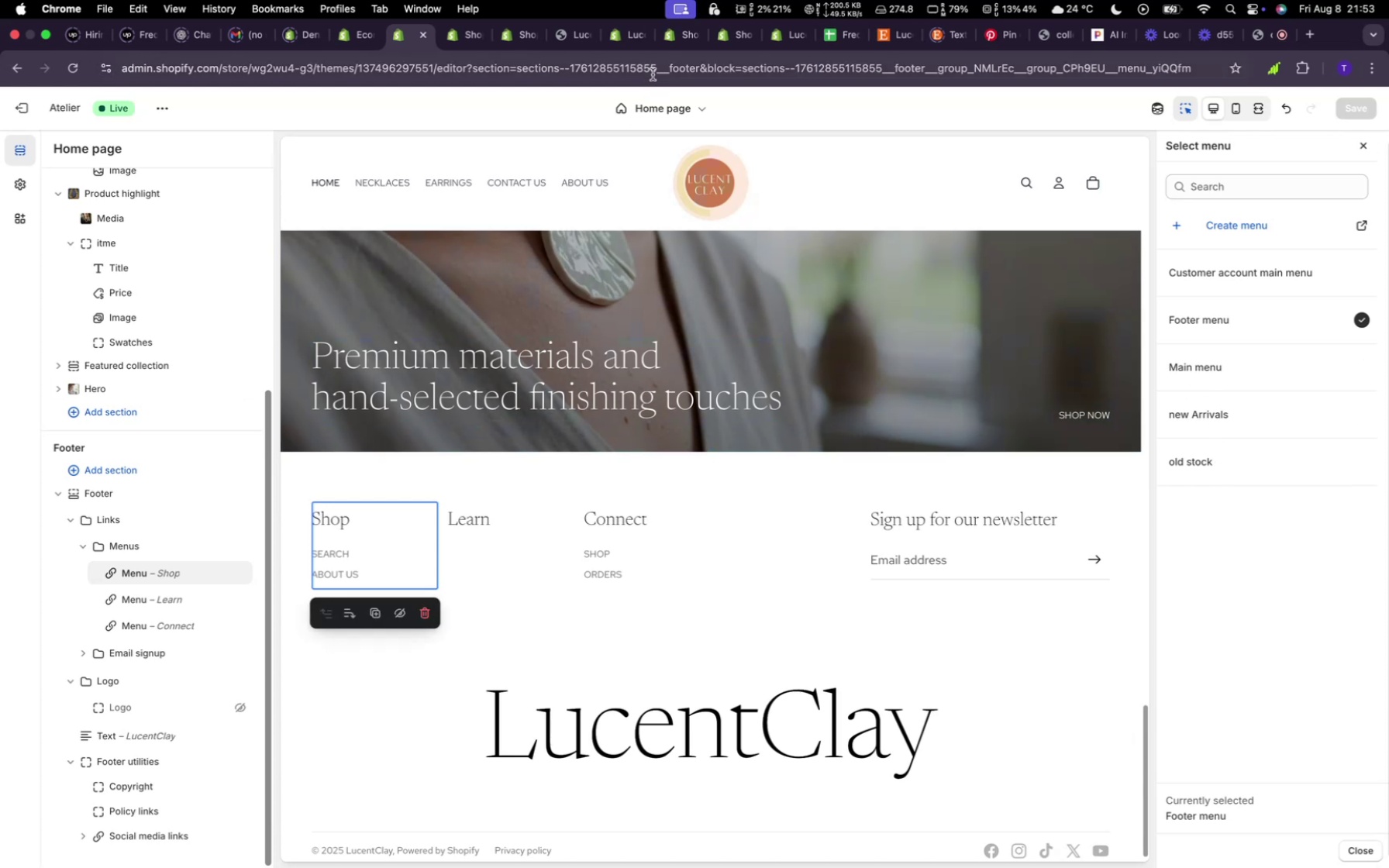 
left_click([470, 48])
 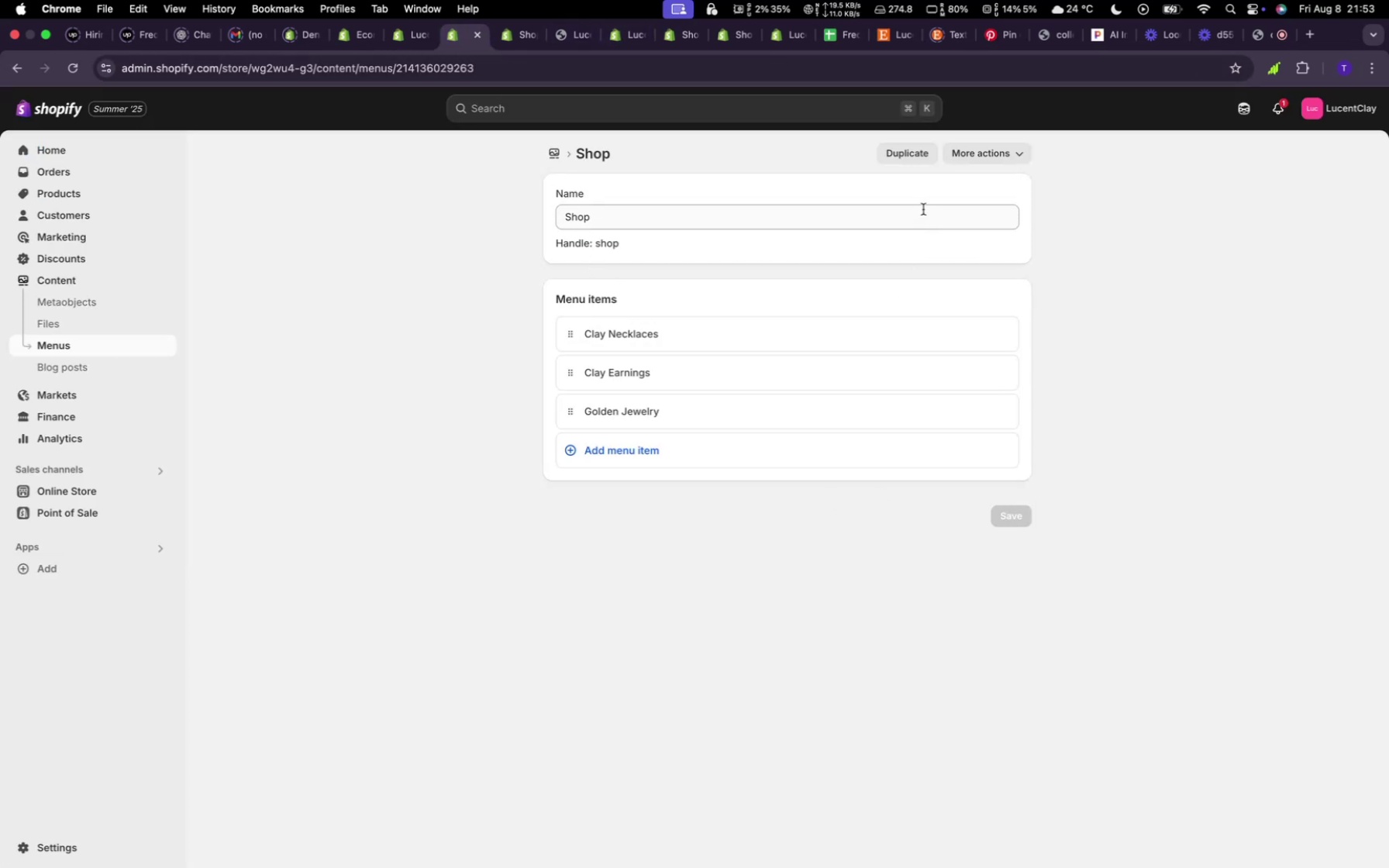 
wait(8.31)
 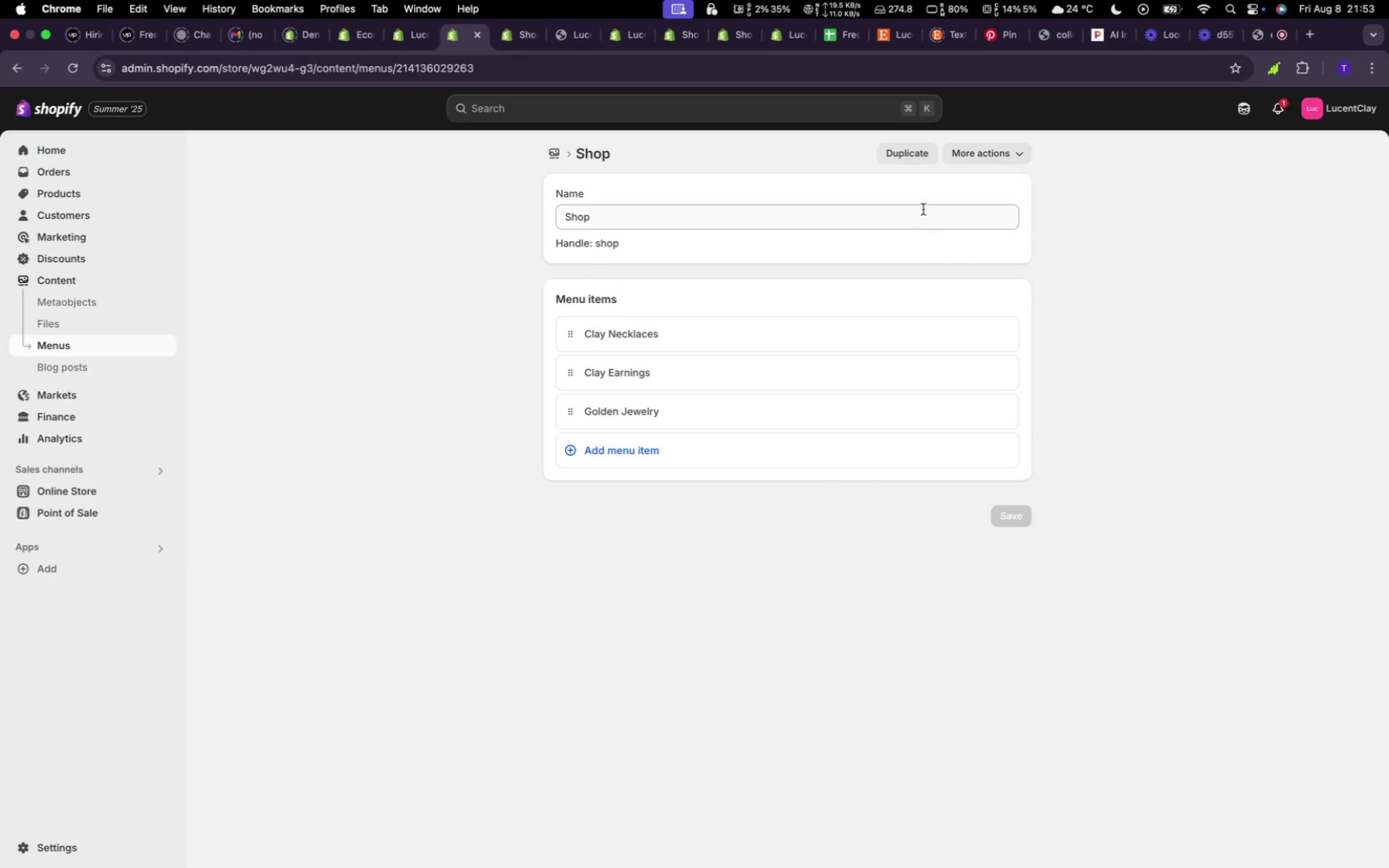 
left_click([557, 159])
 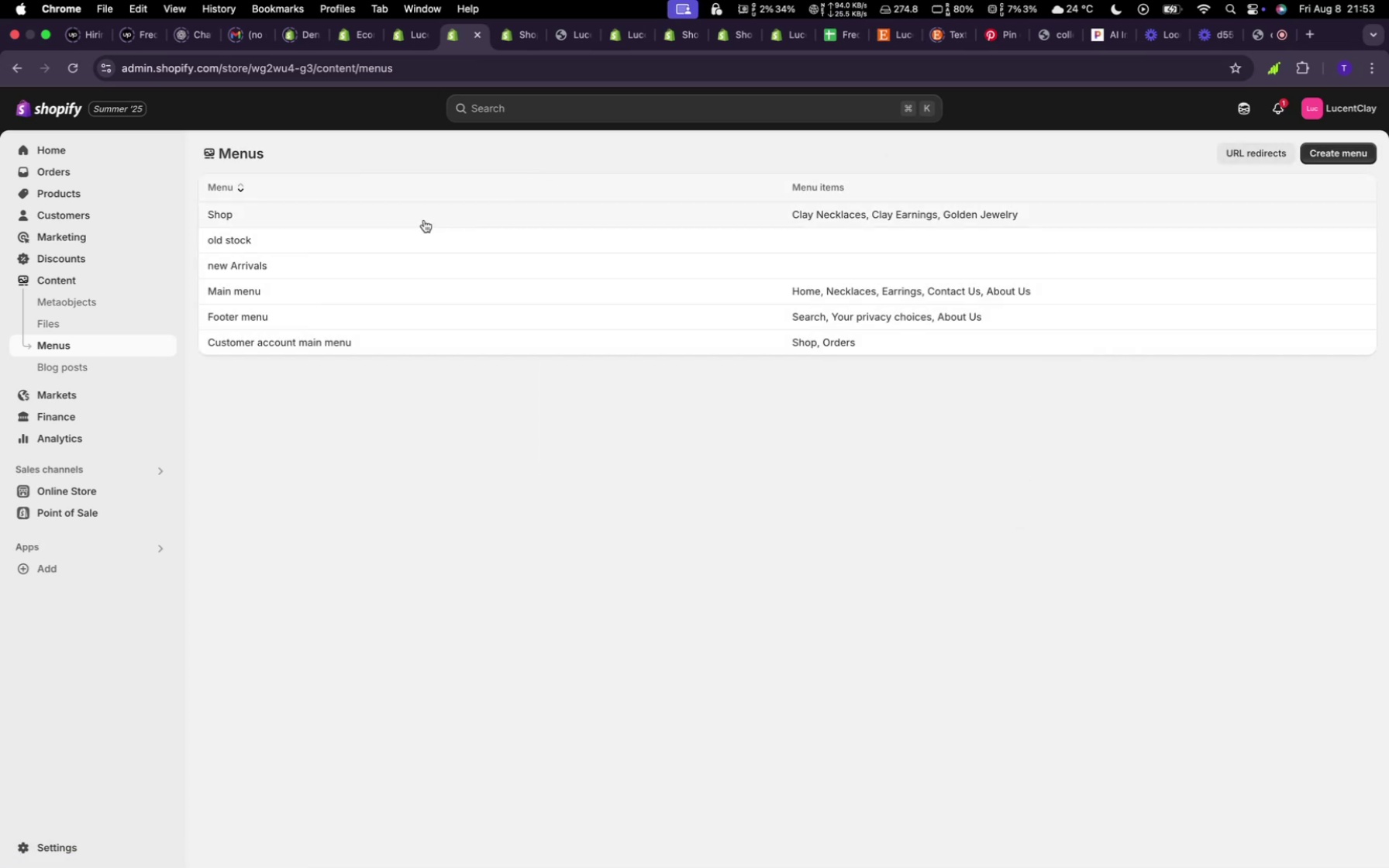 
wait(5.29)
 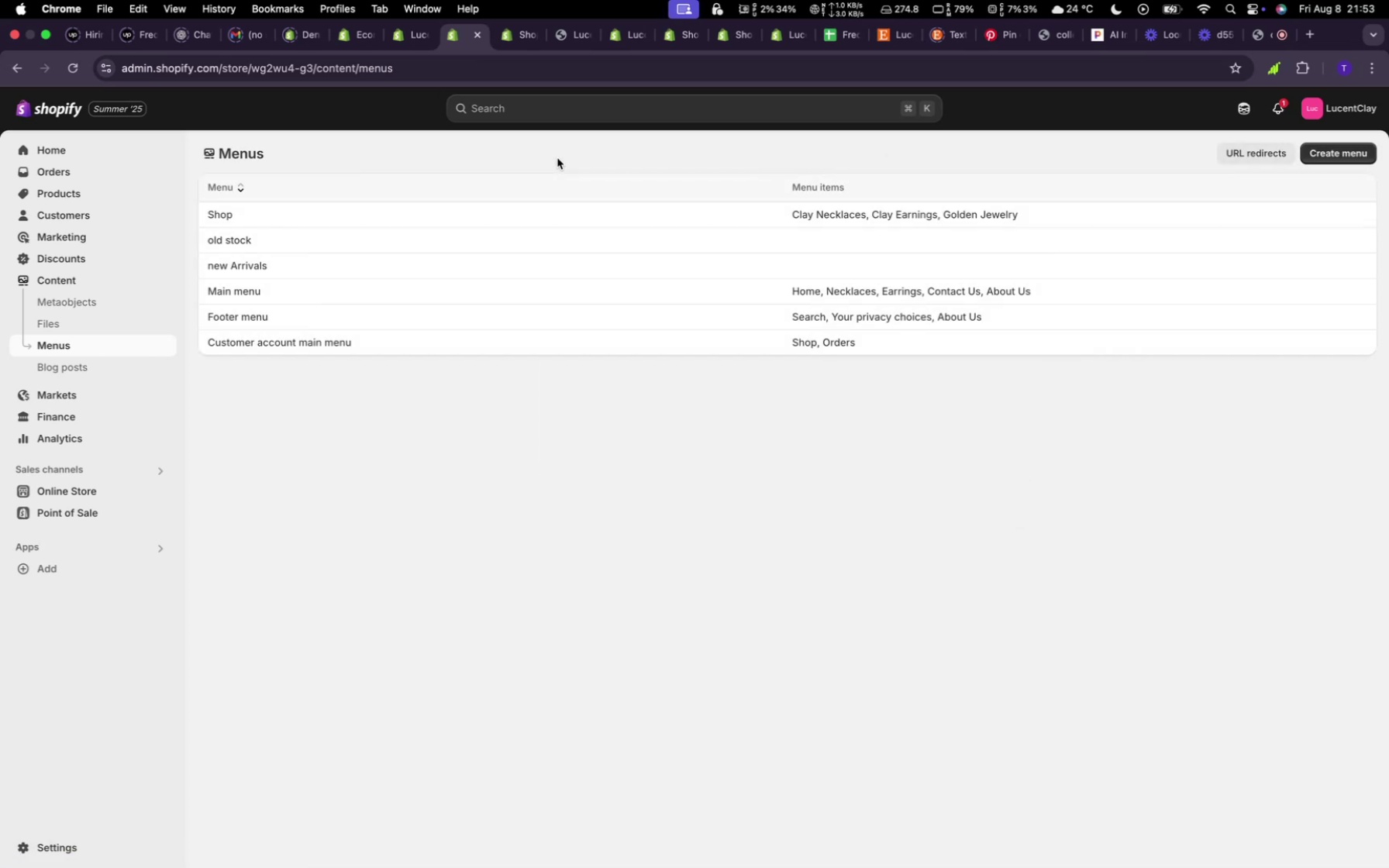 
left_click([424, 220])
 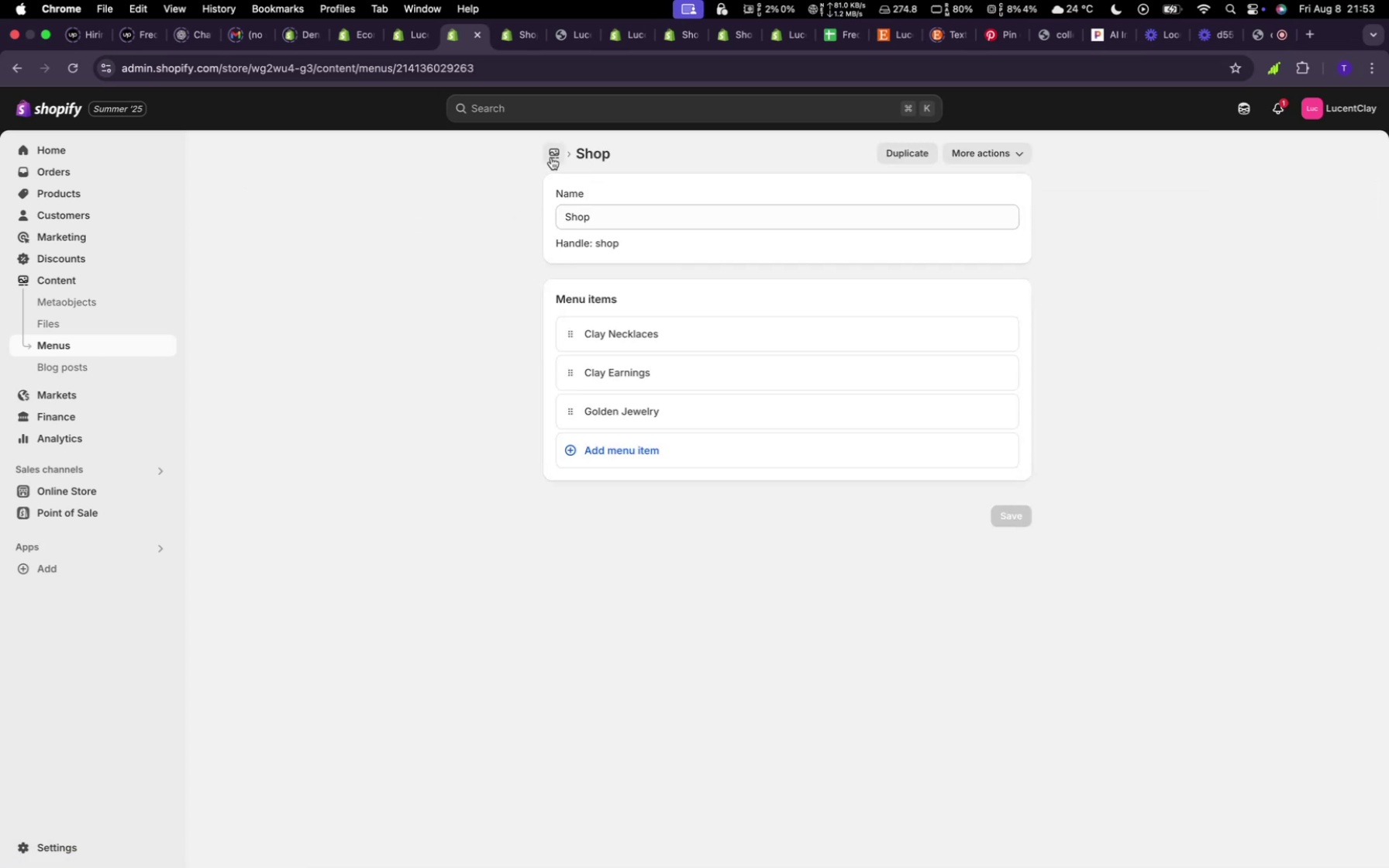 
left_click([552, 157])
 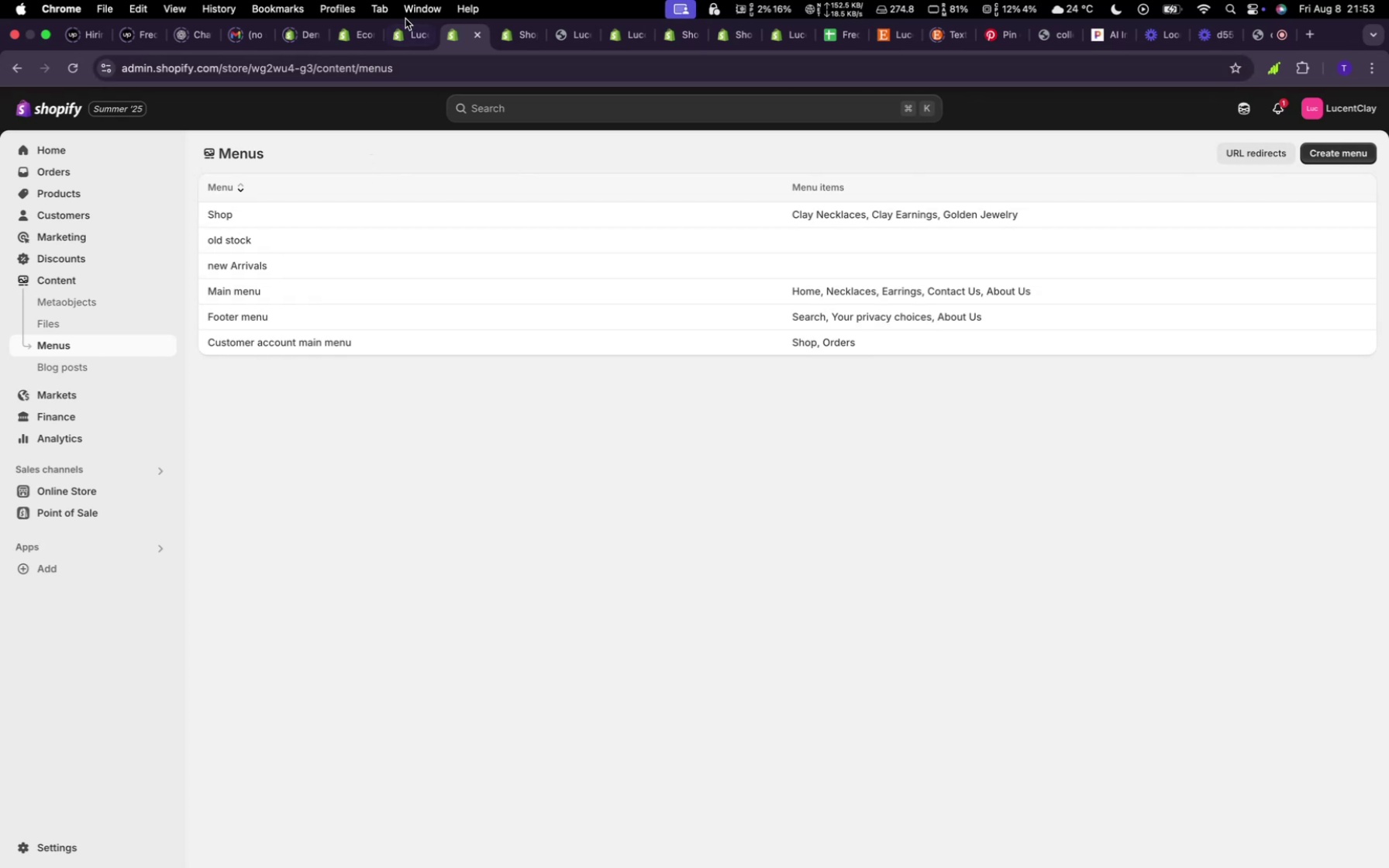 
wait(7.95)
 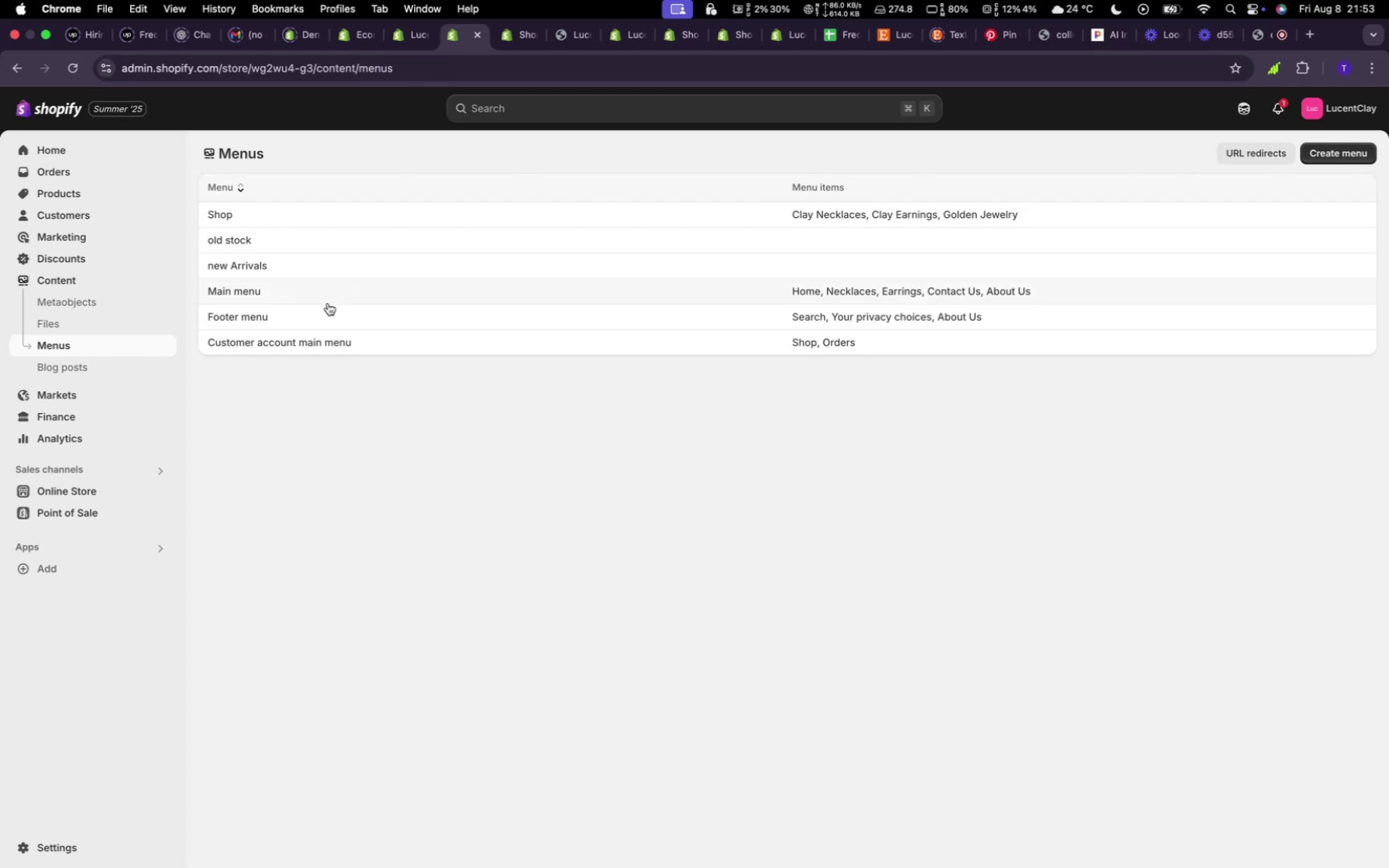 
left_click([410, 34])
 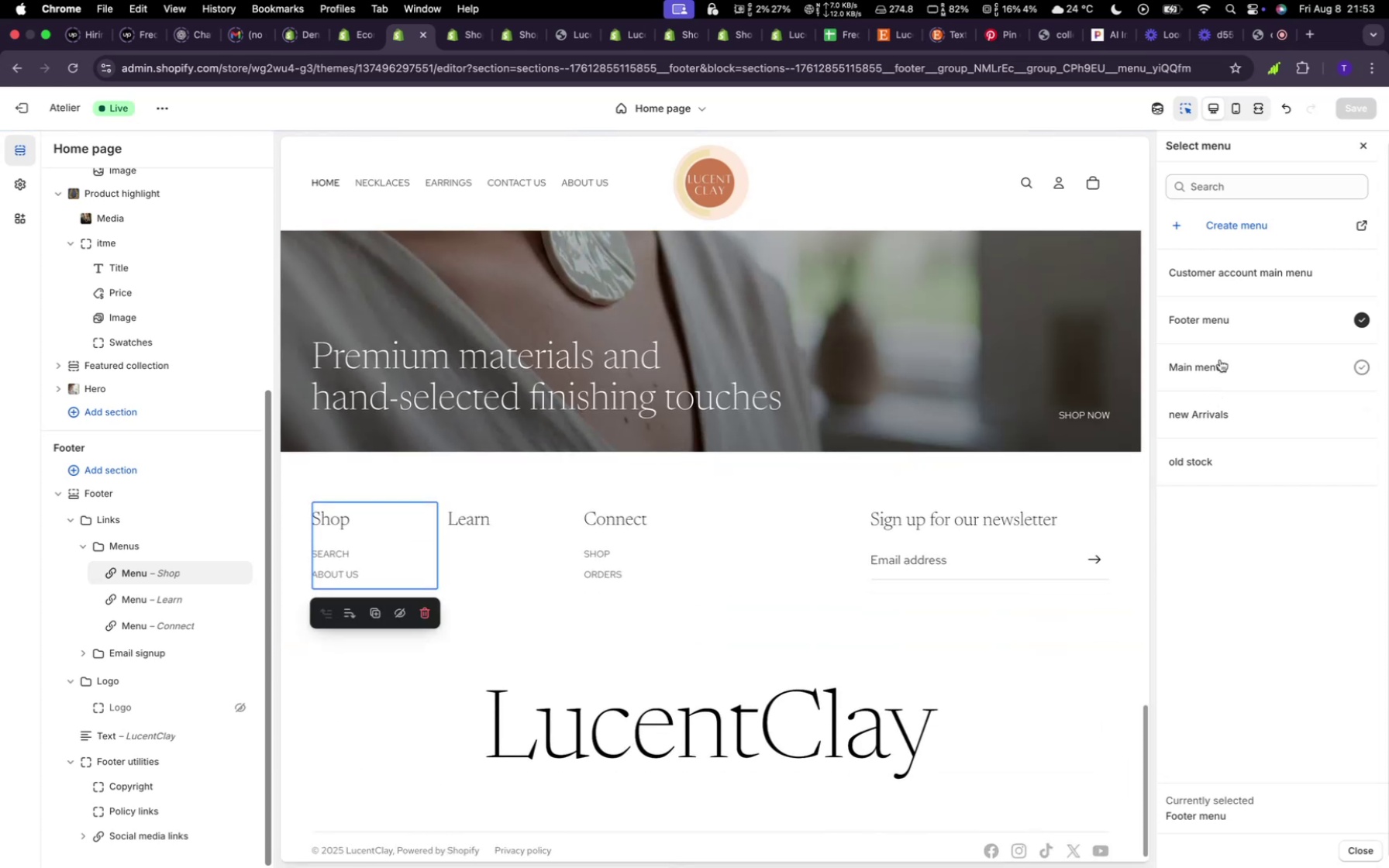 
wait(8.82)
 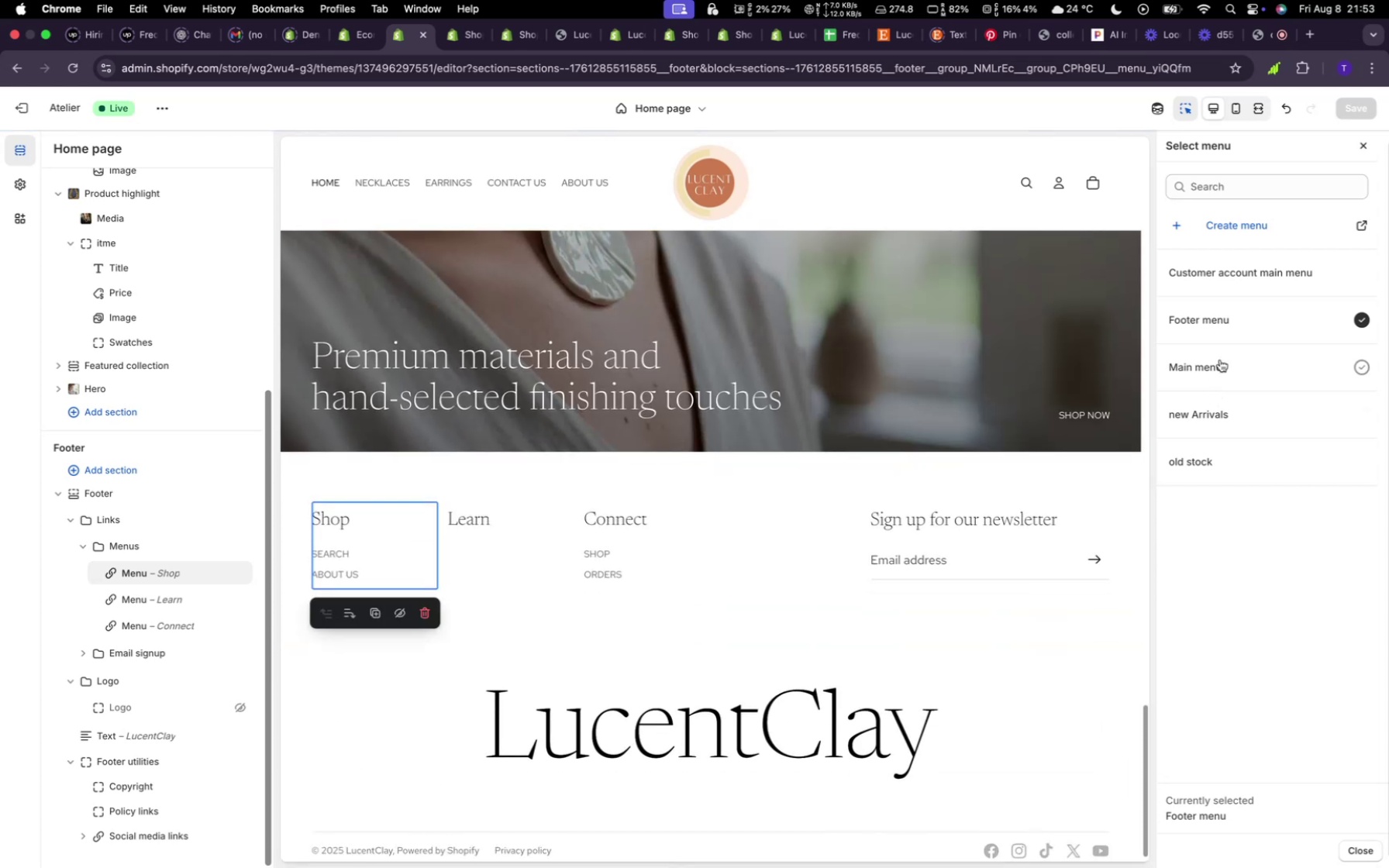 
left_click([1267, 191])
 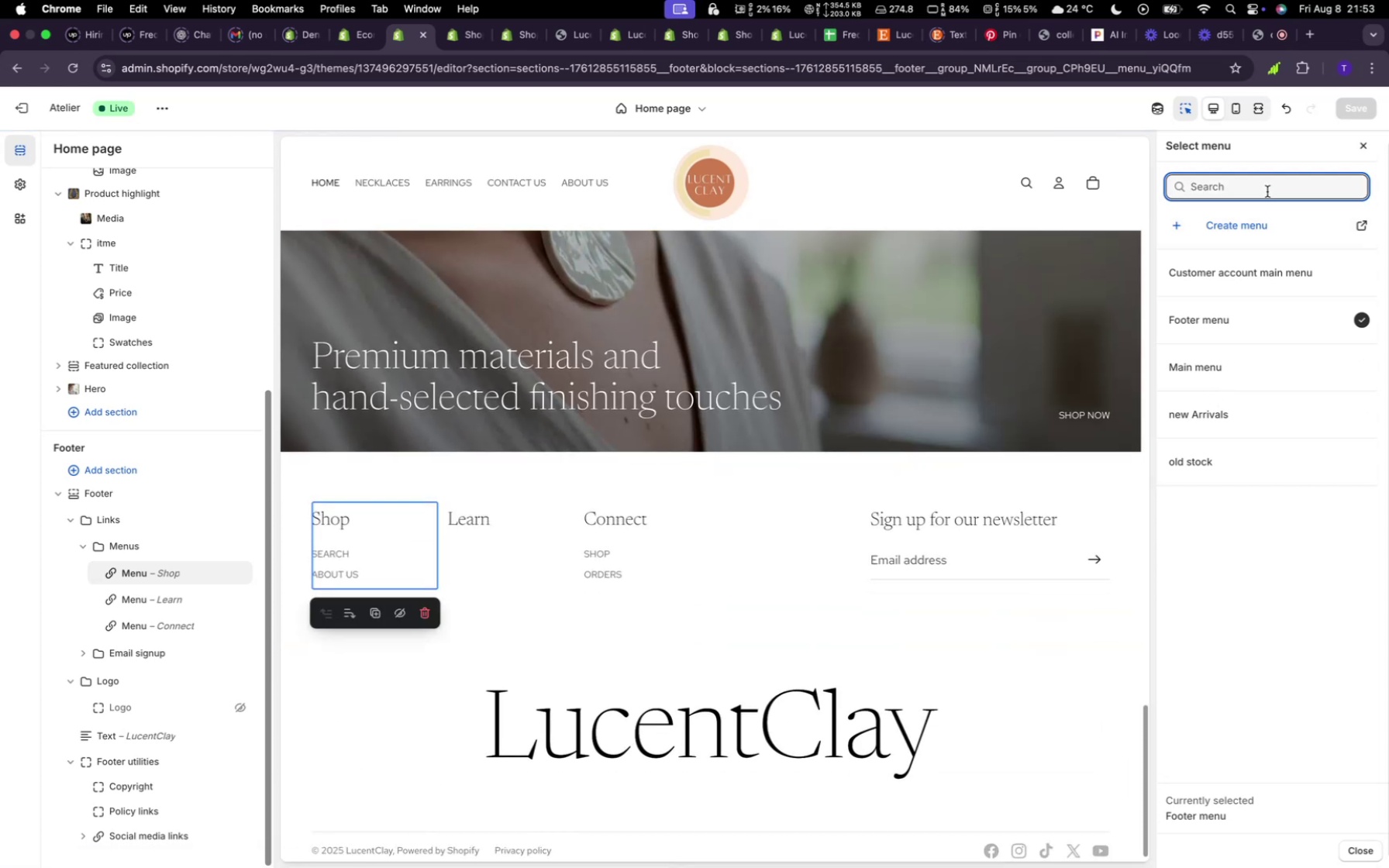 
type(shop)
 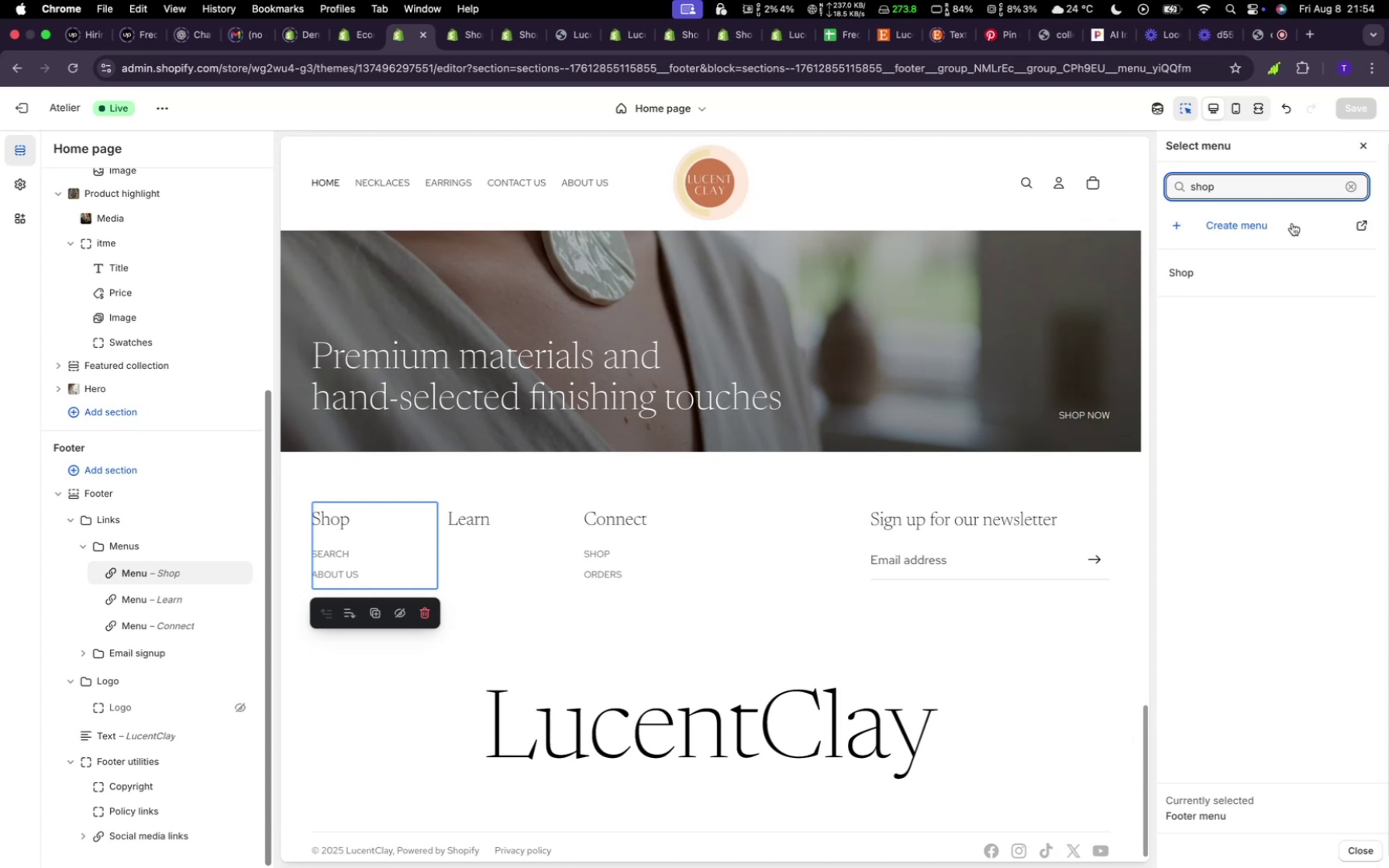 
left_click([1266, 269])
 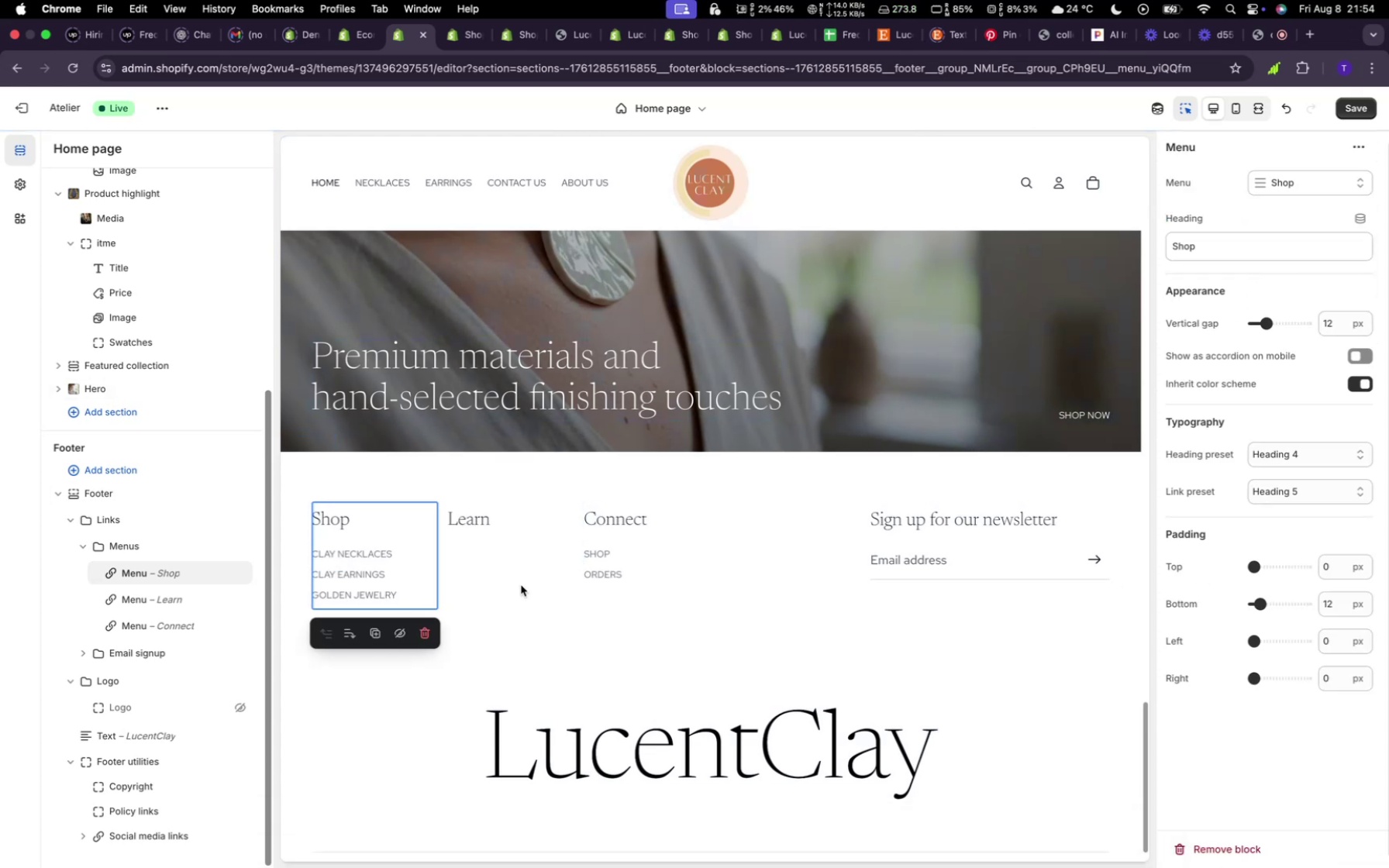 
wait(5.13)
 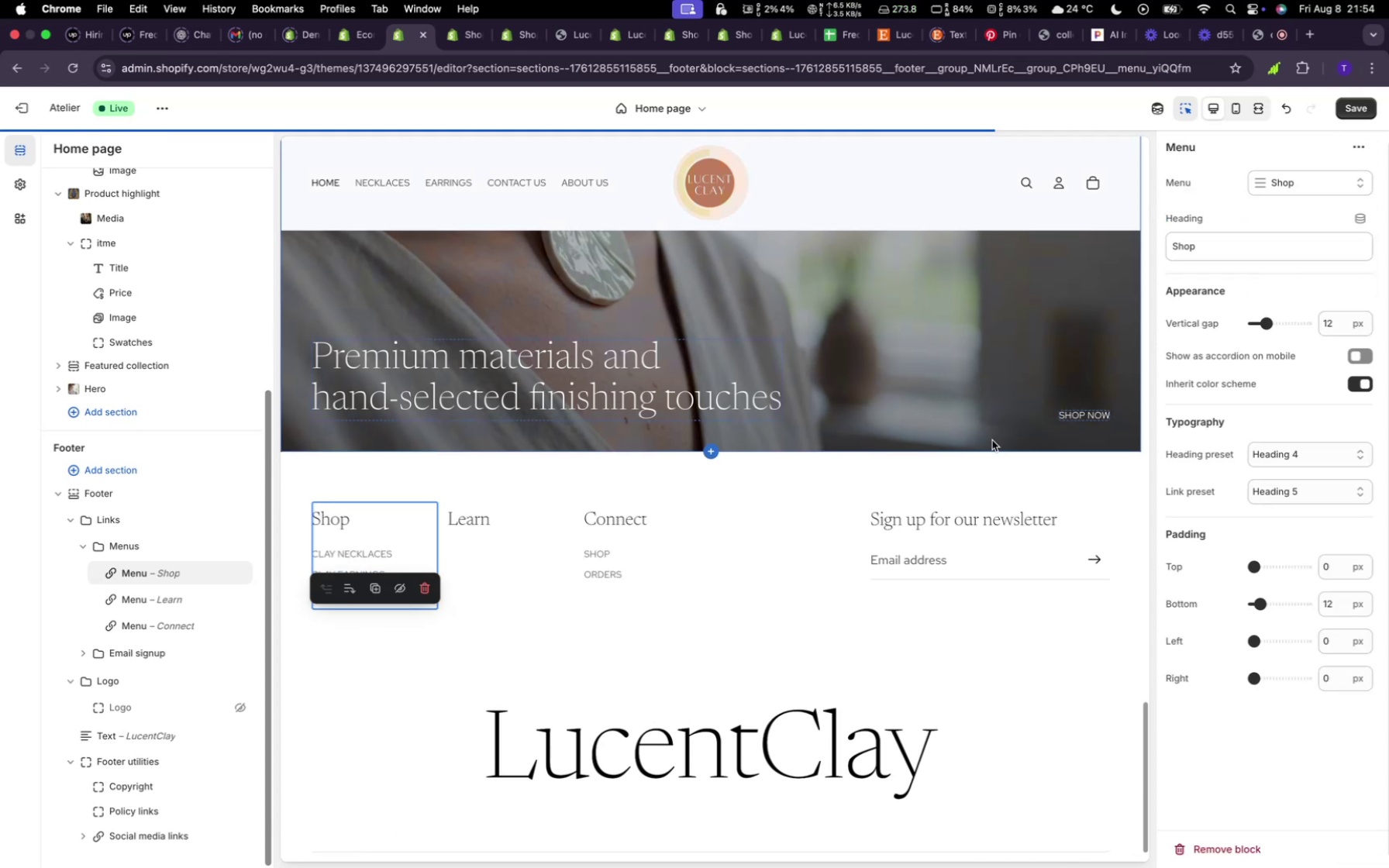 
left_click([506, 530])
 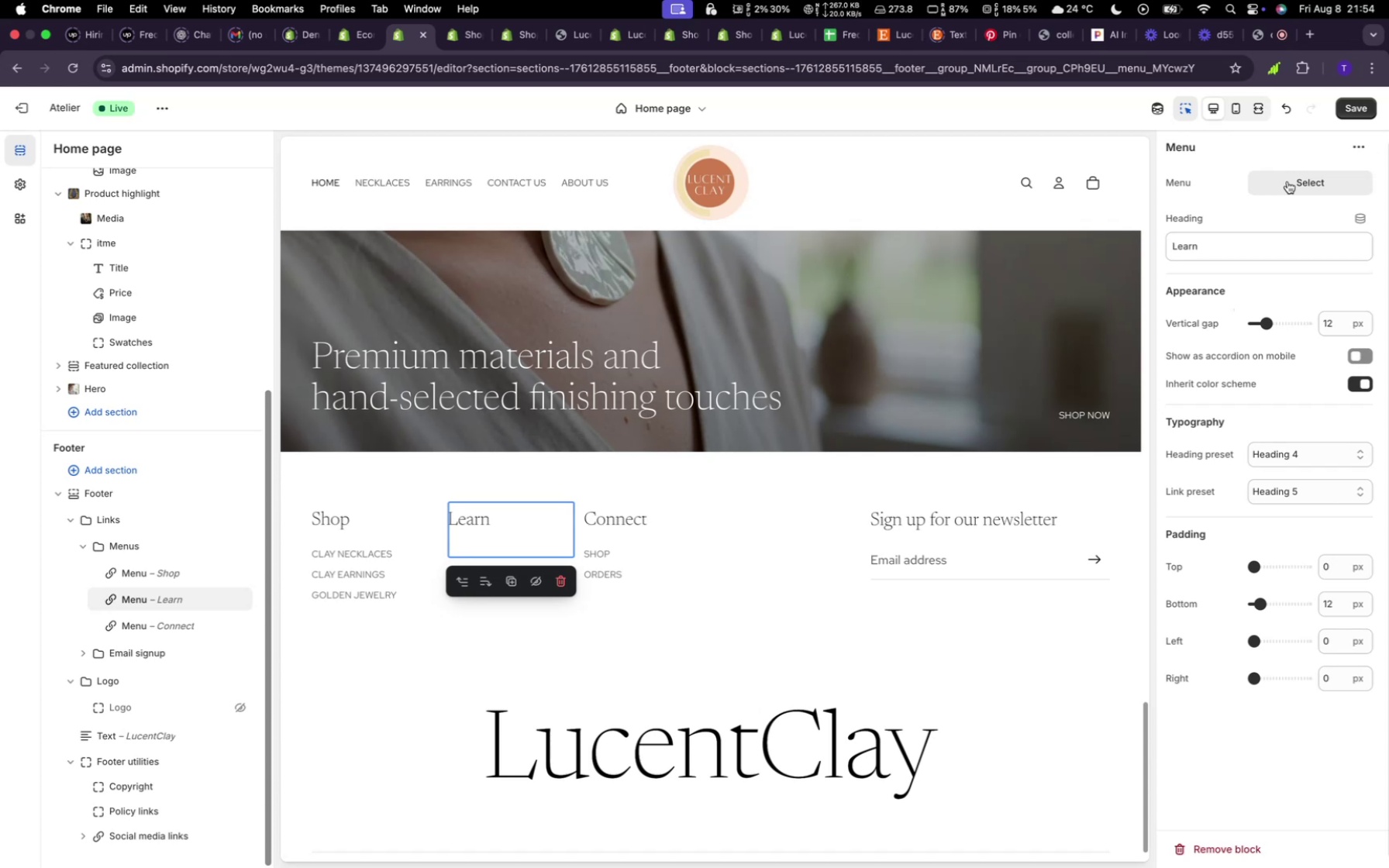 
left_click([1287, 181])
 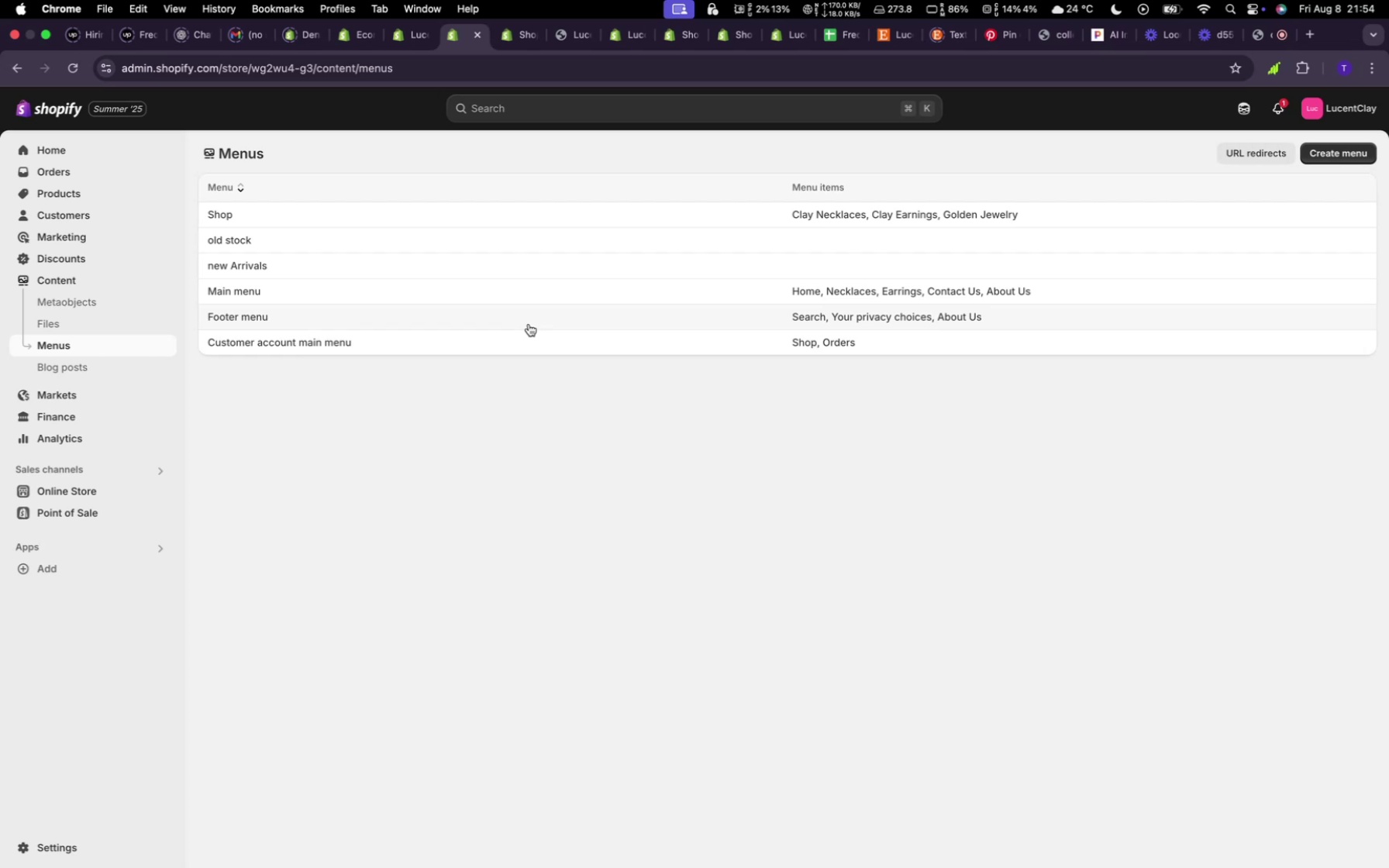 
wait(14.31)
 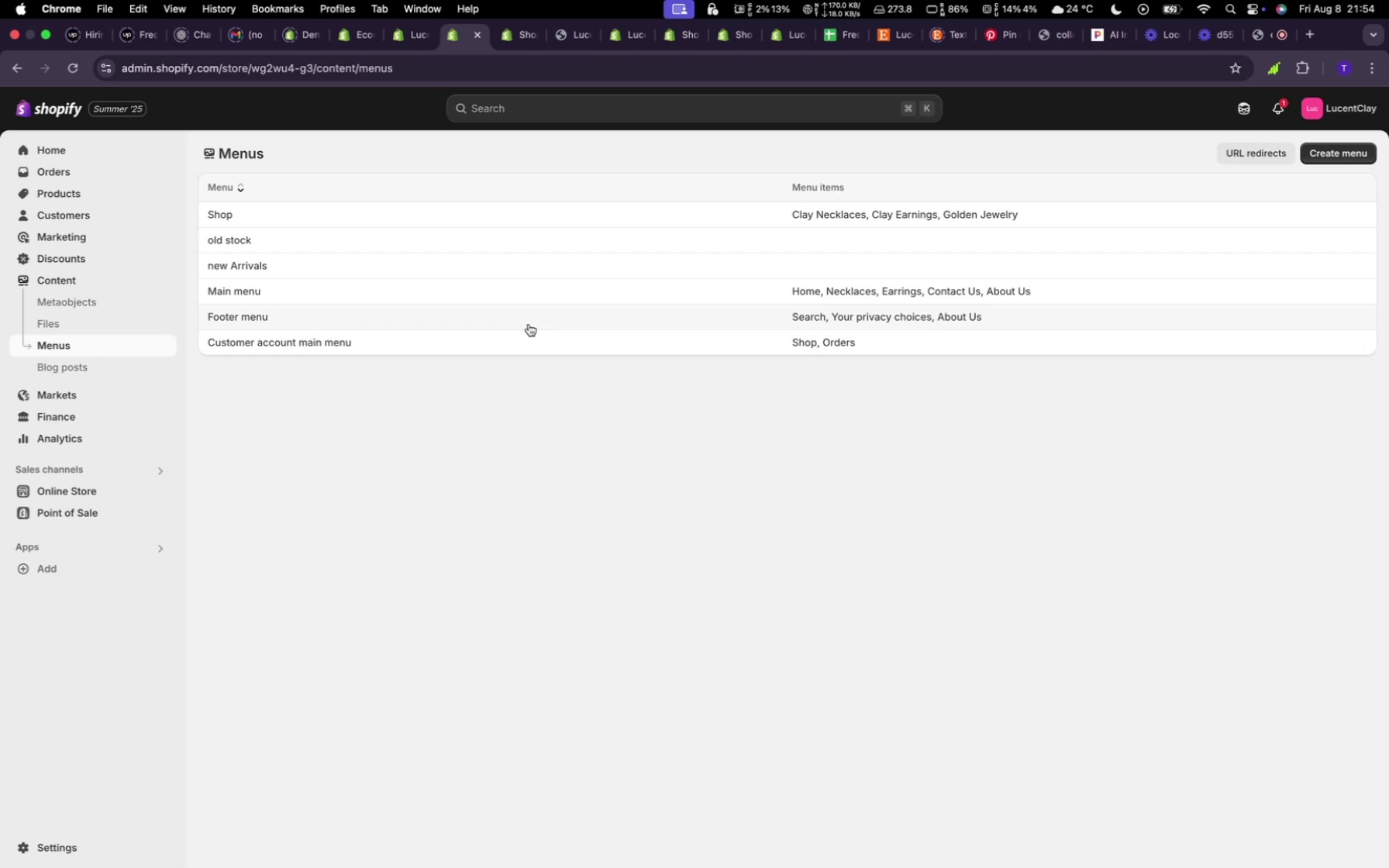 
left_click([408, 37])
 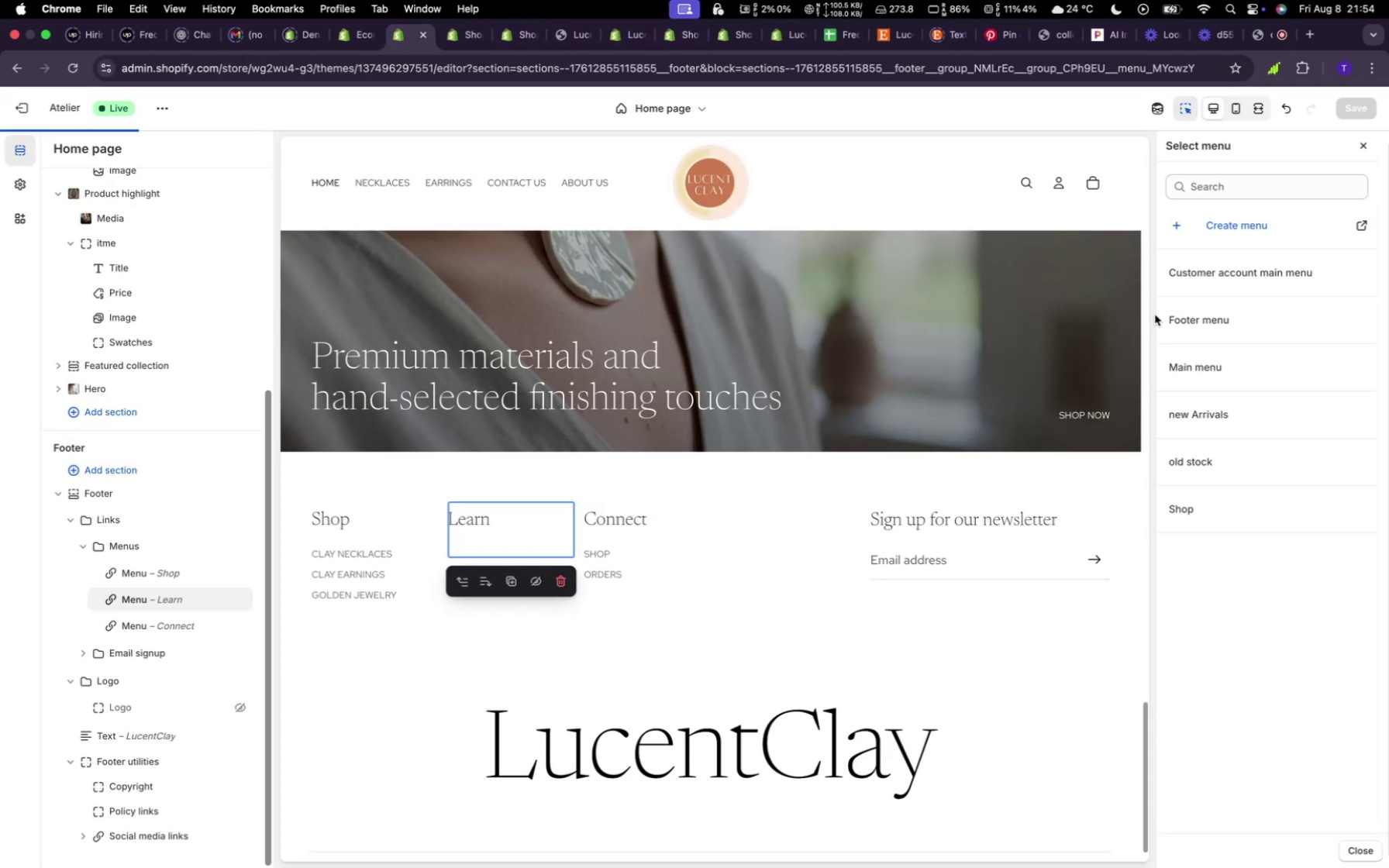 
mouse_move([1205, 327])
 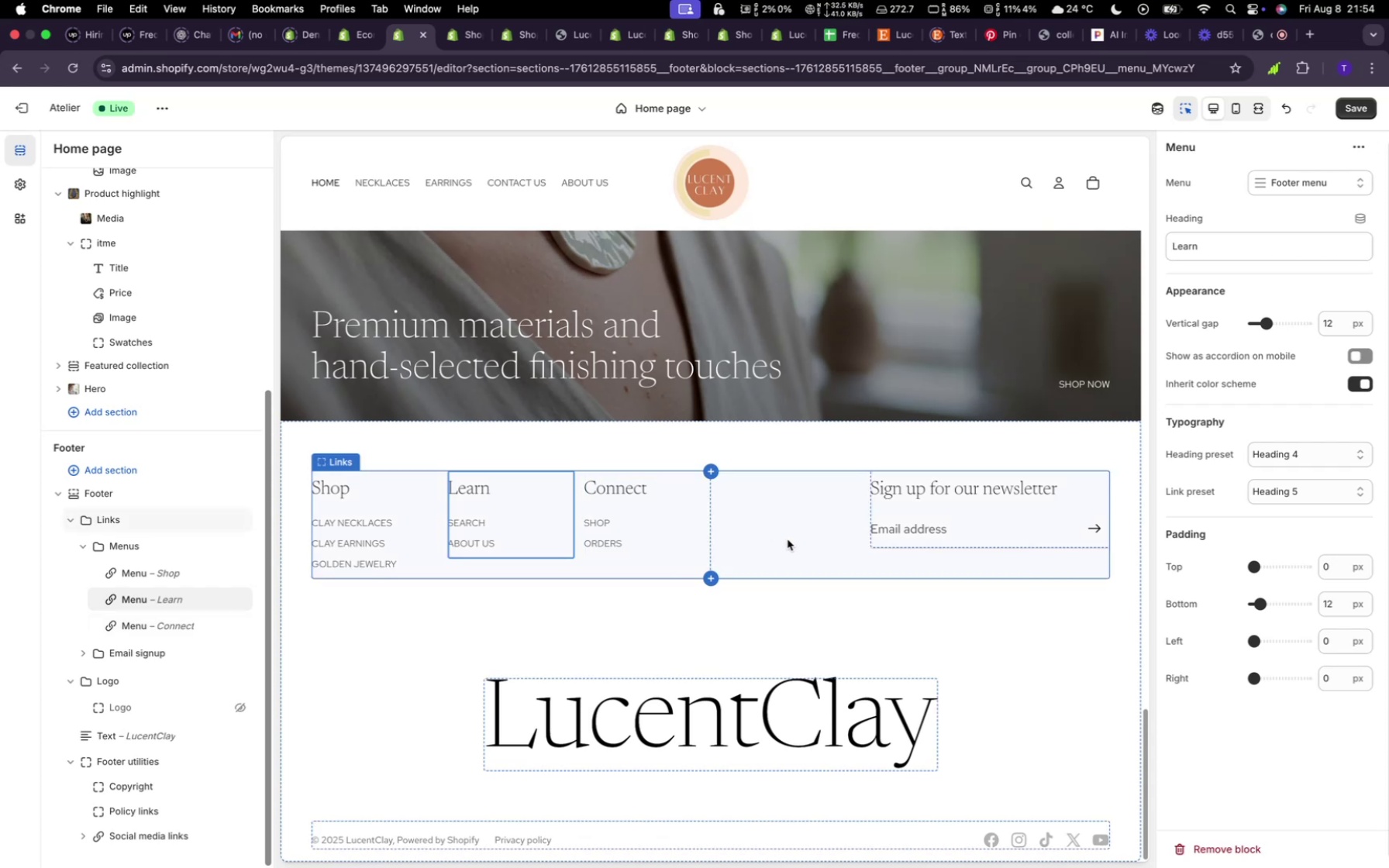 
wait(32.8)
 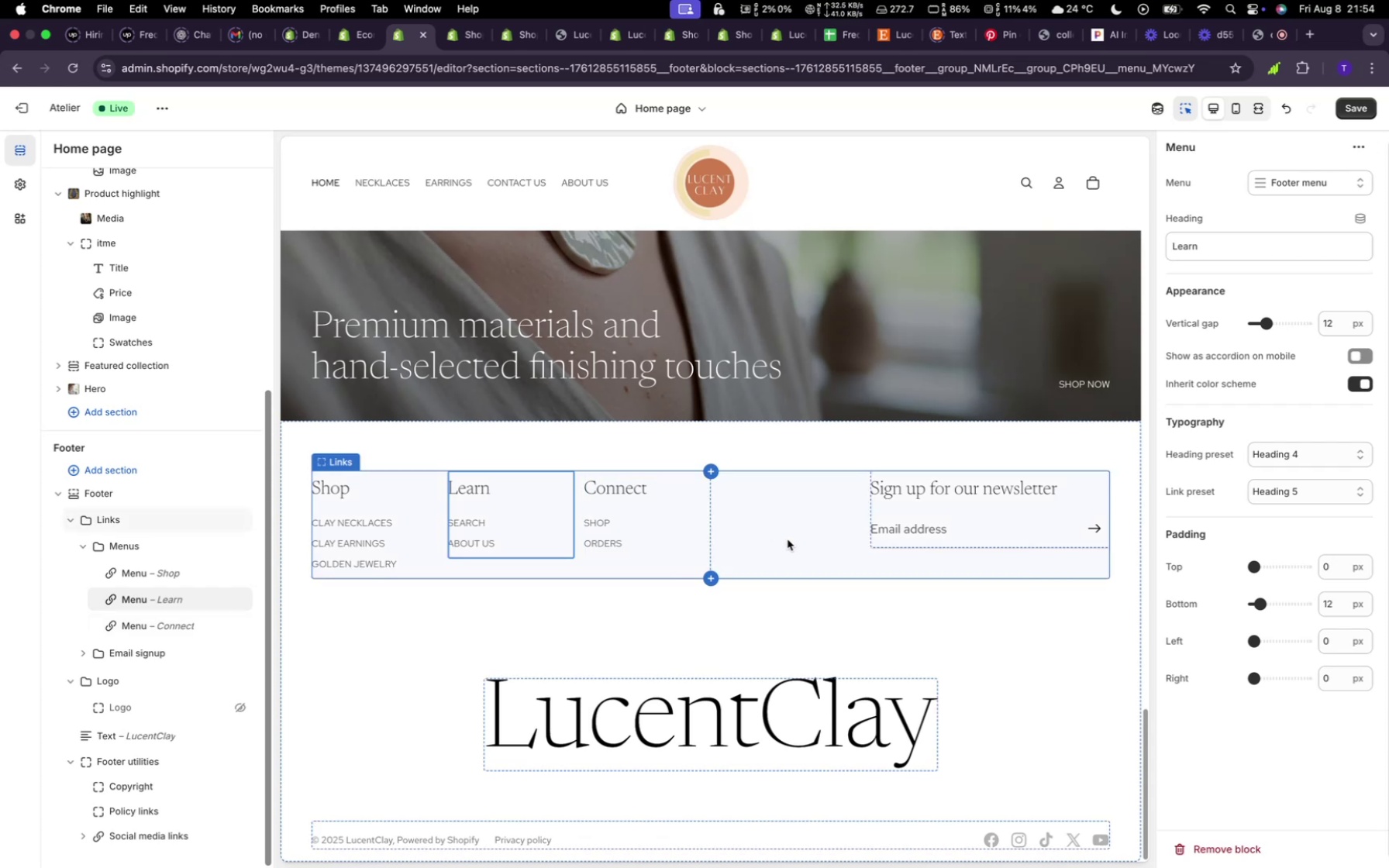 
left_click([653, 522])
 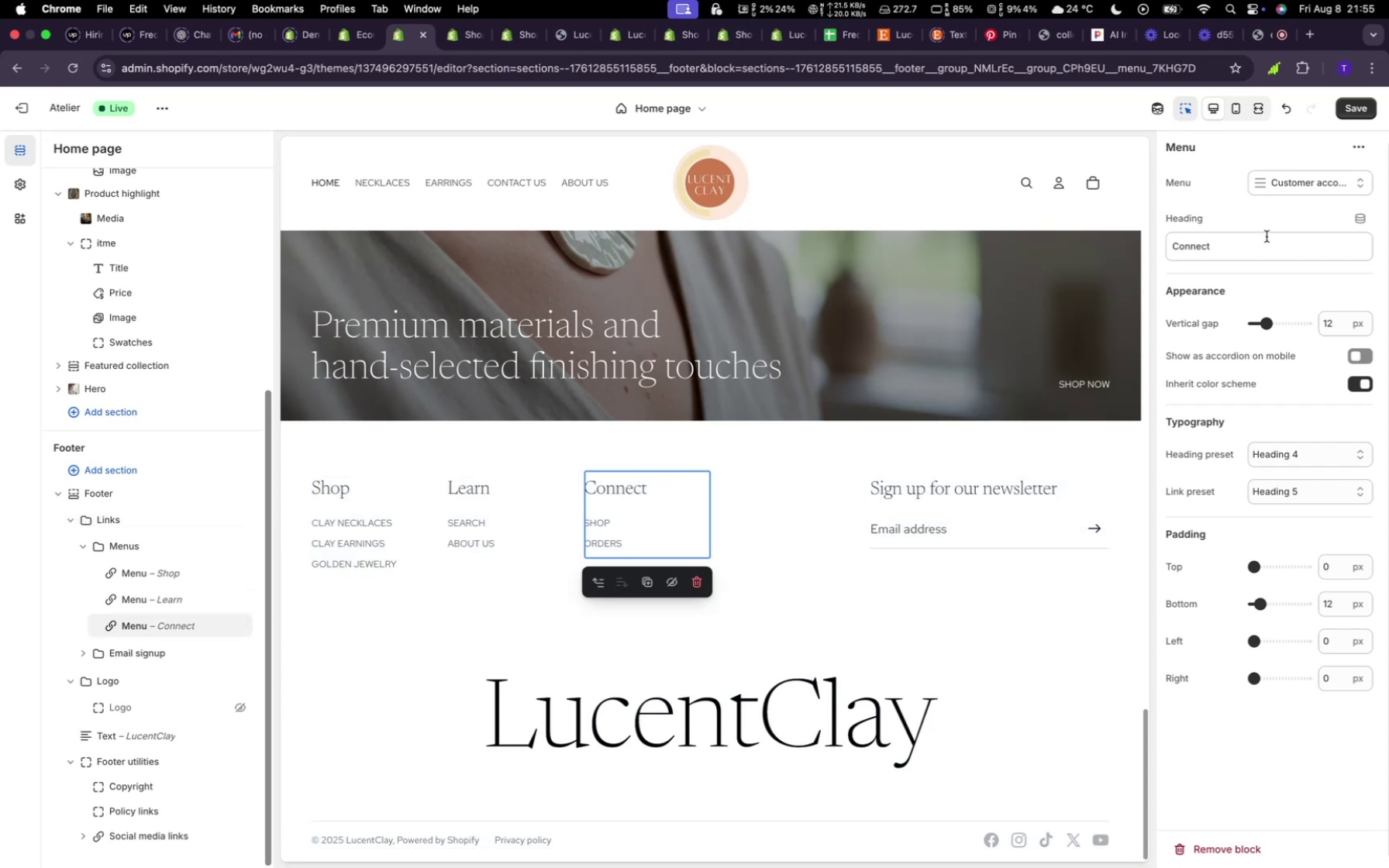 
left_click([1267, 240])
 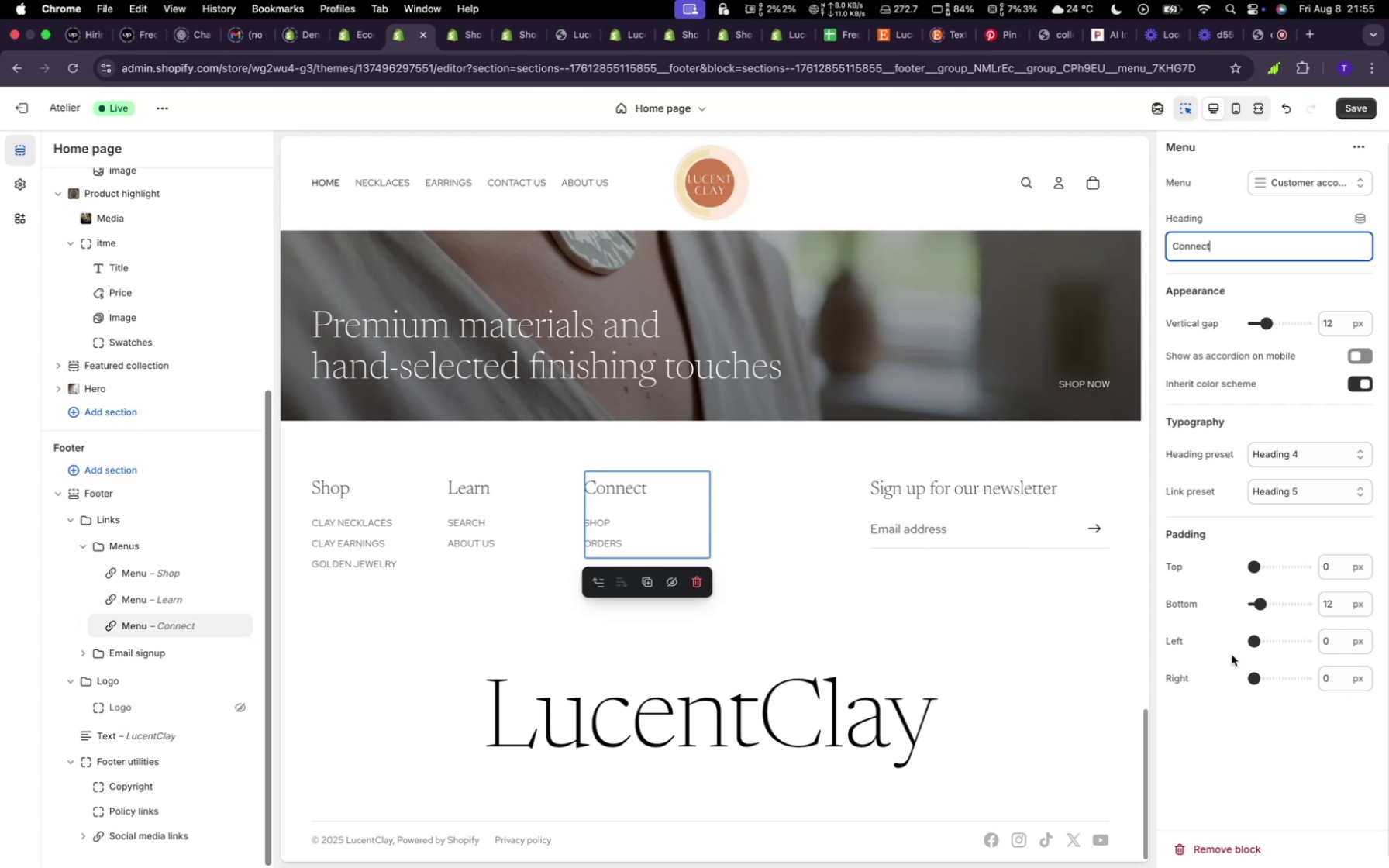 
wait(33.2)
 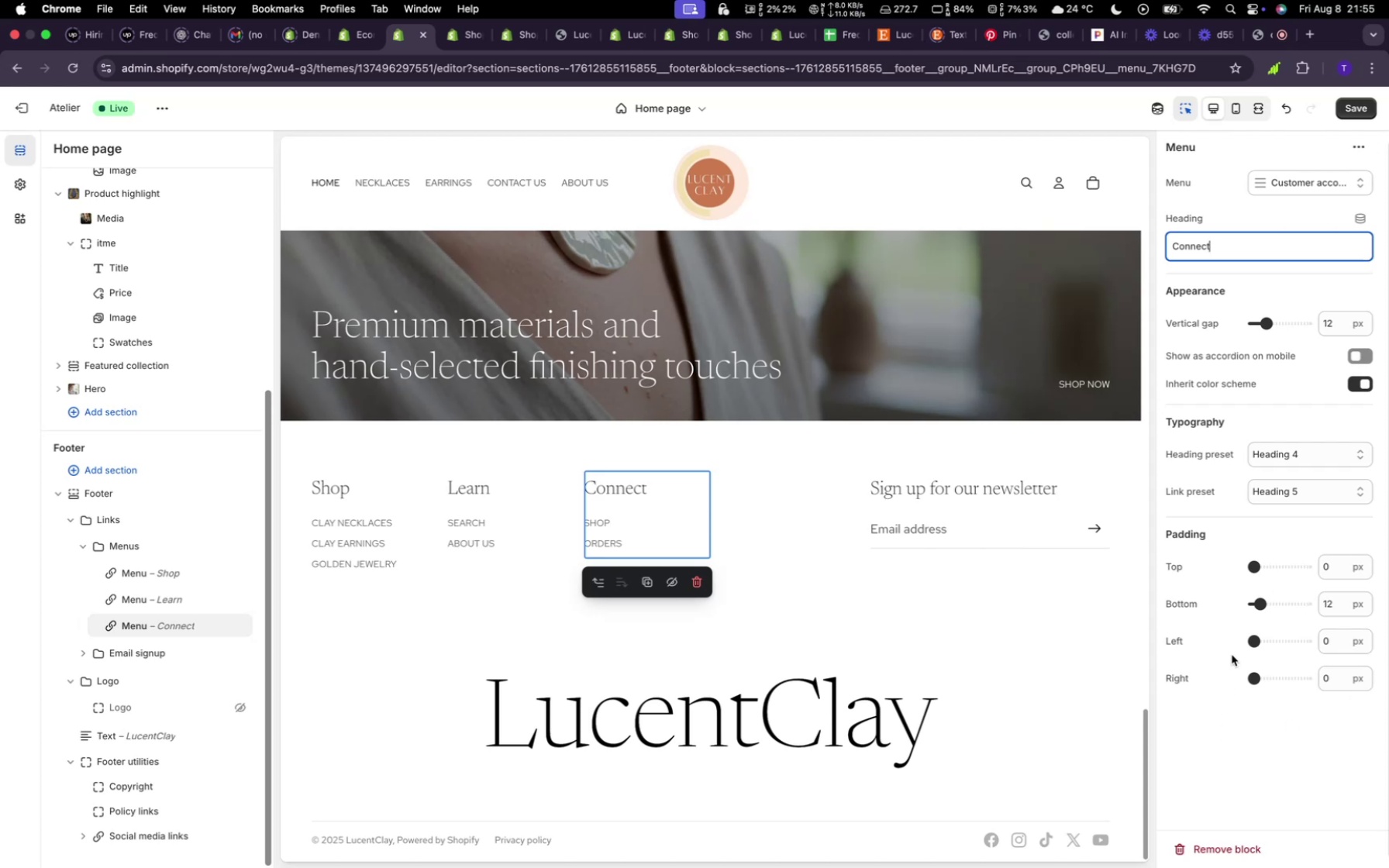 
scroll: coordinate [727, 663], scroll_direction: down, amount: 2.0
 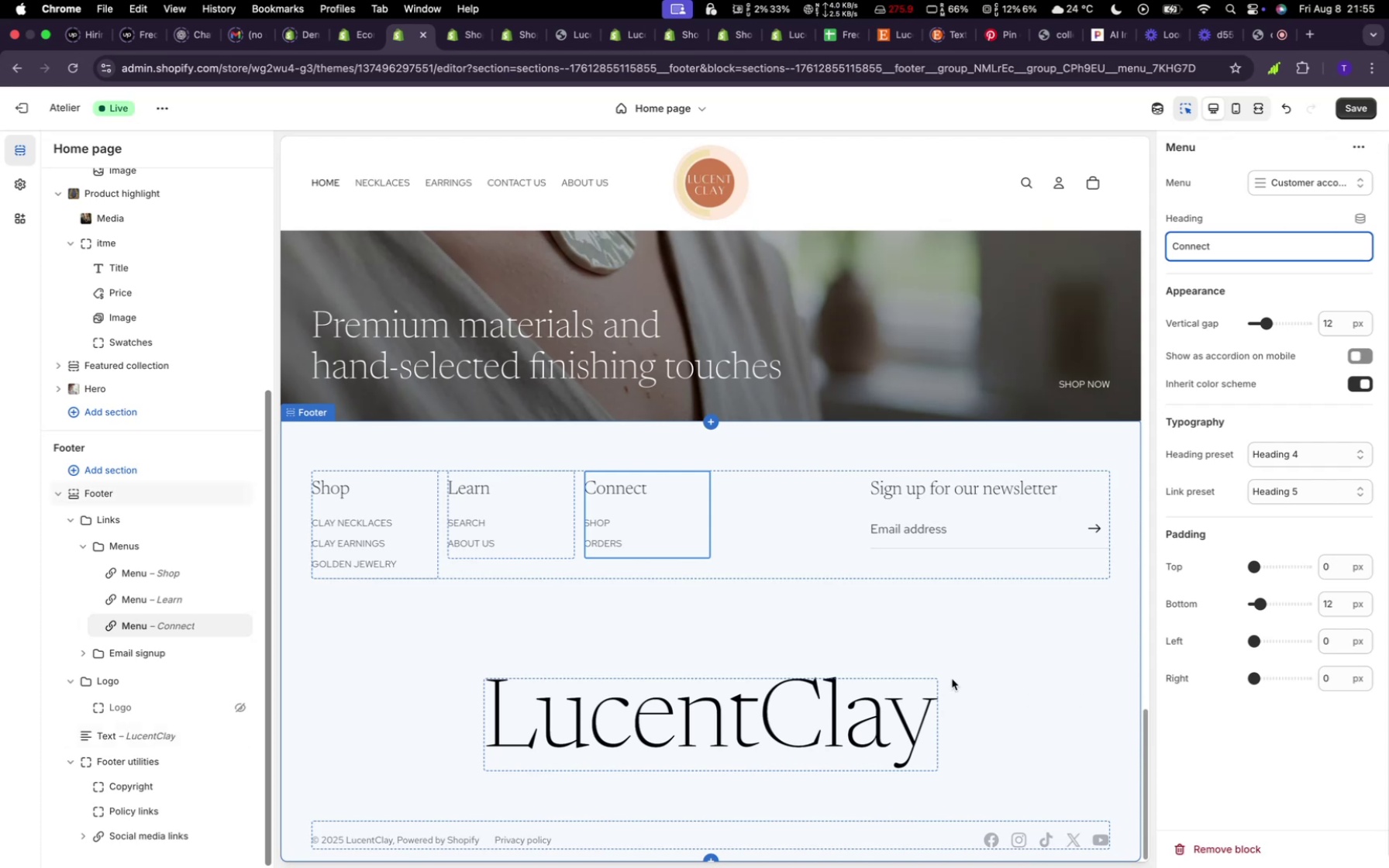 
left_click([958, 660])
 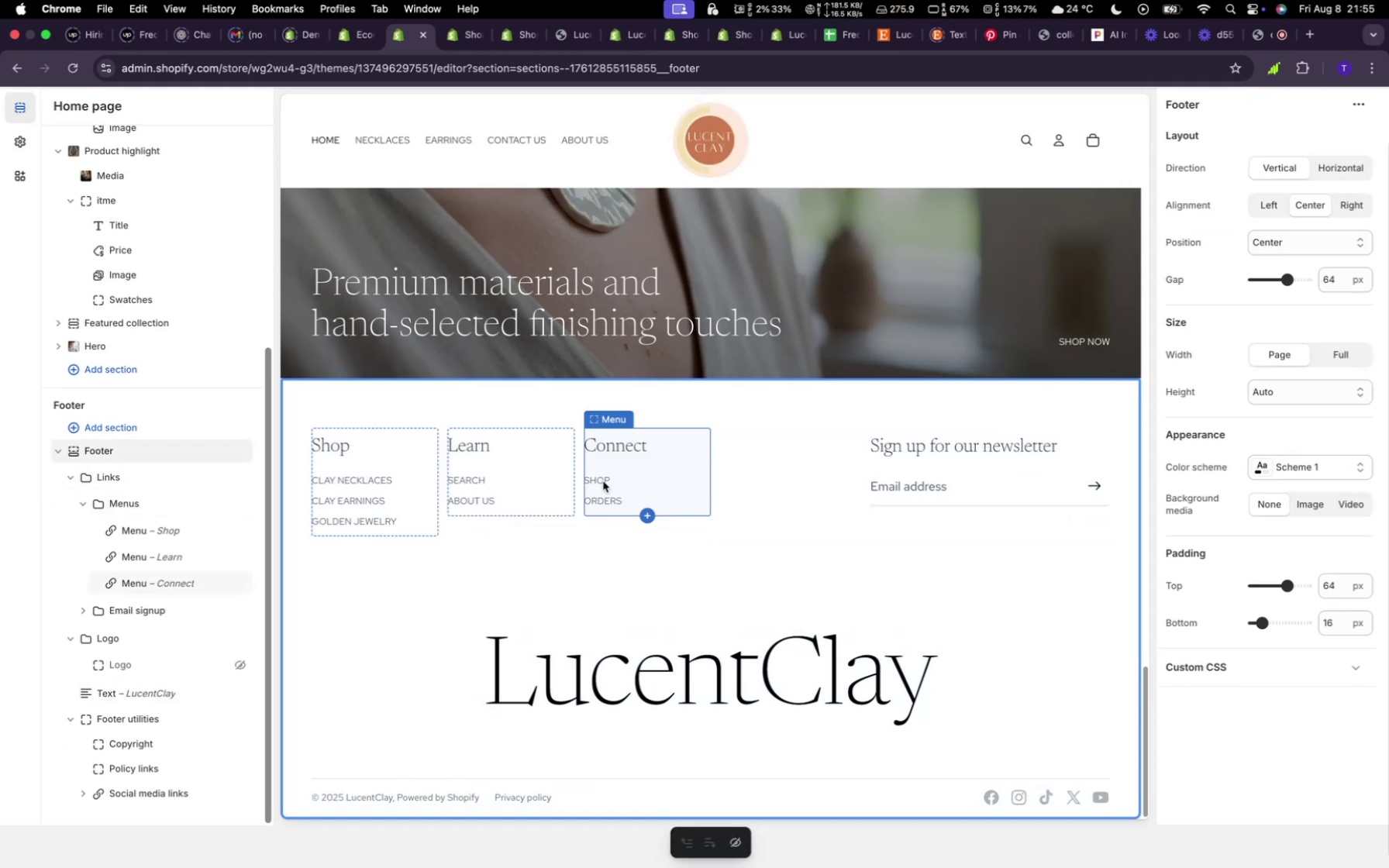 
left_click([592, 472])
 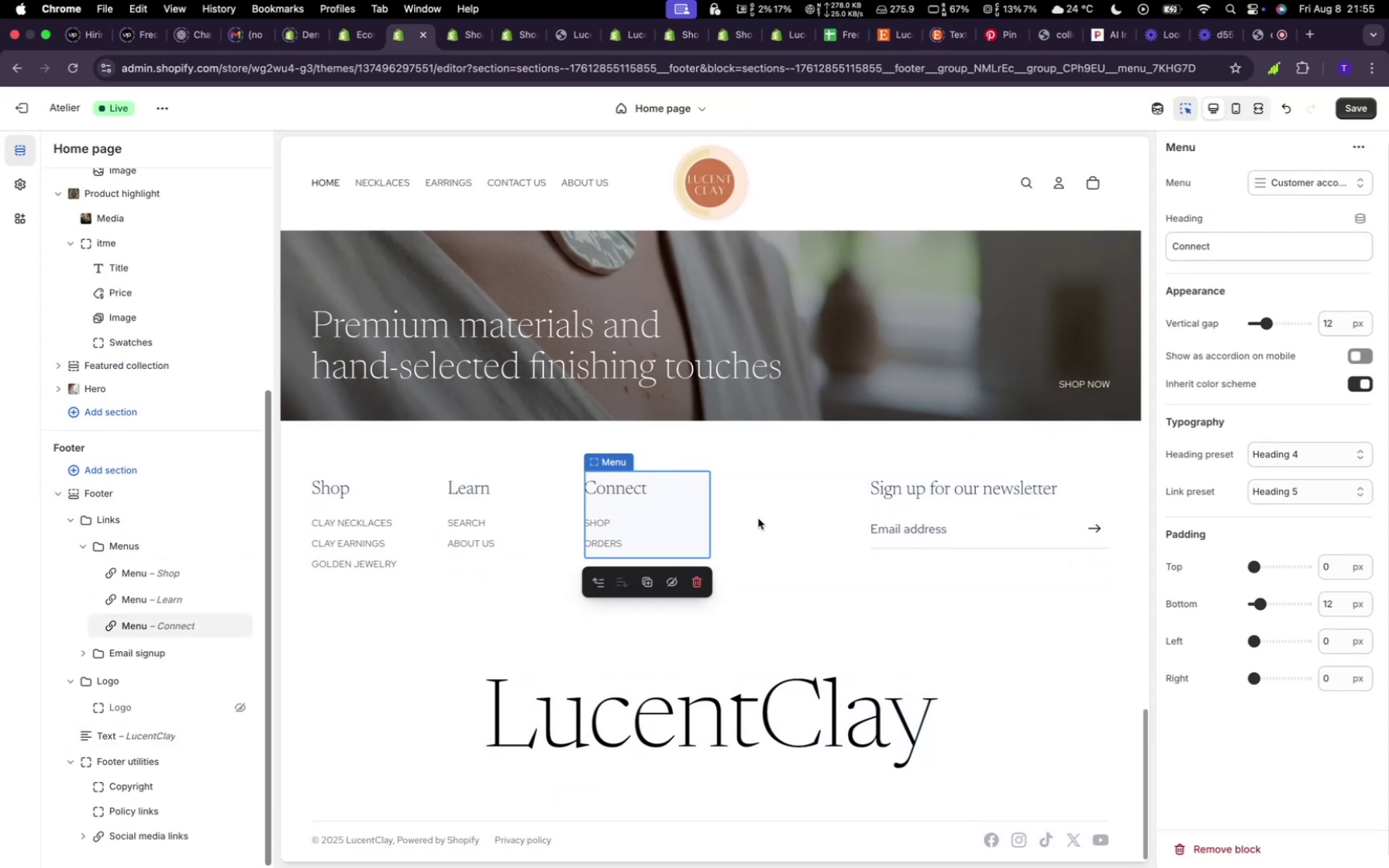 
scroll: coordinate [924, 532], scroll_direction: down, amount: 6.0
 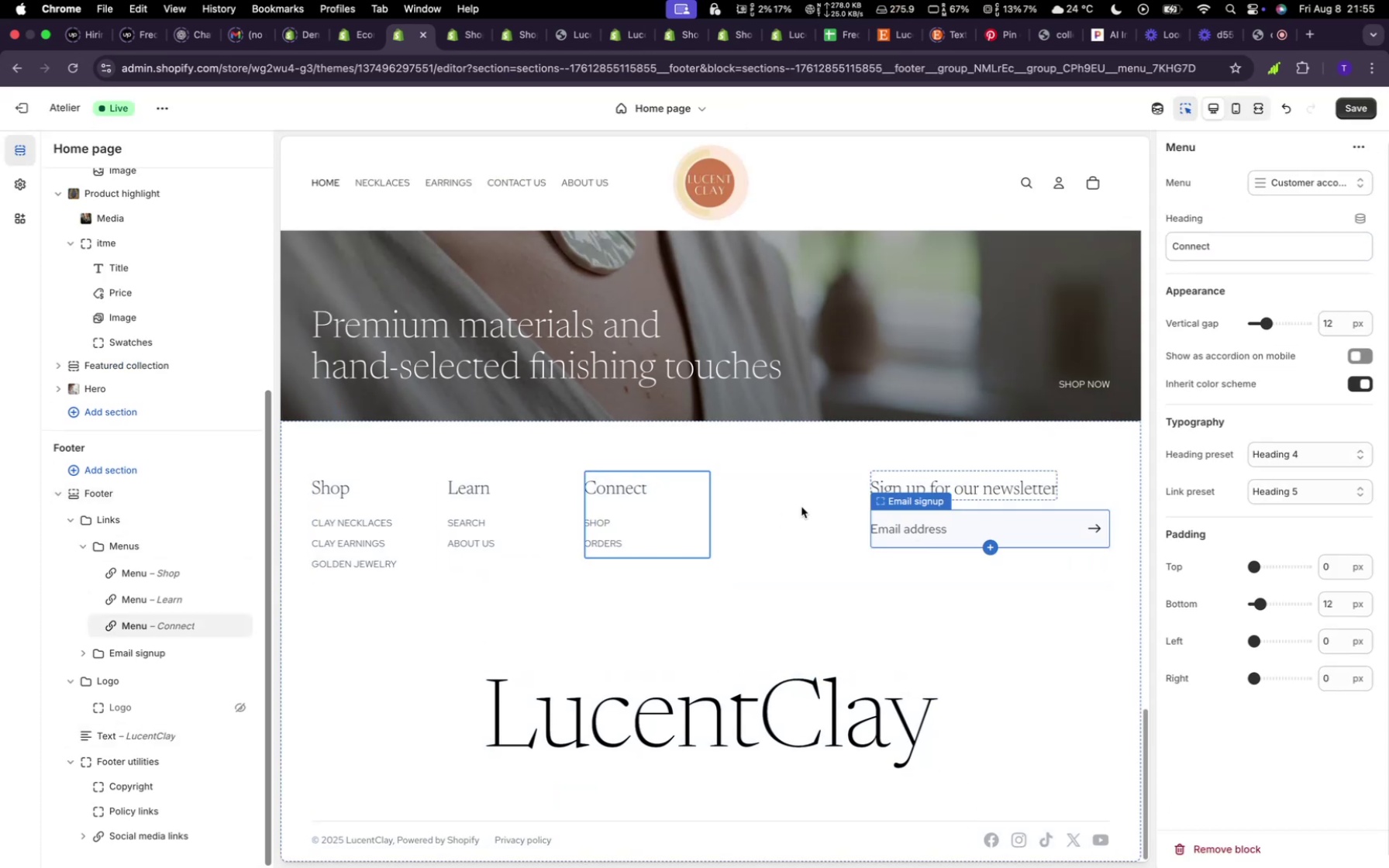 
scroll: coordinate [774, 512], scroll_direction: up, amount: 98.0
 